 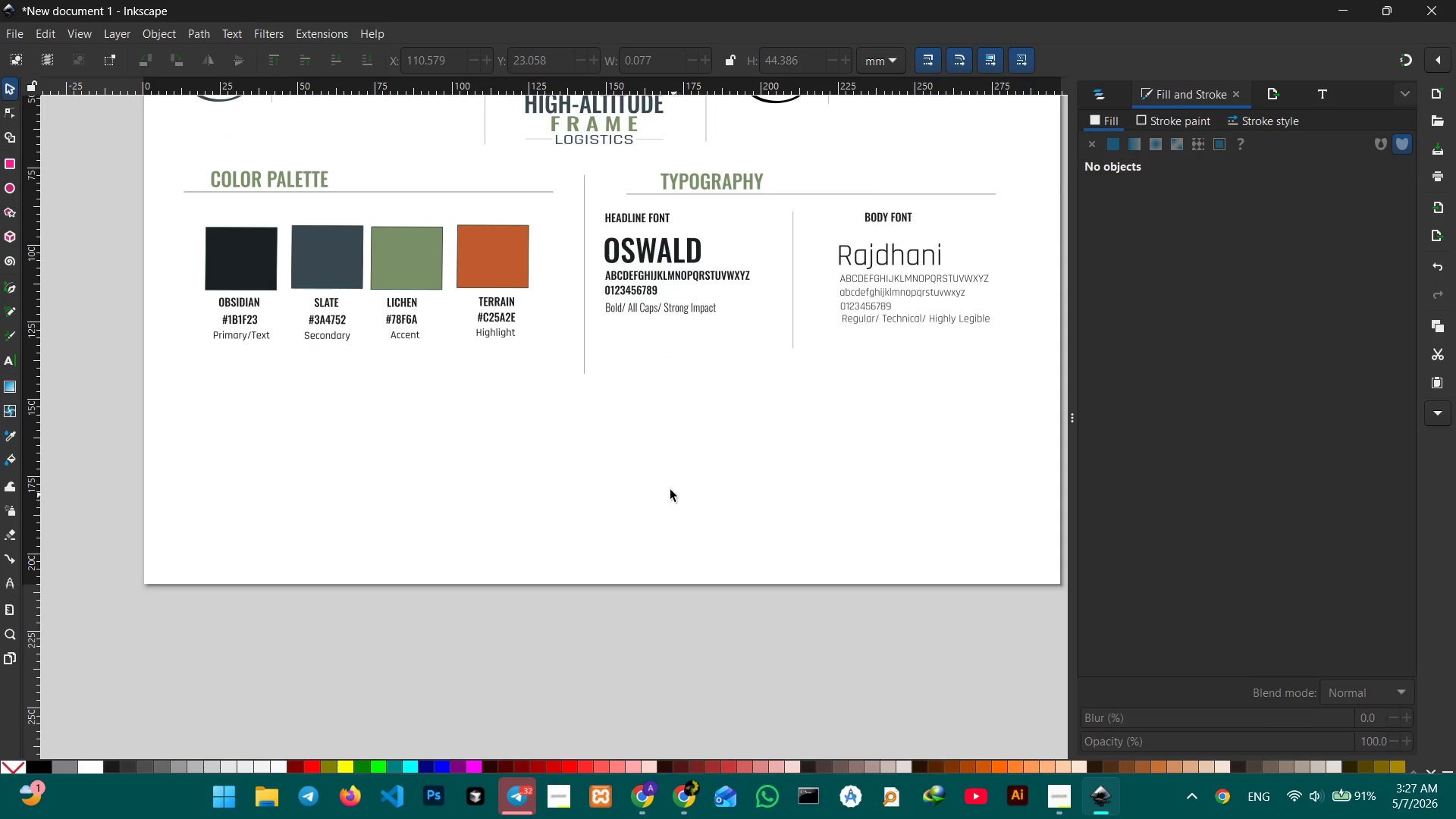 
scroll: coordinate [638, 446], scroll_direction: up, amount: 1.0
 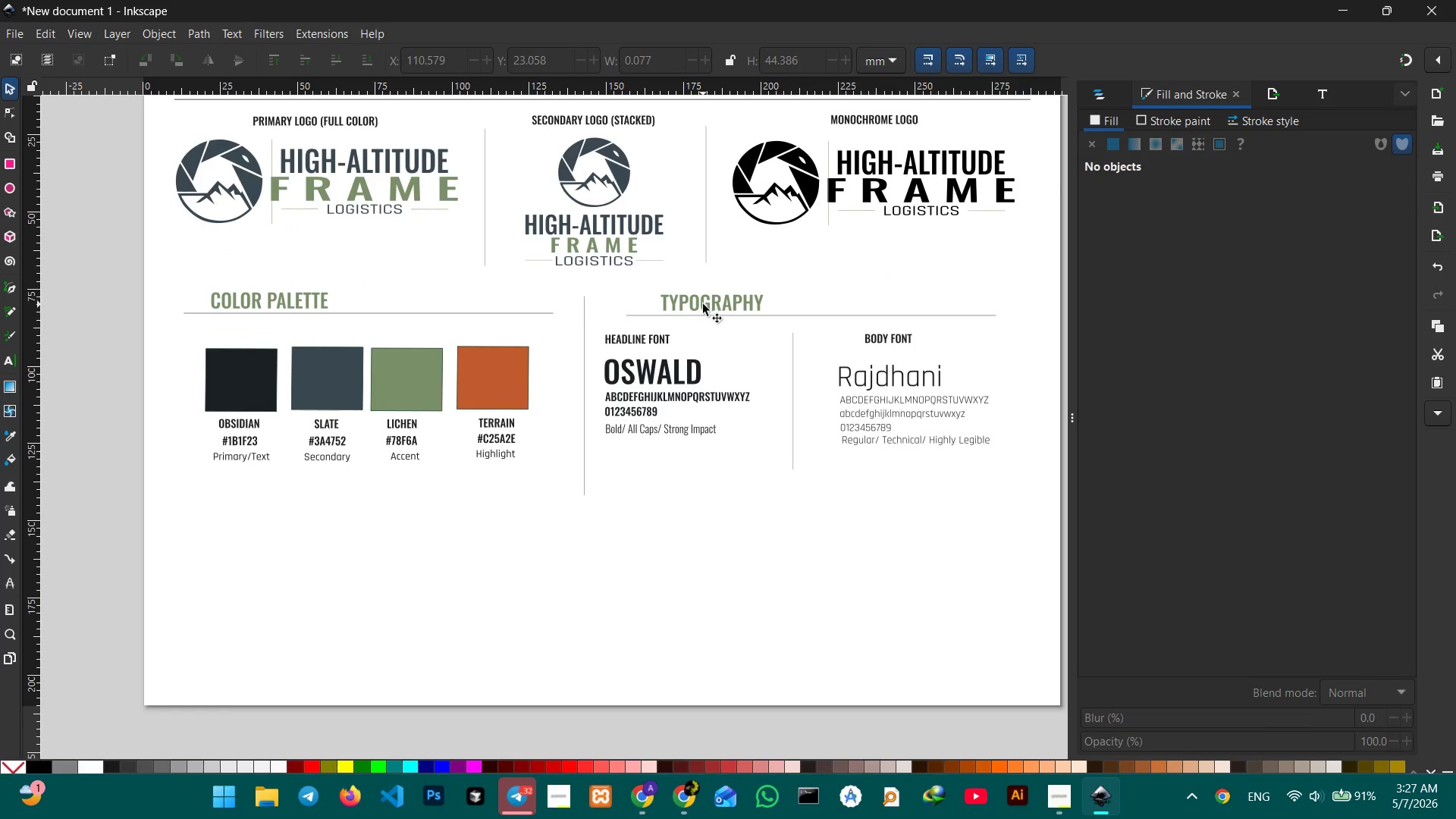 
double_click([677, 303])
 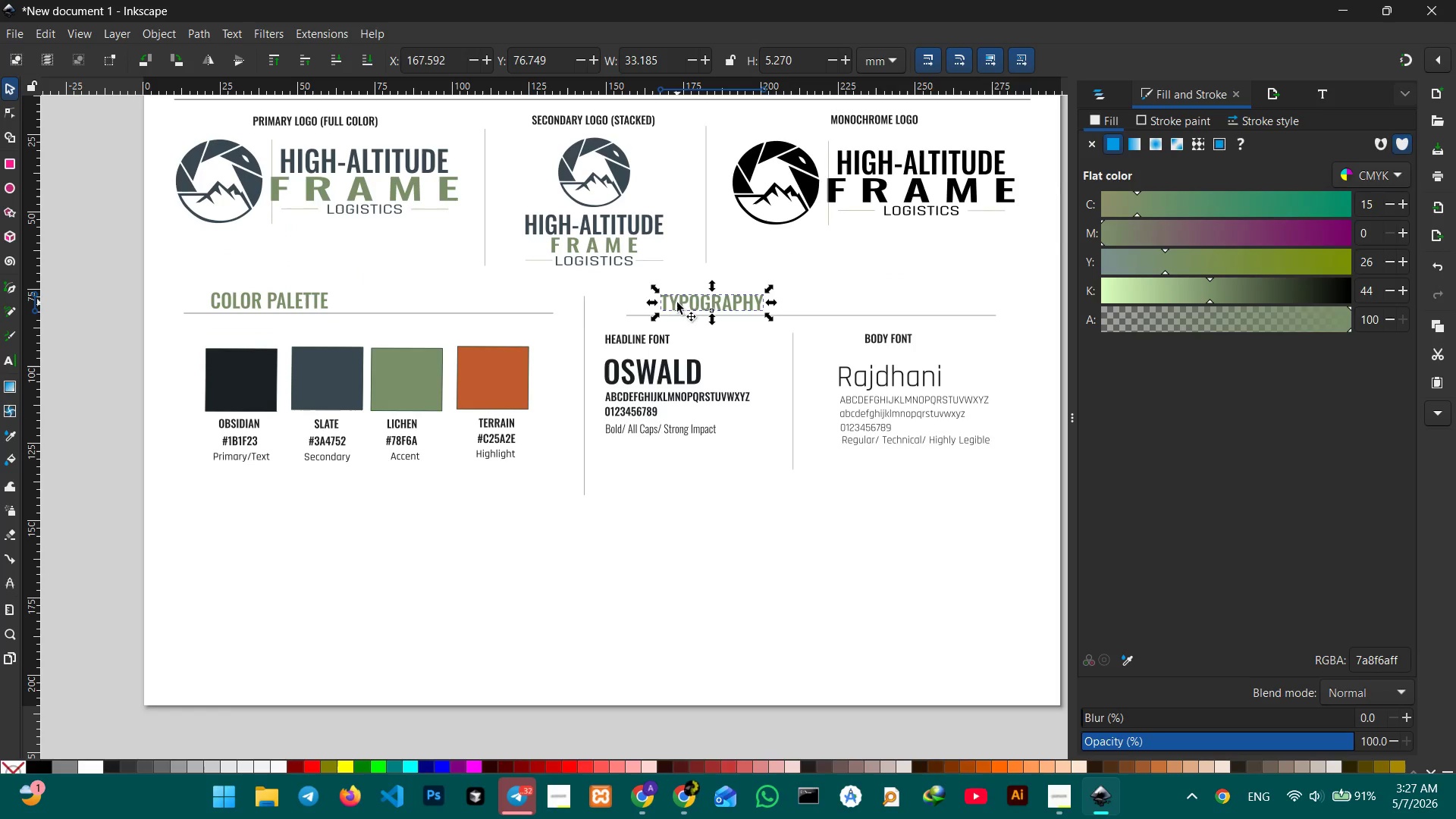 
hold_key(key=ShiftLeft, duration=1.2)
left_click([814, 315])
 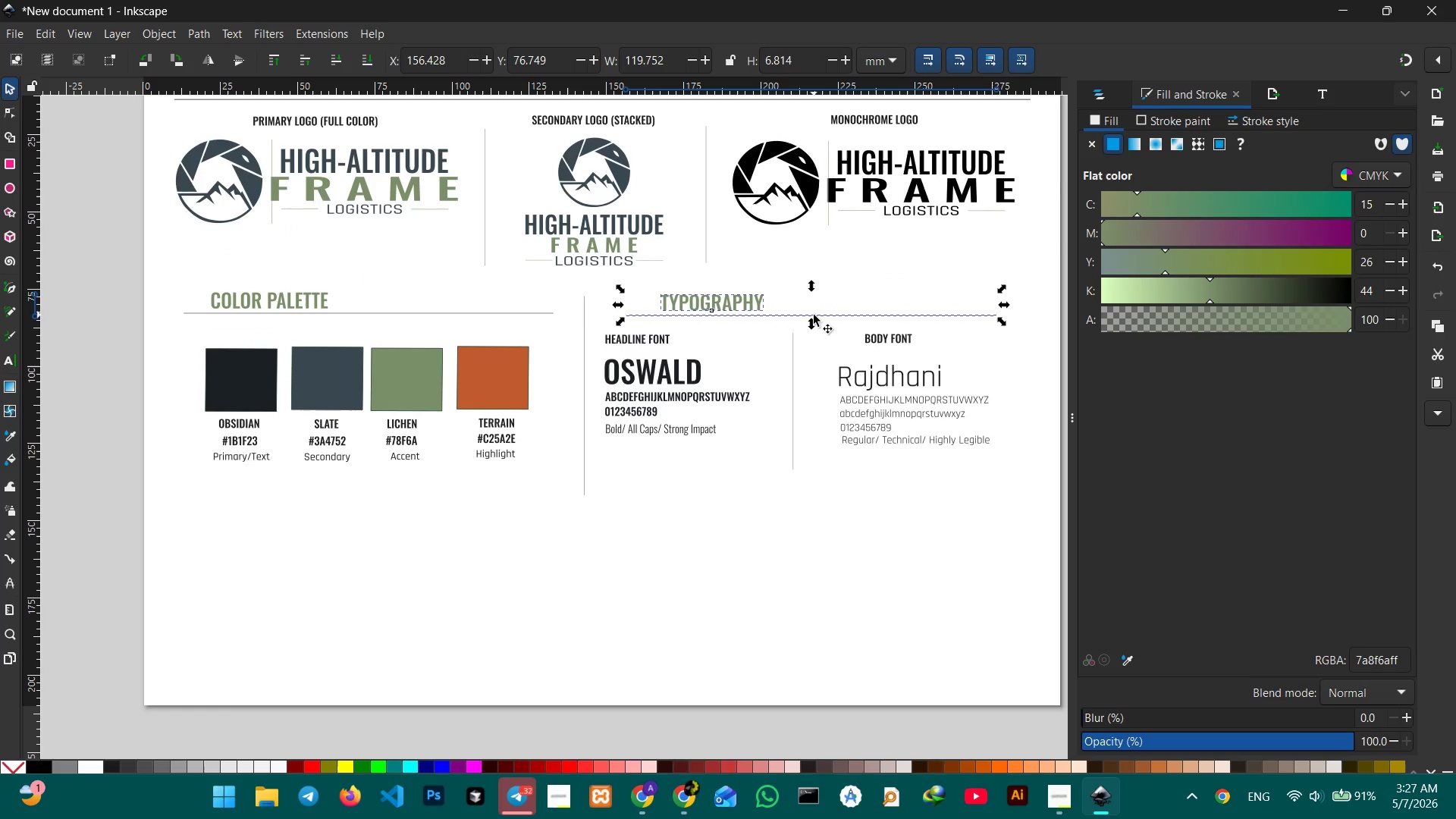 
key(Control+C)
 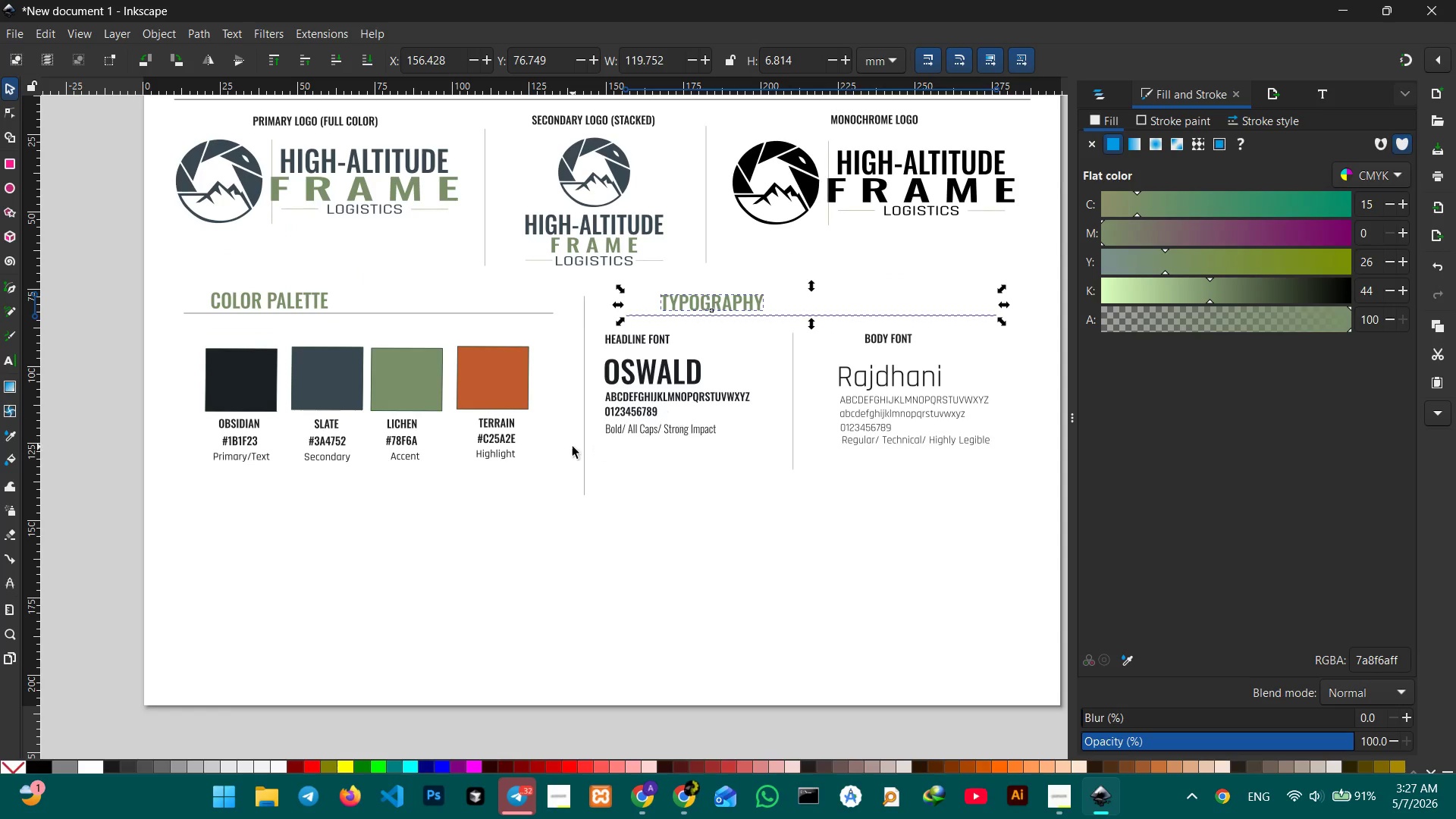 
scroll: coordinate [571, 446], scroll_direction: down, amount: 1.0
 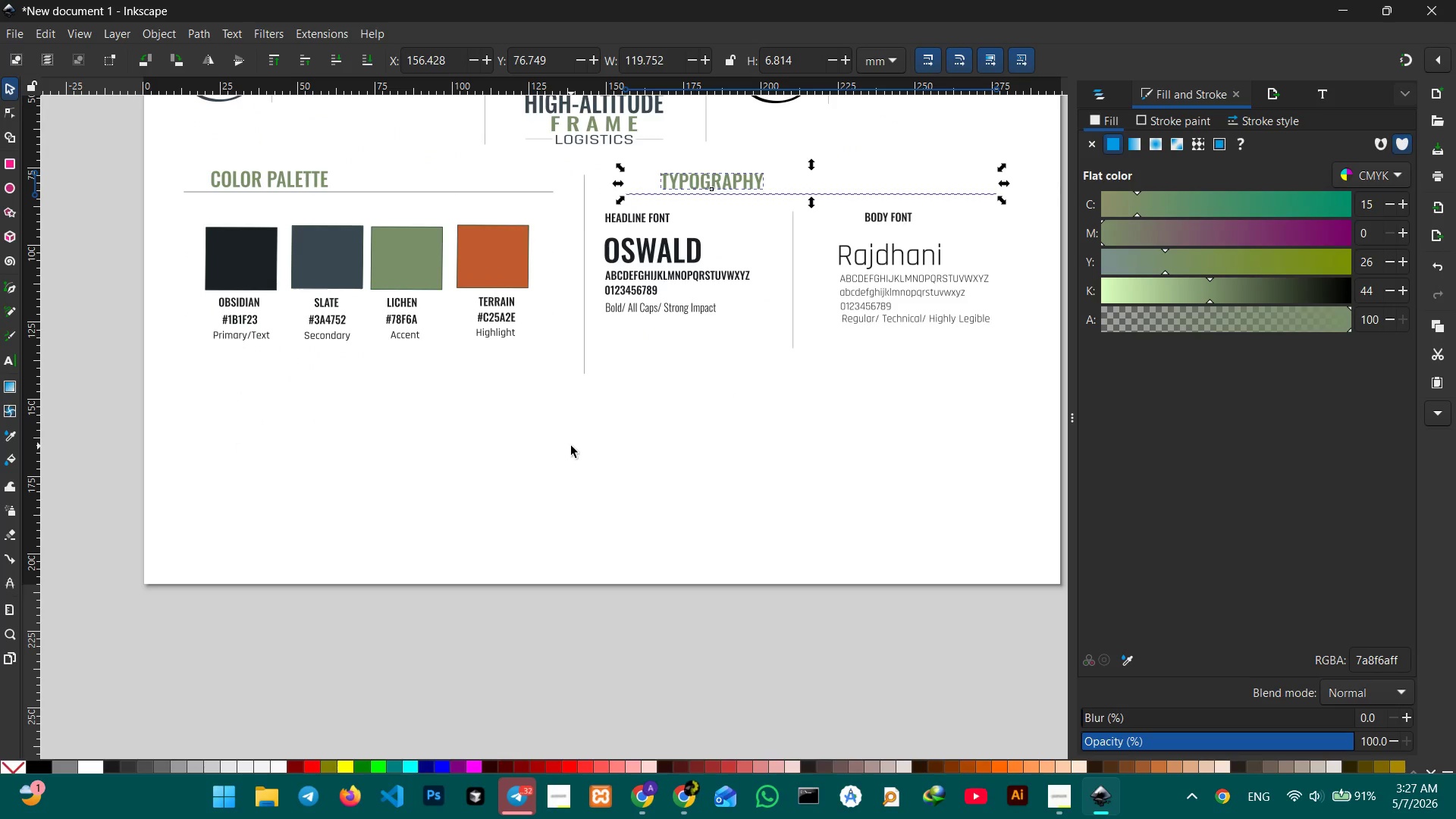 
key(Control+V)
 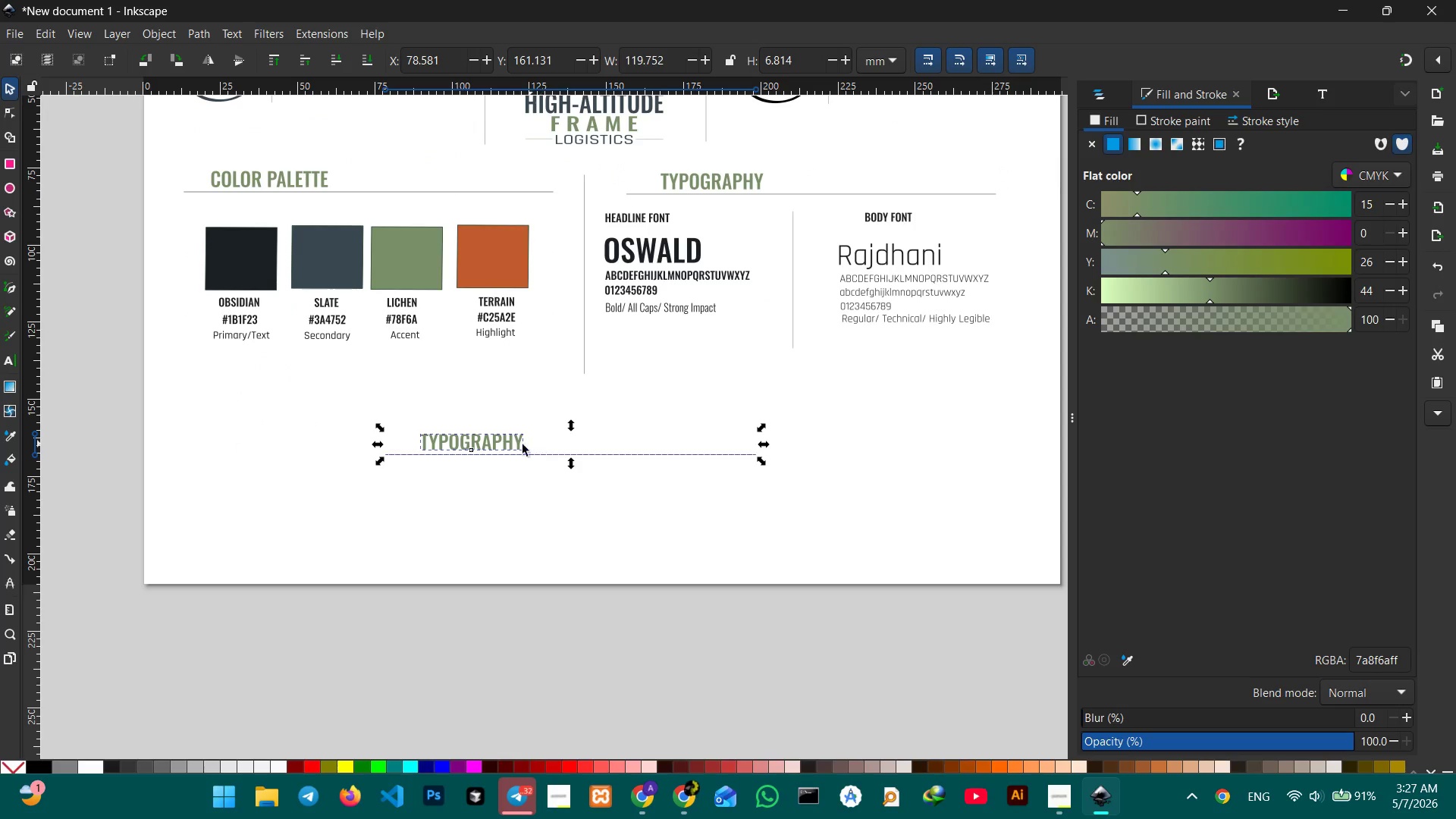 
left_click_drag(start_coordinate=[511, 446], to_coordinate=[377, 387])
 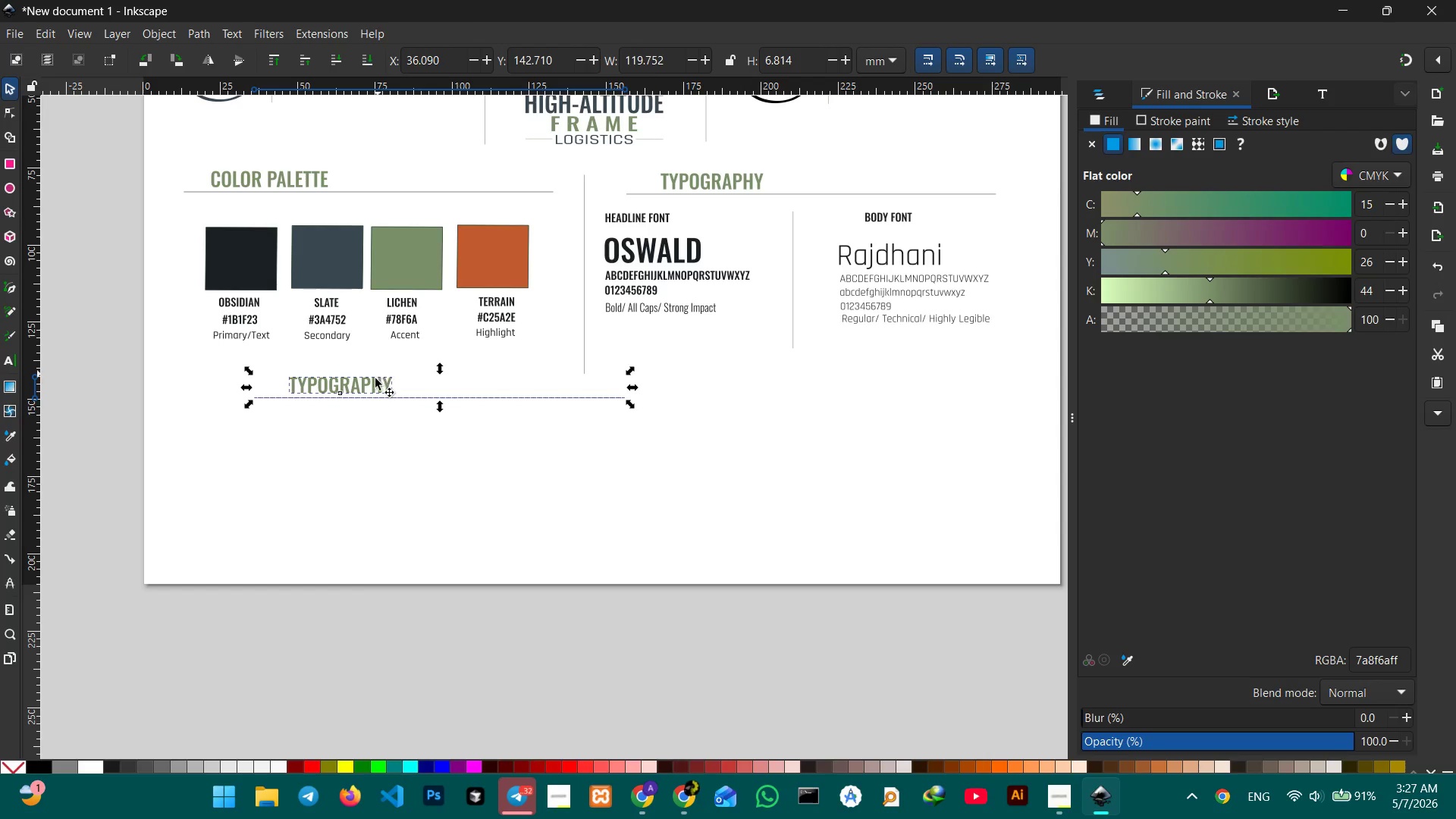 
left_click_drag(start_coordinate=[374, 384], to_coordinate=[302, 391])
 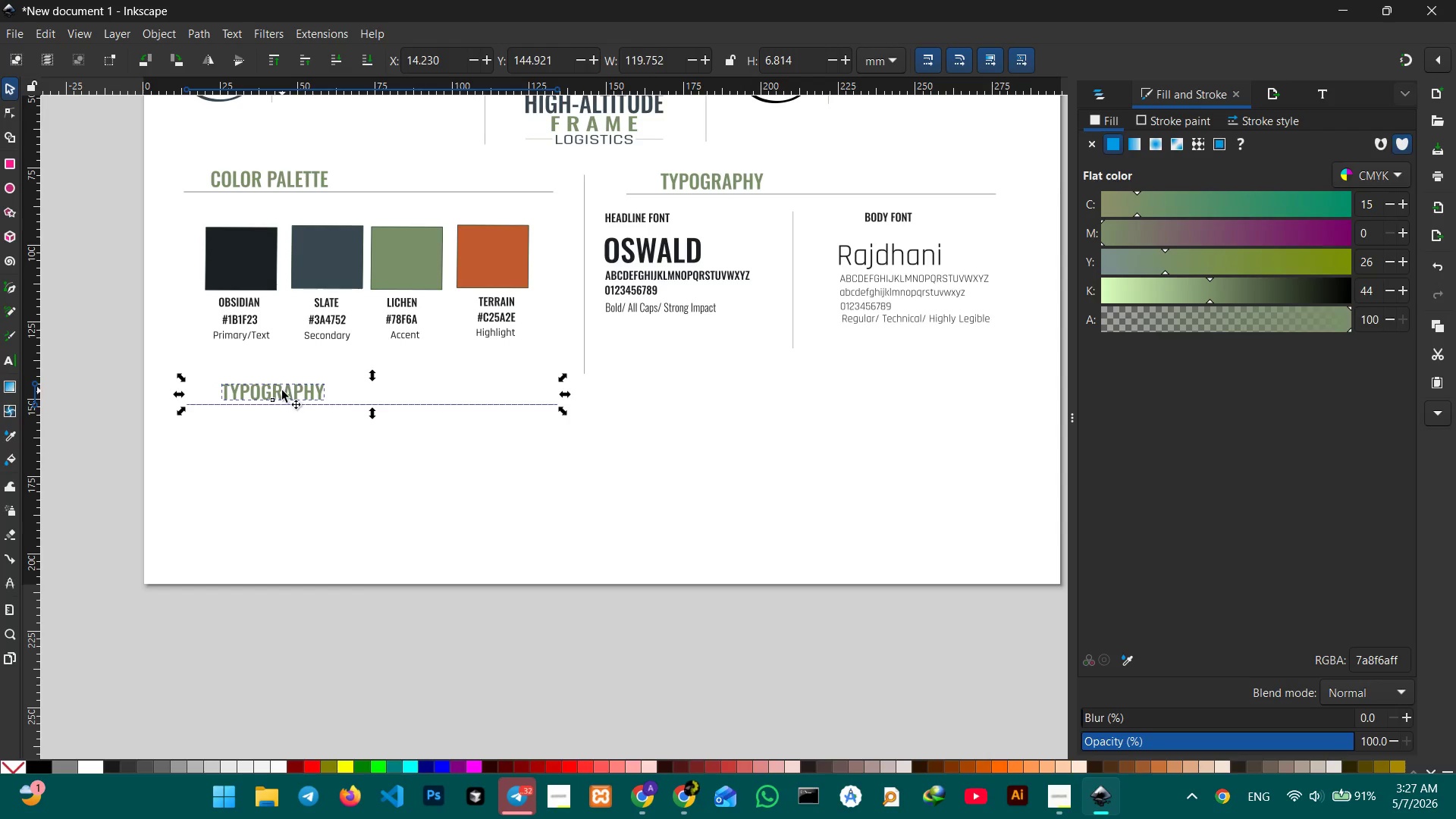 
left_click([296, 464])
 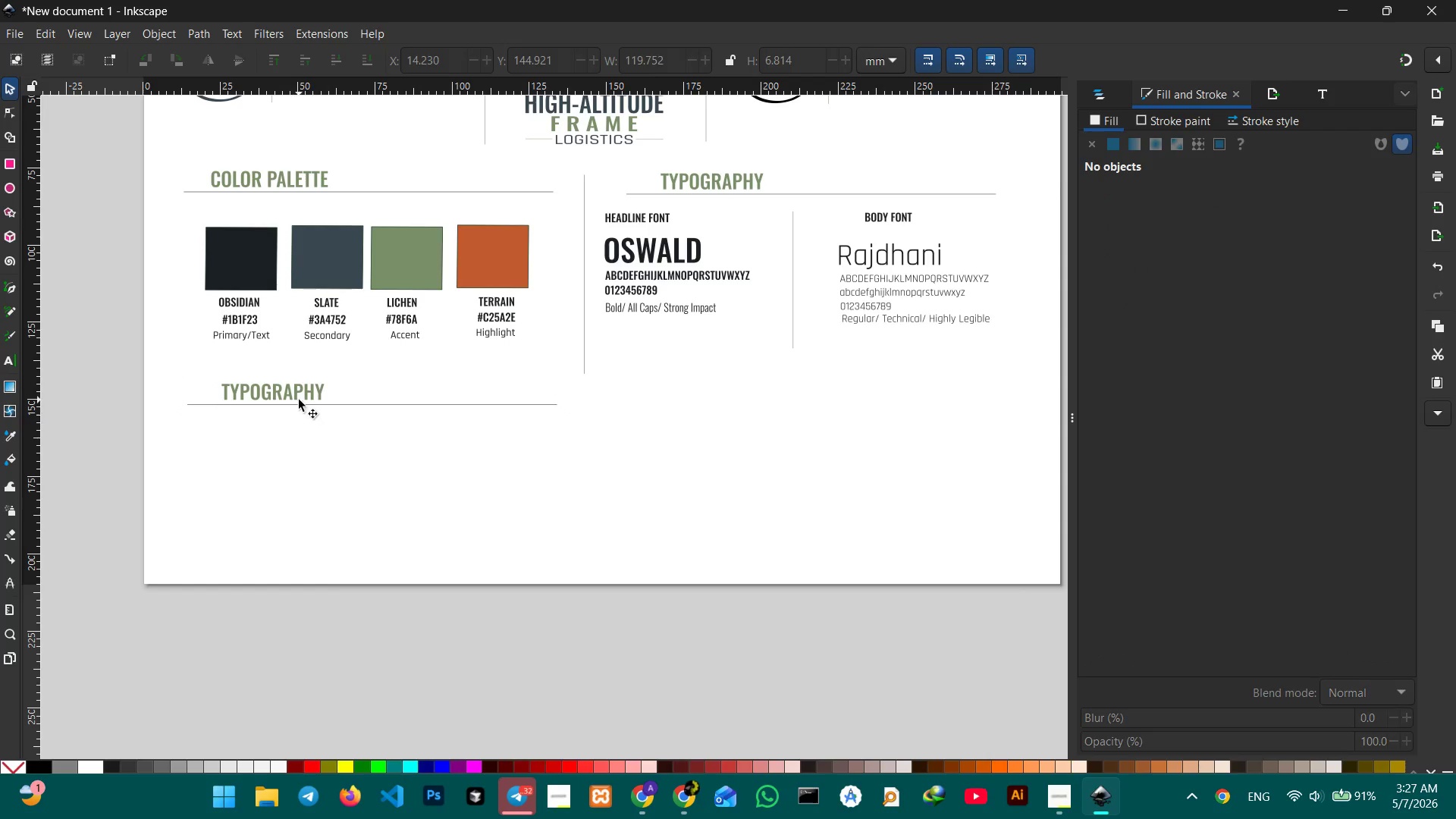 
double_click([297, 397])
 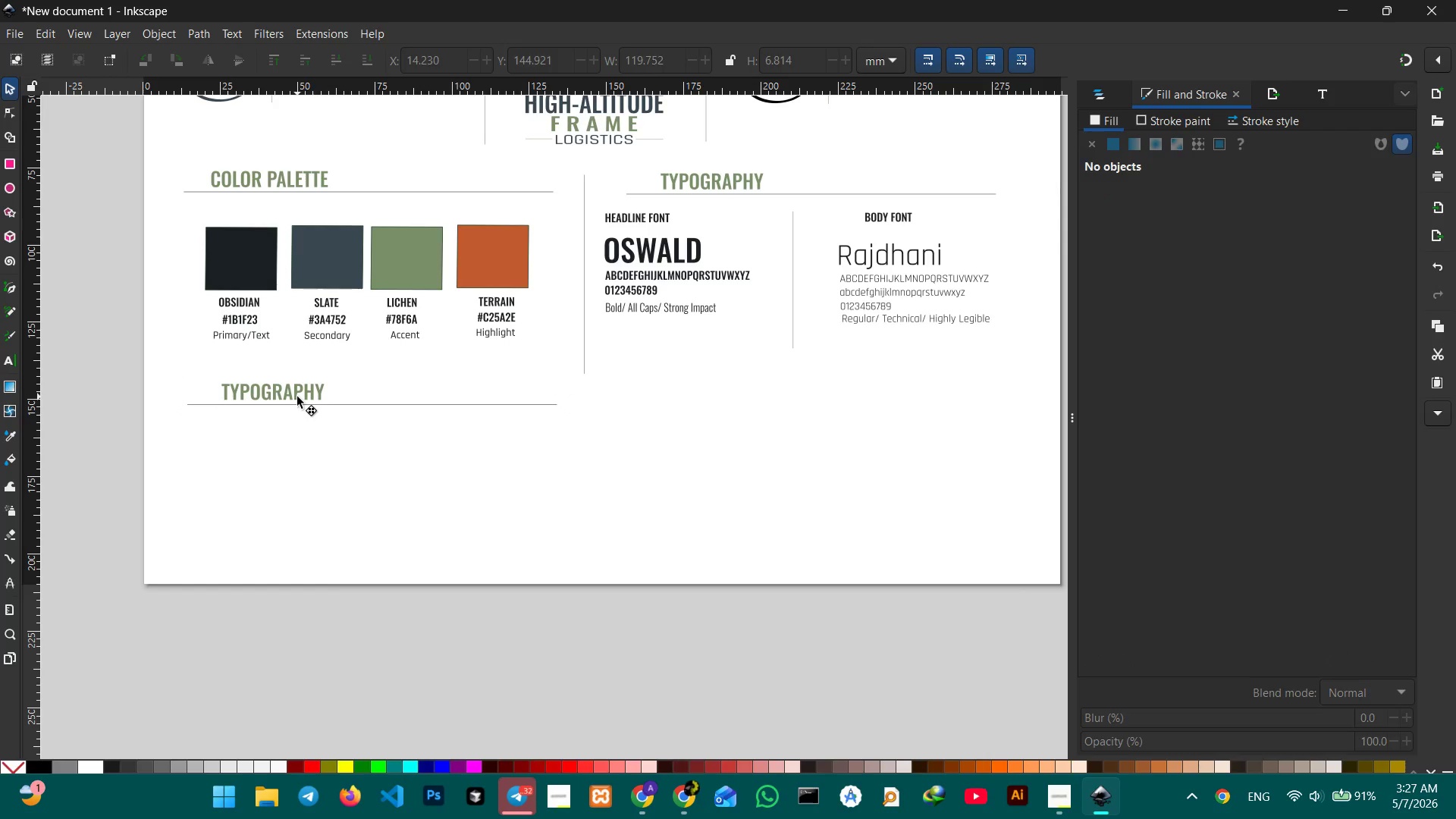 
triple_click([297, 397])
 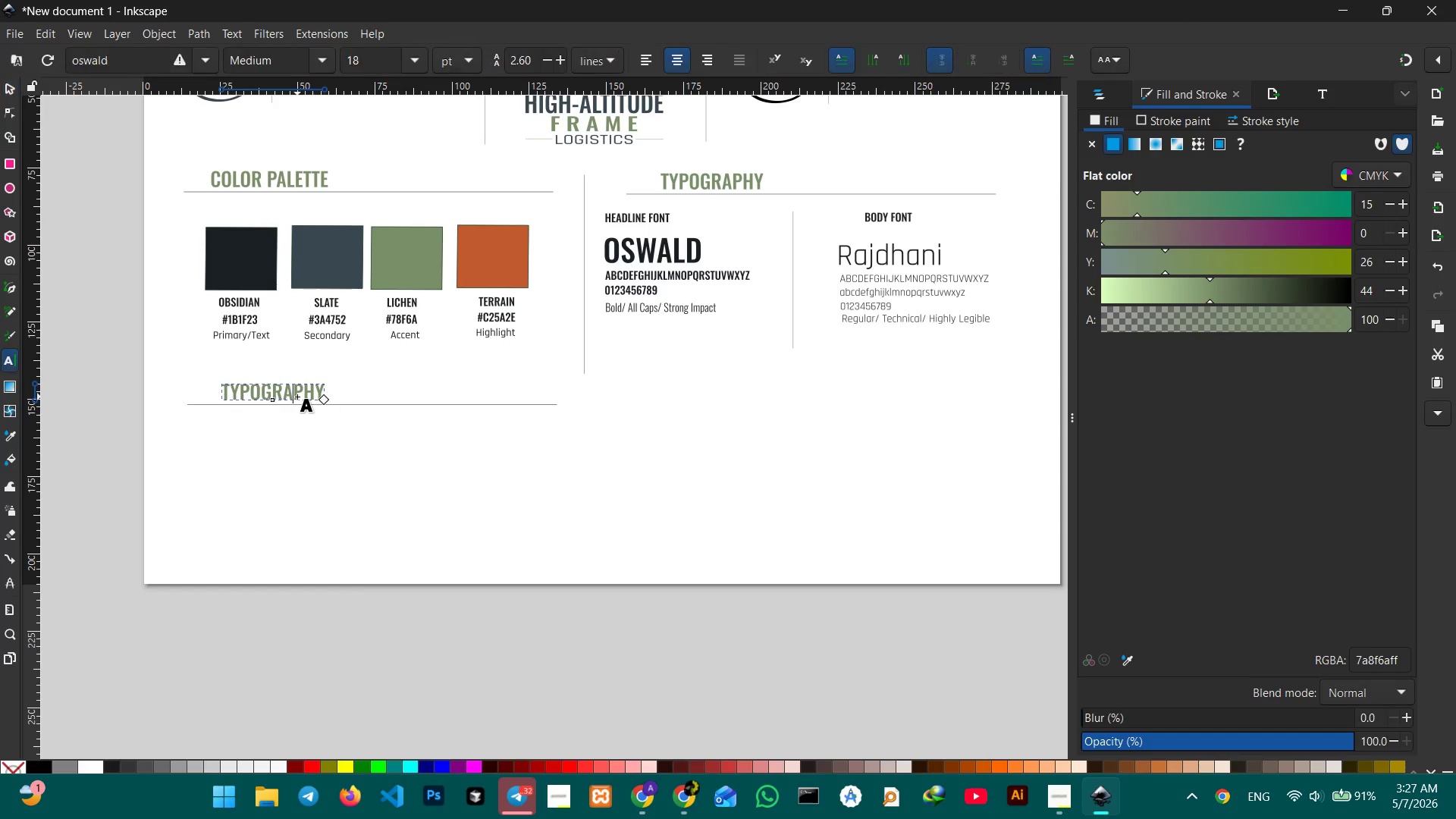 
triple_click([297, 397])
 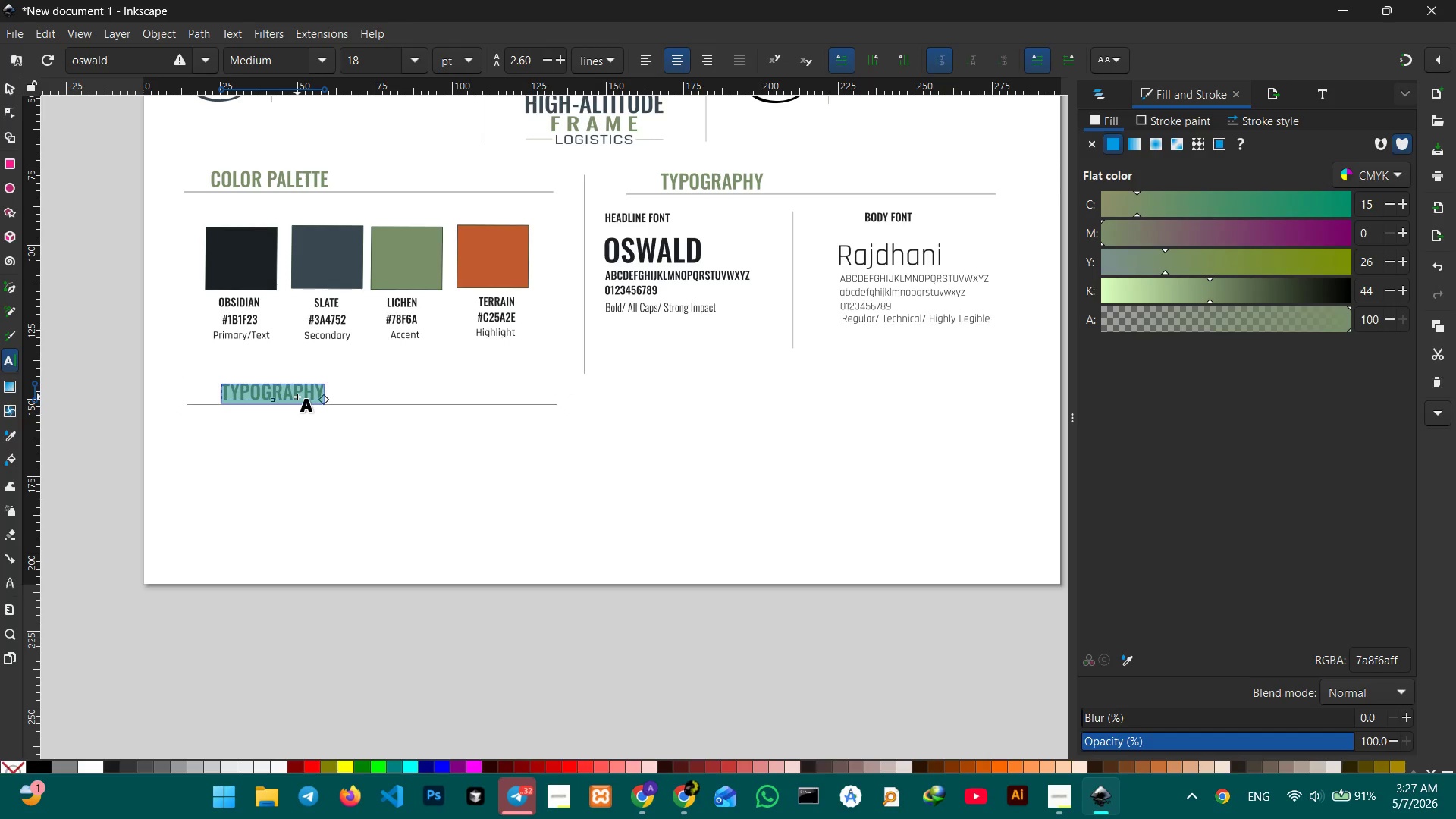 
type(lo)
key(Backspace)
key(Backspace)
type(LOGO USAGE)
 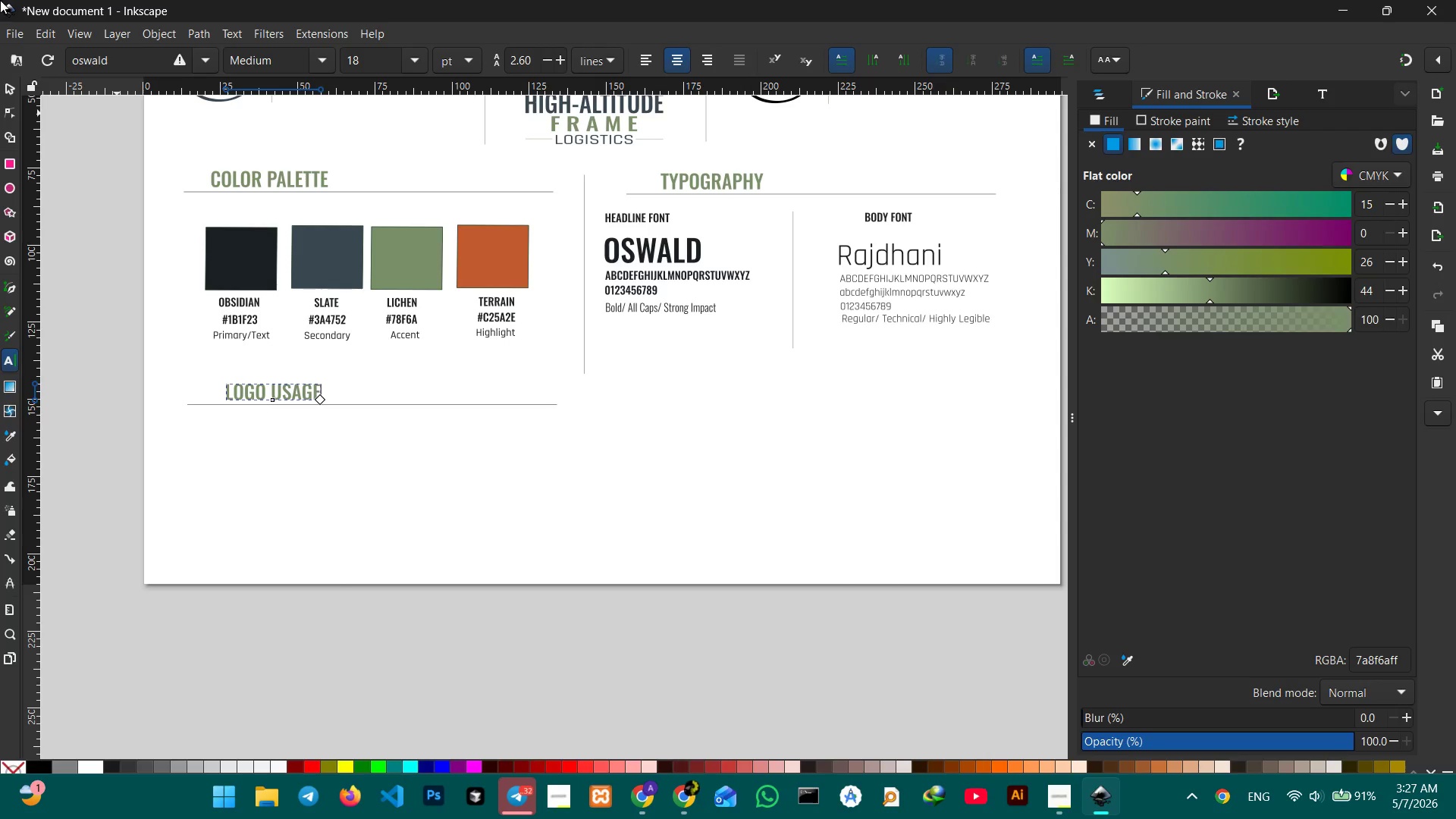 
left_click([8, 86])
 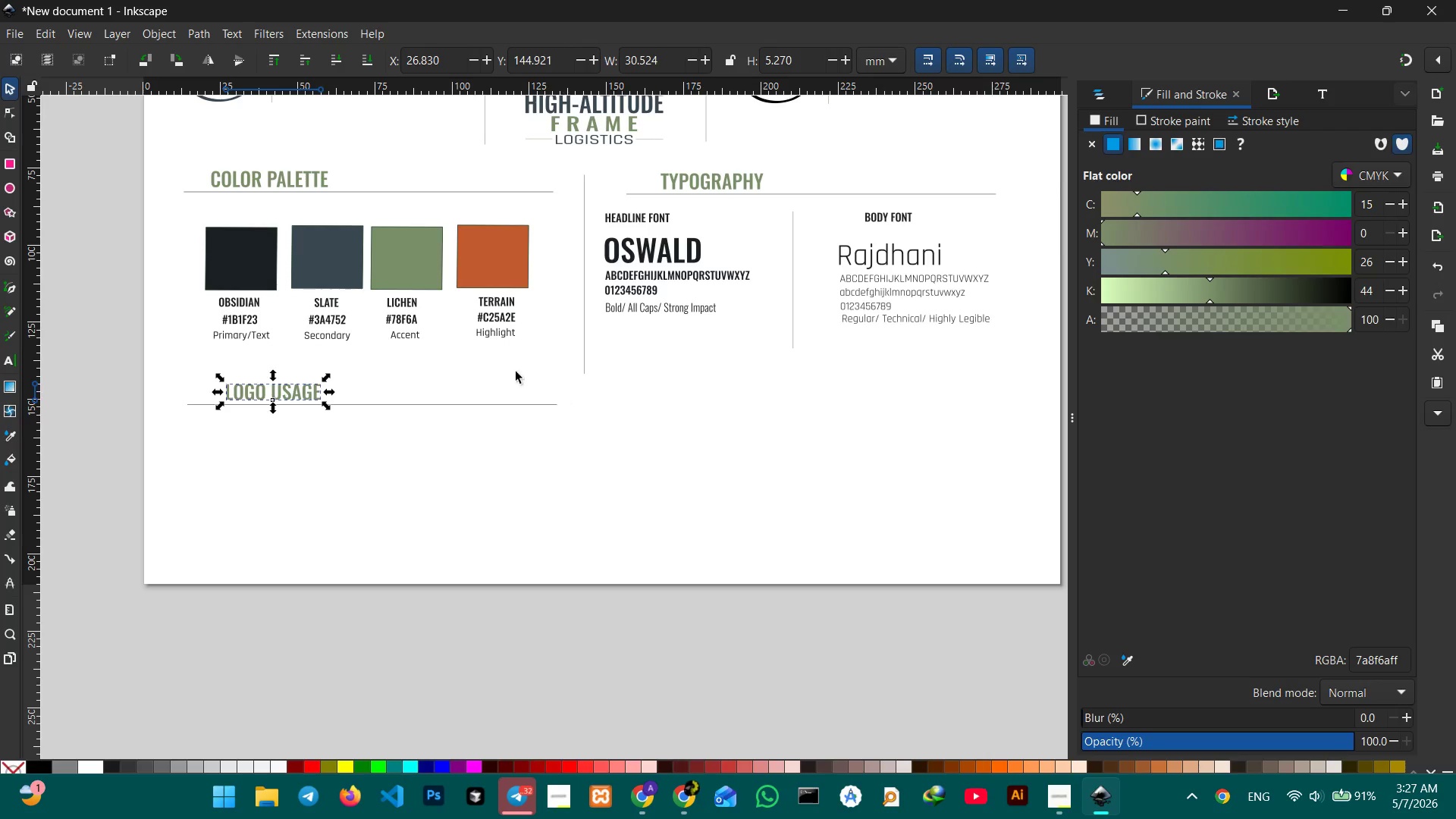 
scroll: coordinate [391, 347], scroll_direction: up, amount: 2.0
 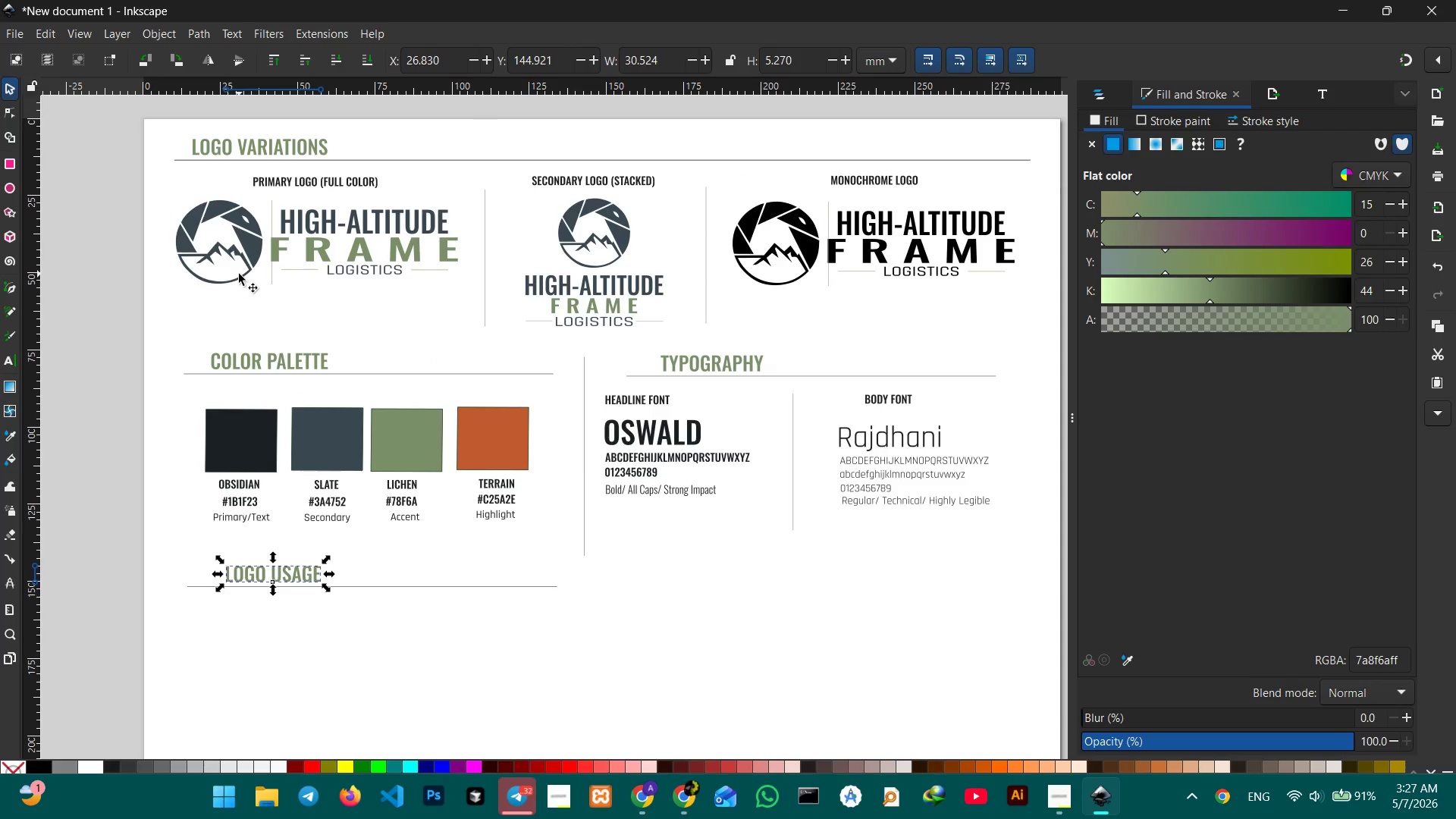 
left_click([239, 273])
 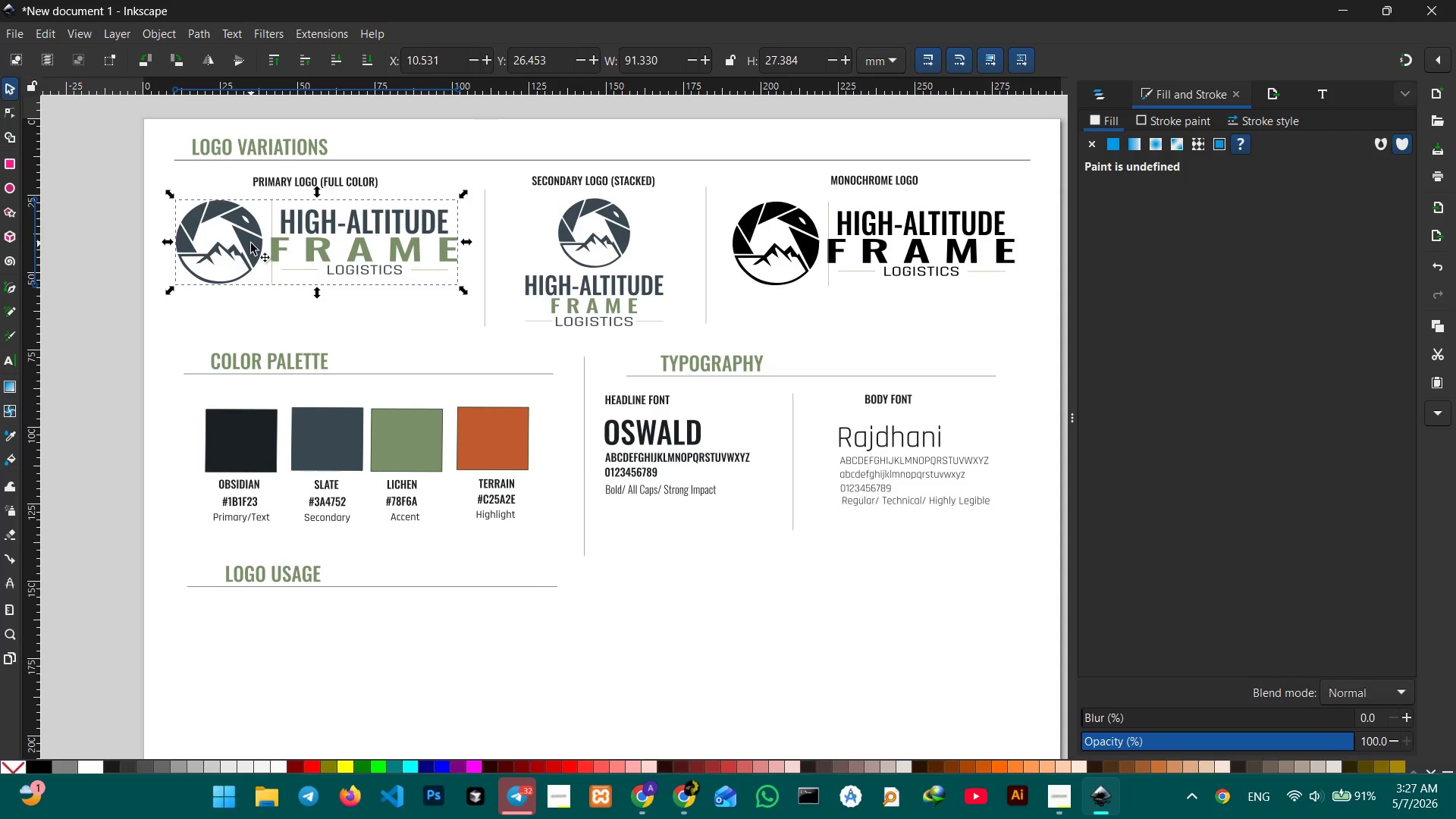 
double_click([251, 243])
 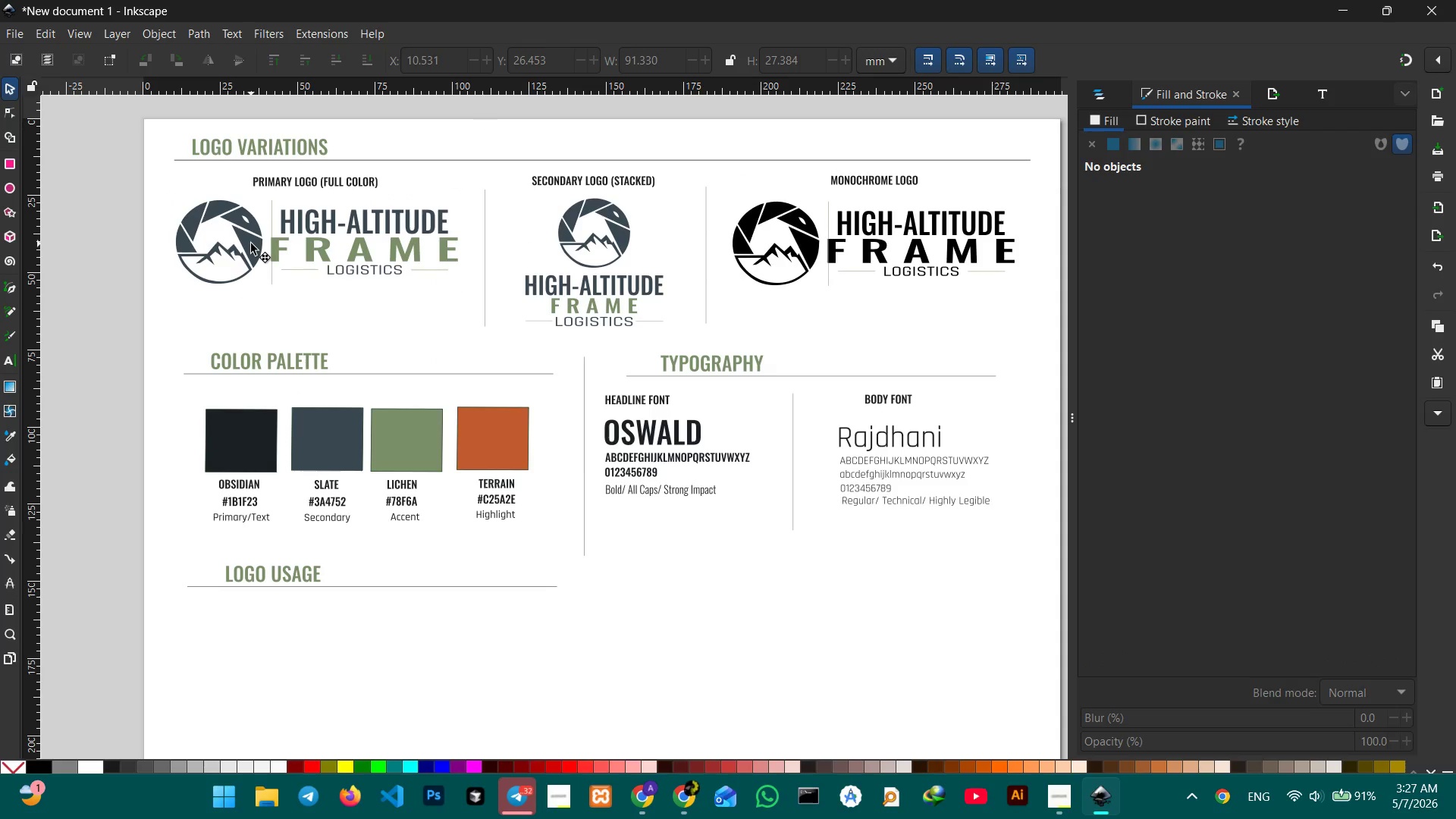 
triple_click([251, 243])
 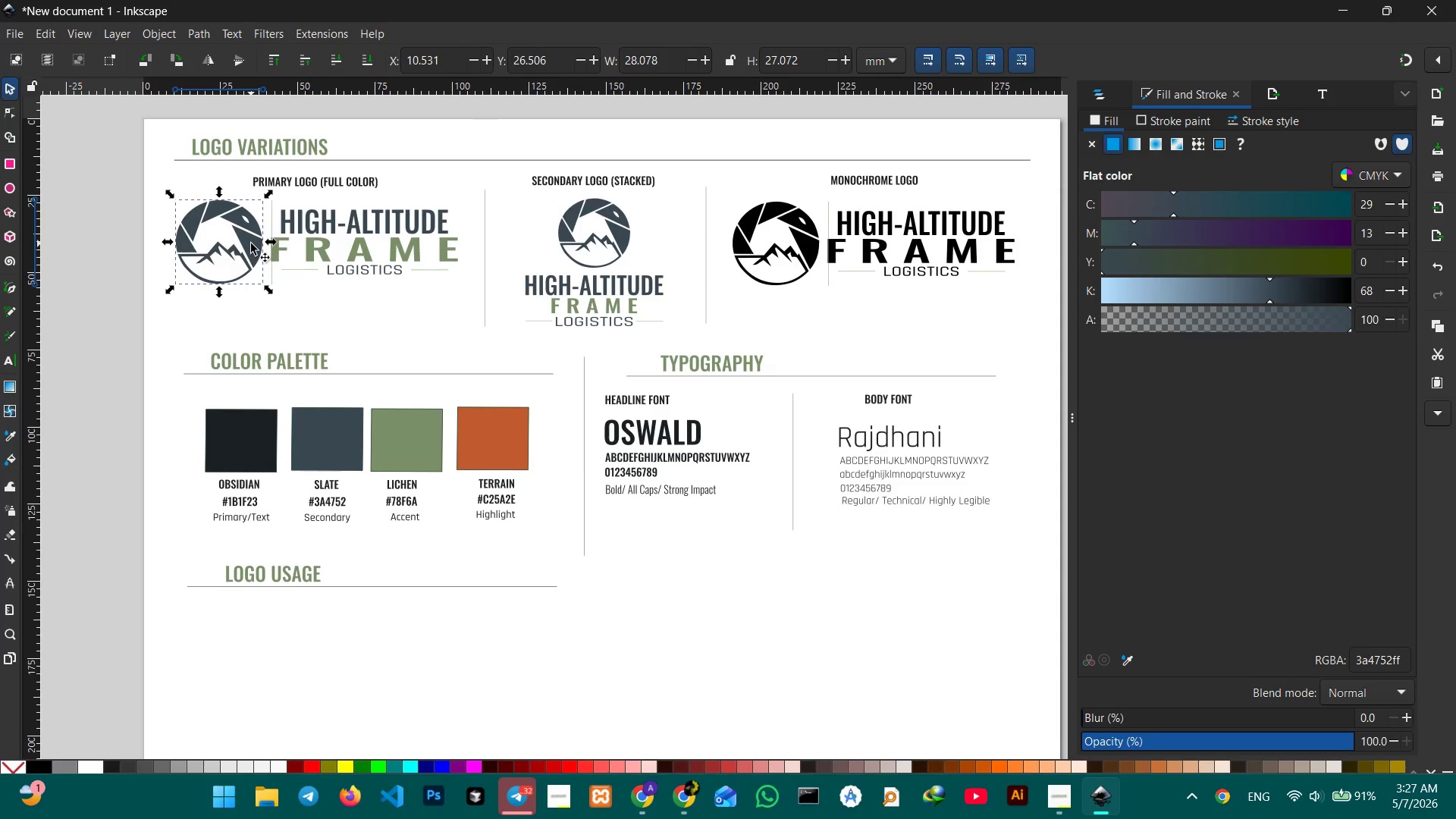 
key(Control+C)
 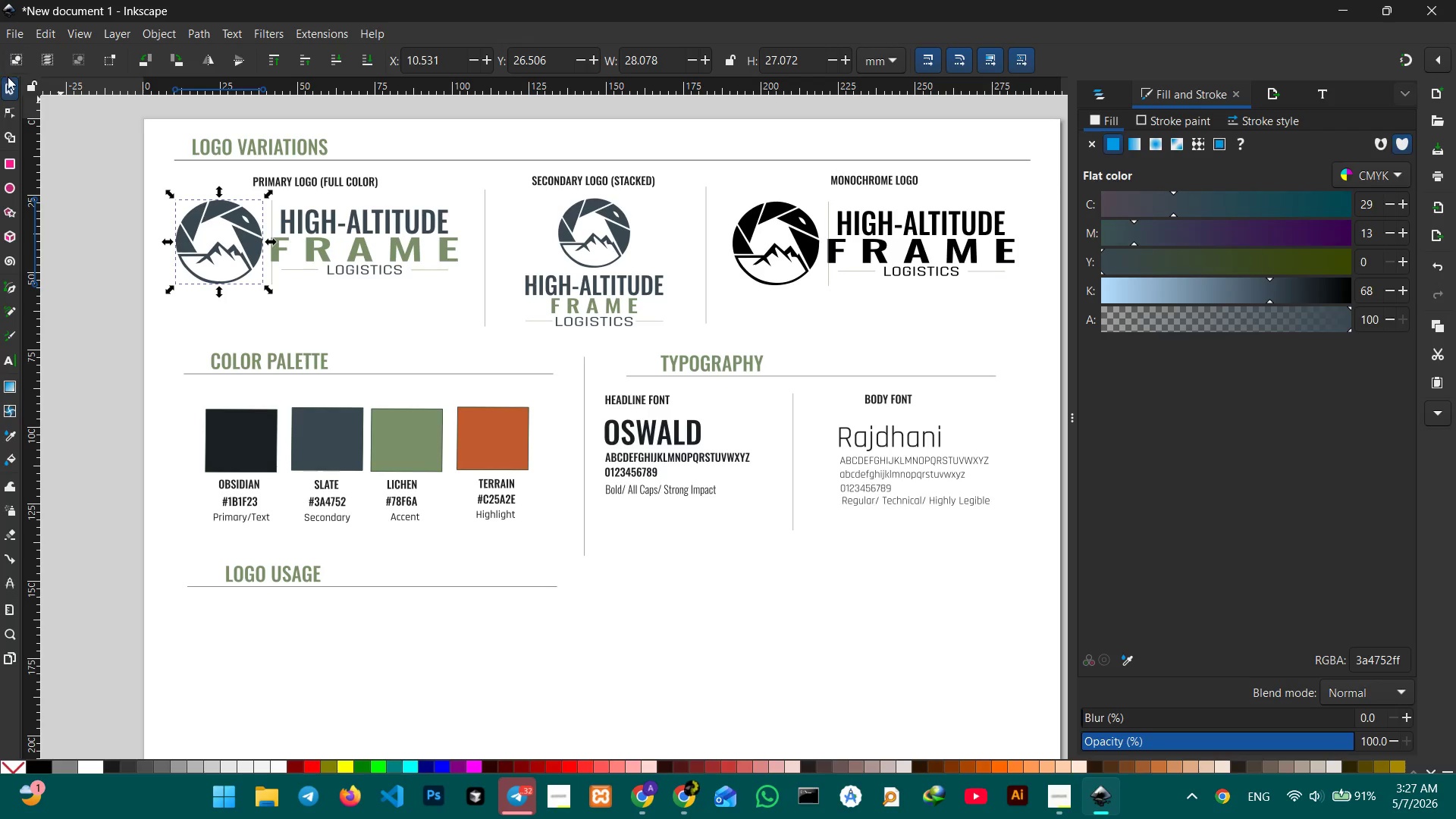 
left_click([11, 86])
 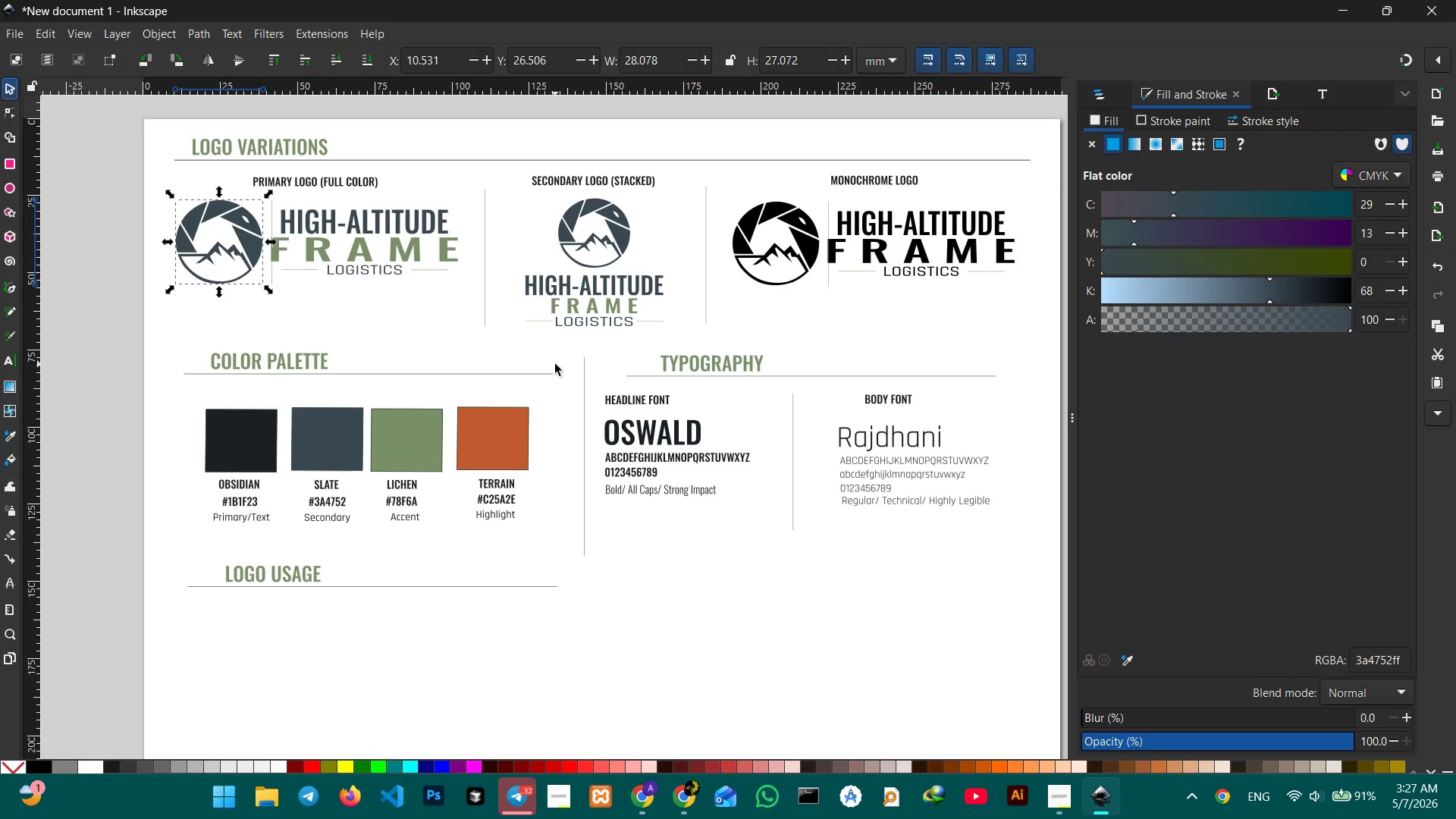 
scroll: coordinate [554, 362], scroll_direction: down, amount: 3.0
 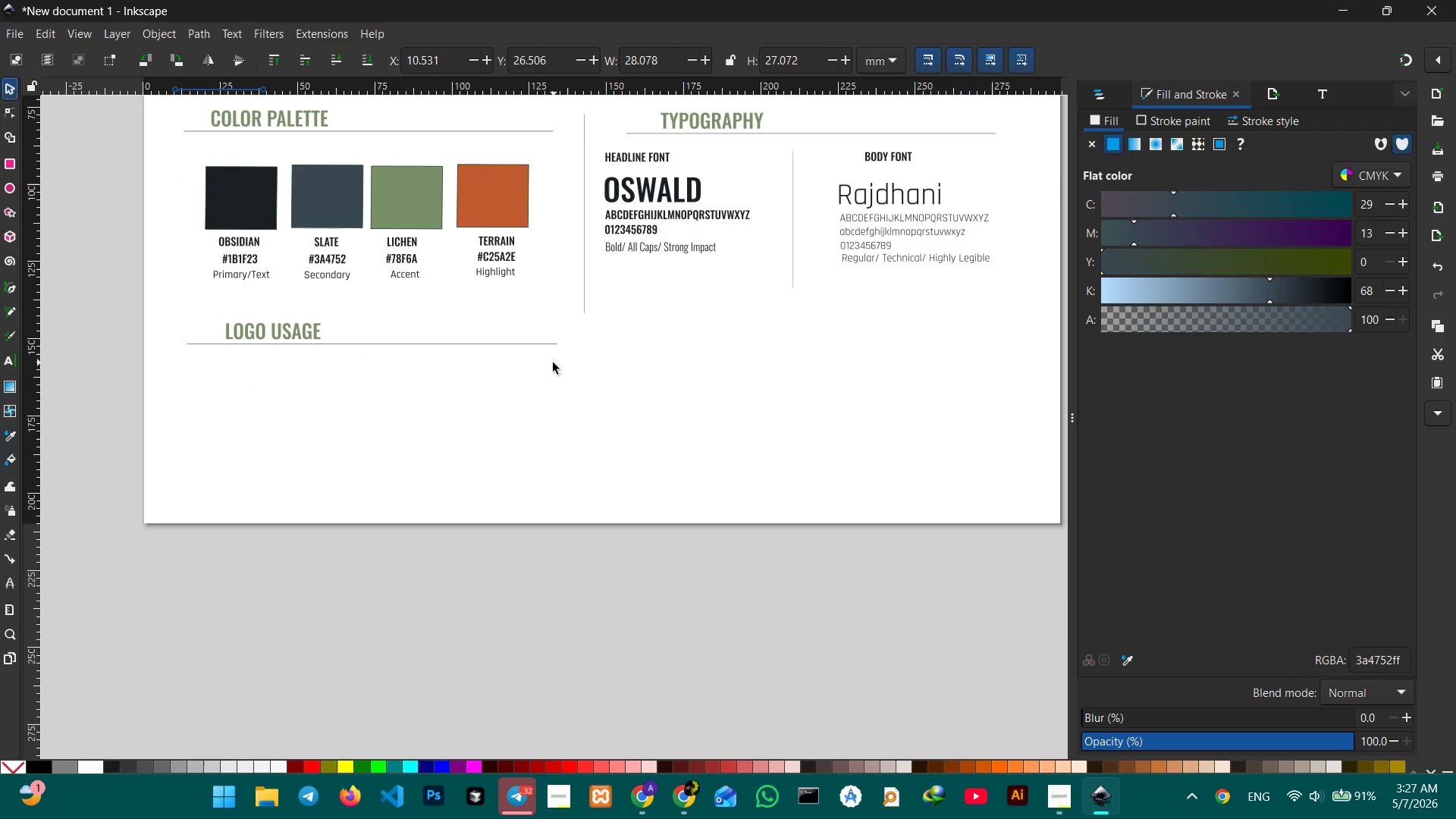 
key(Control+V)
 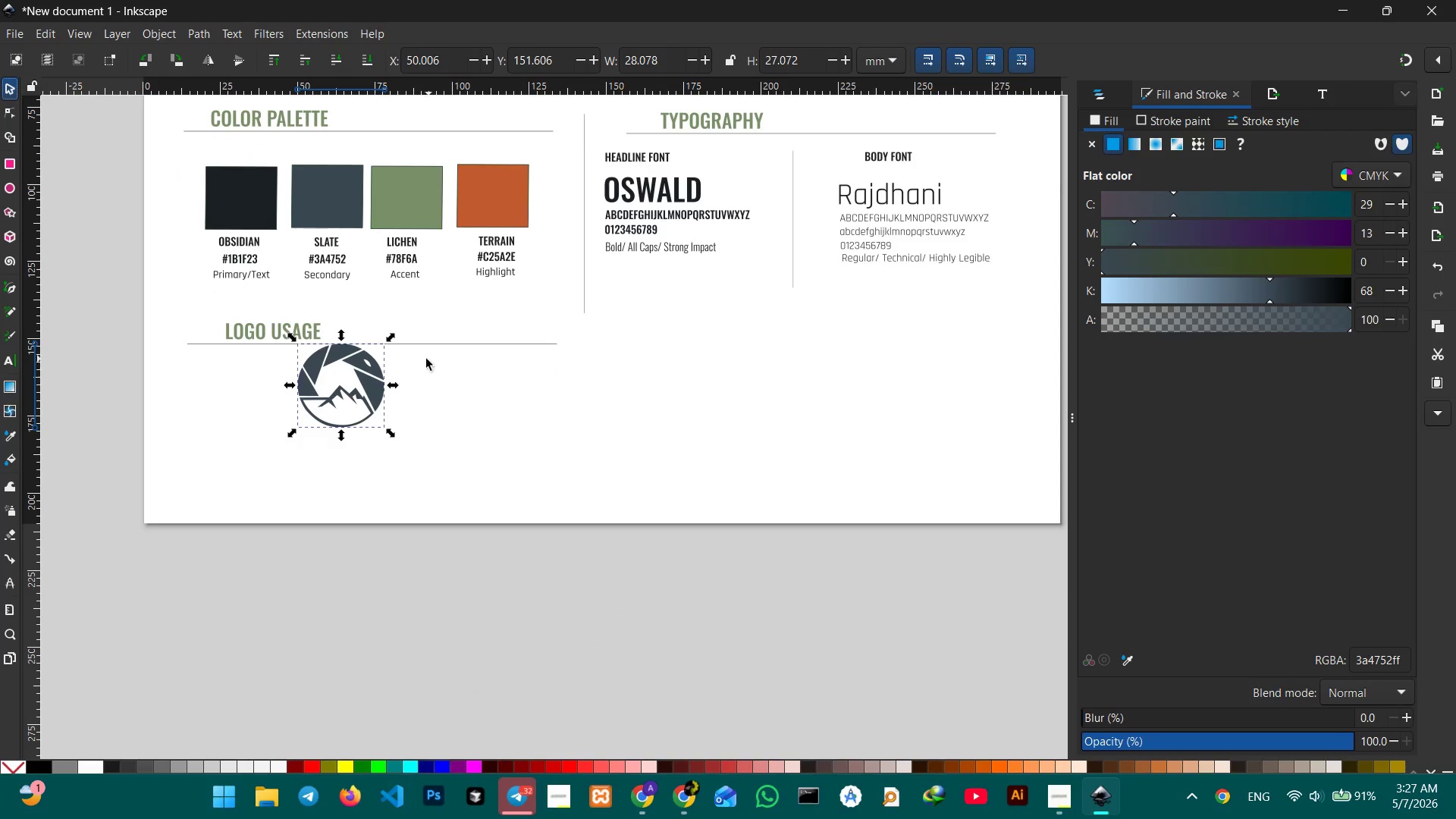 
left_click_drag(start_coordinate=[375, 394], to_coordinate=[291, 438])
 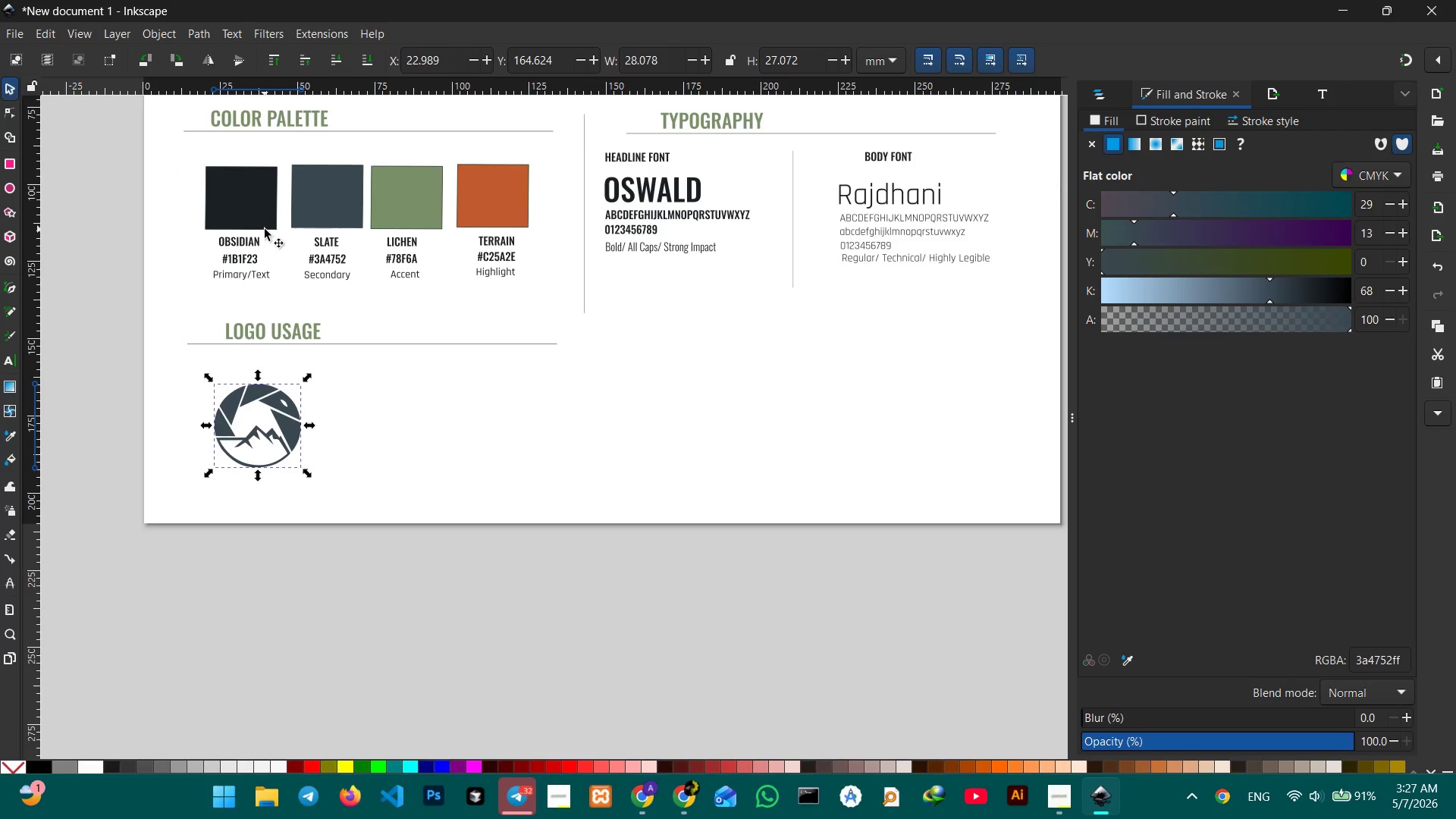 
left_click([265, 229])
 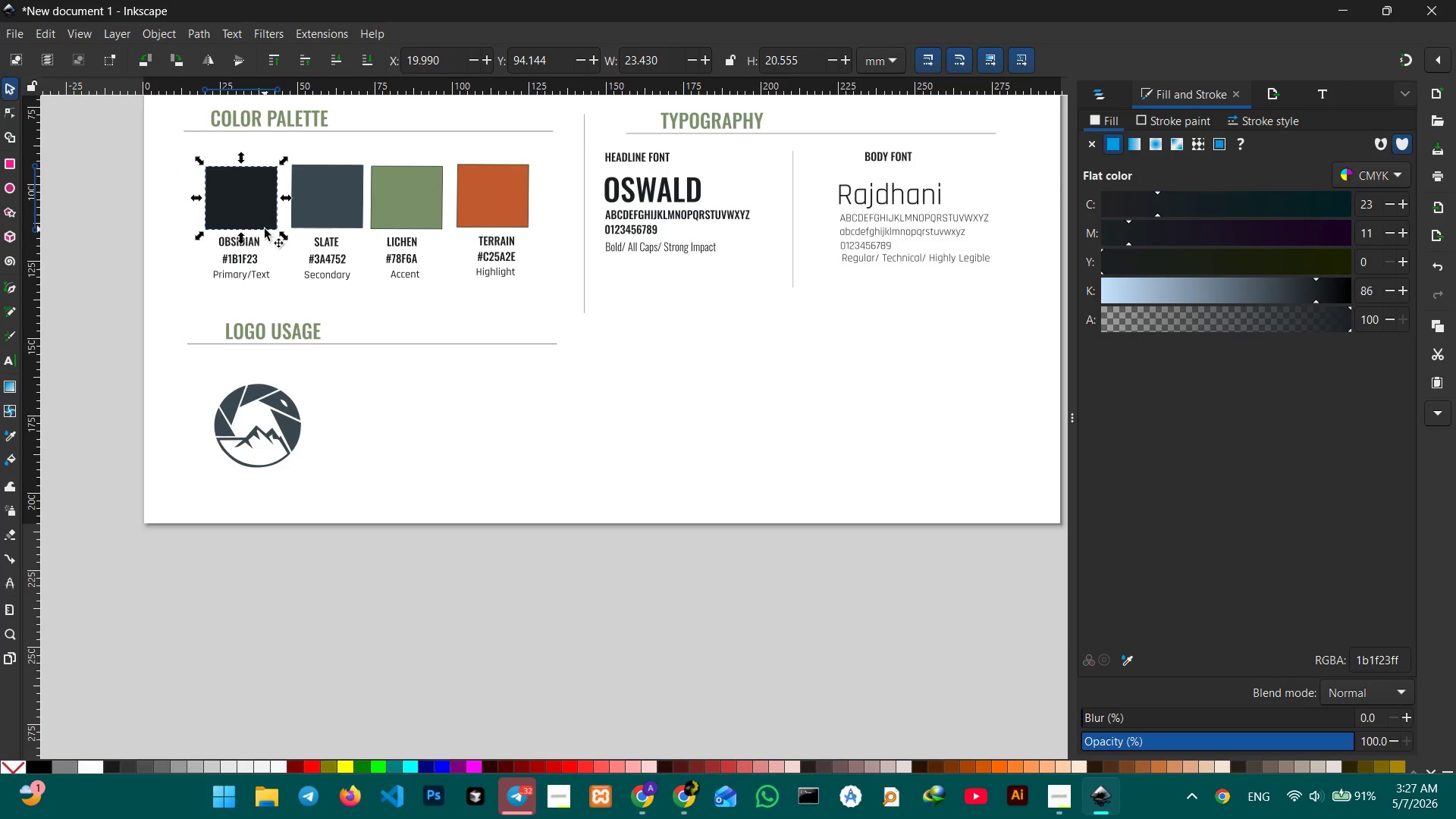 
key(Control+C)
 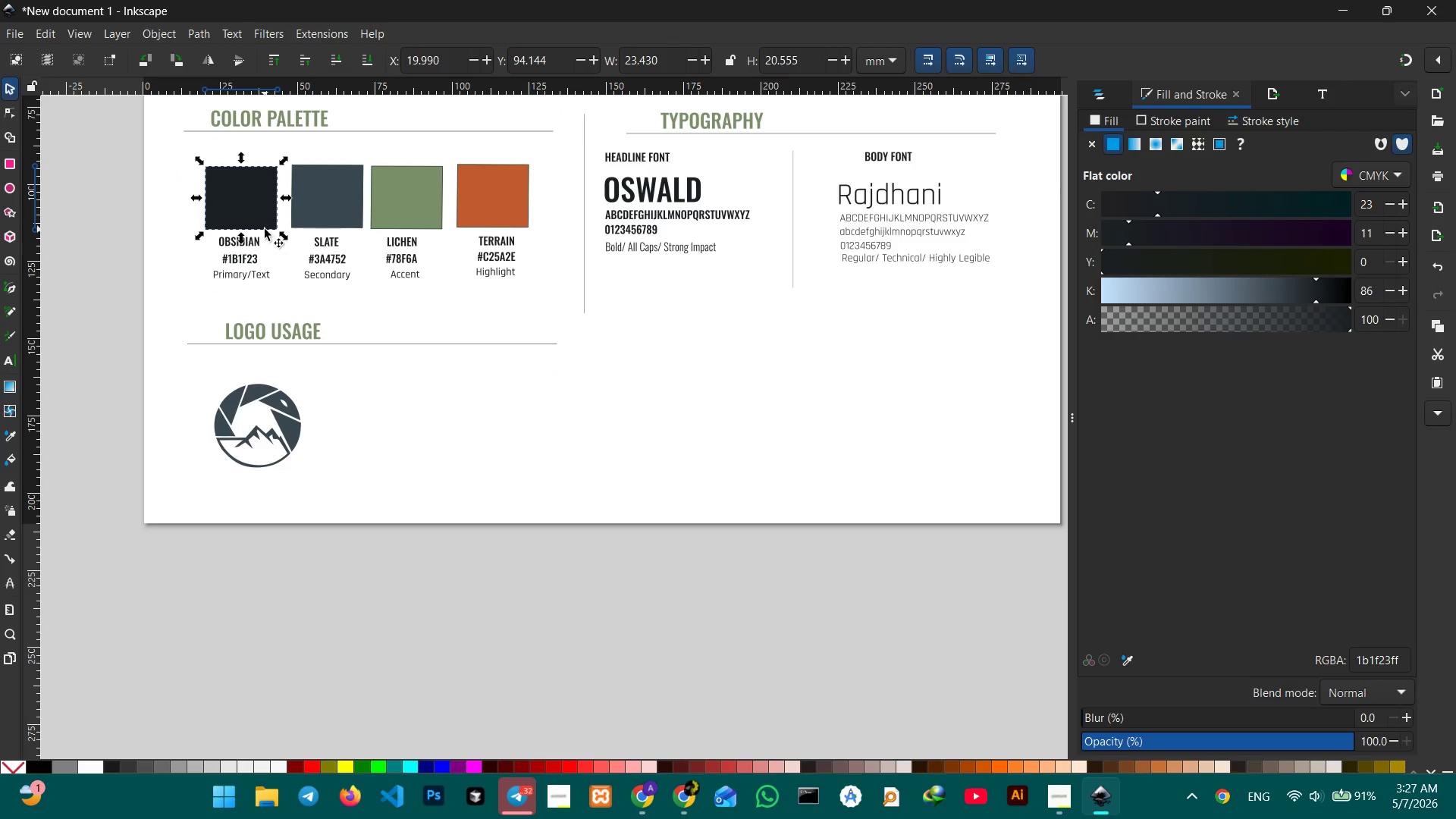 
key(Control+V)
 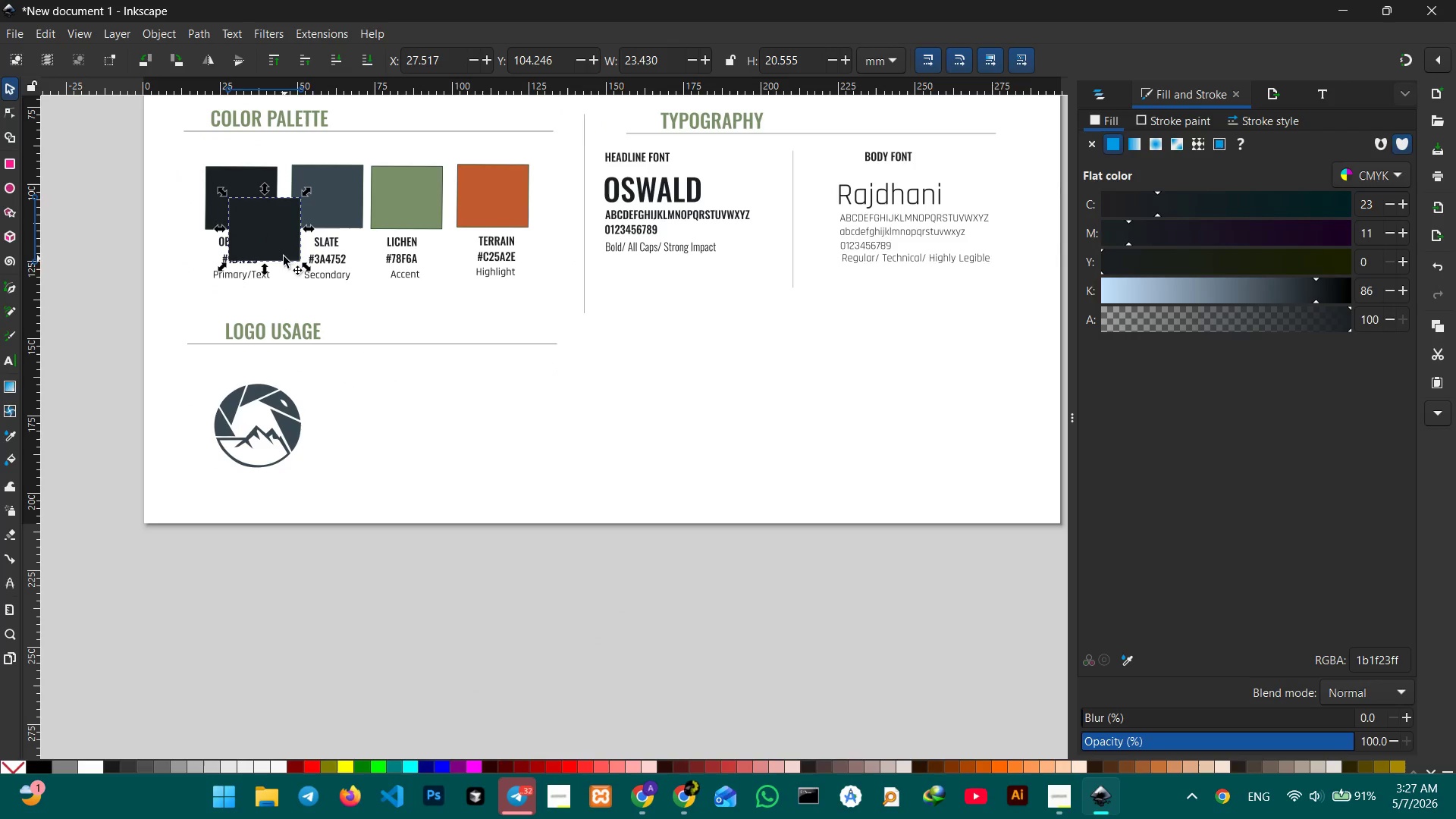 
left_click_drag(start_coordinate=[278, 246], to_coordinate=[240, 416])
 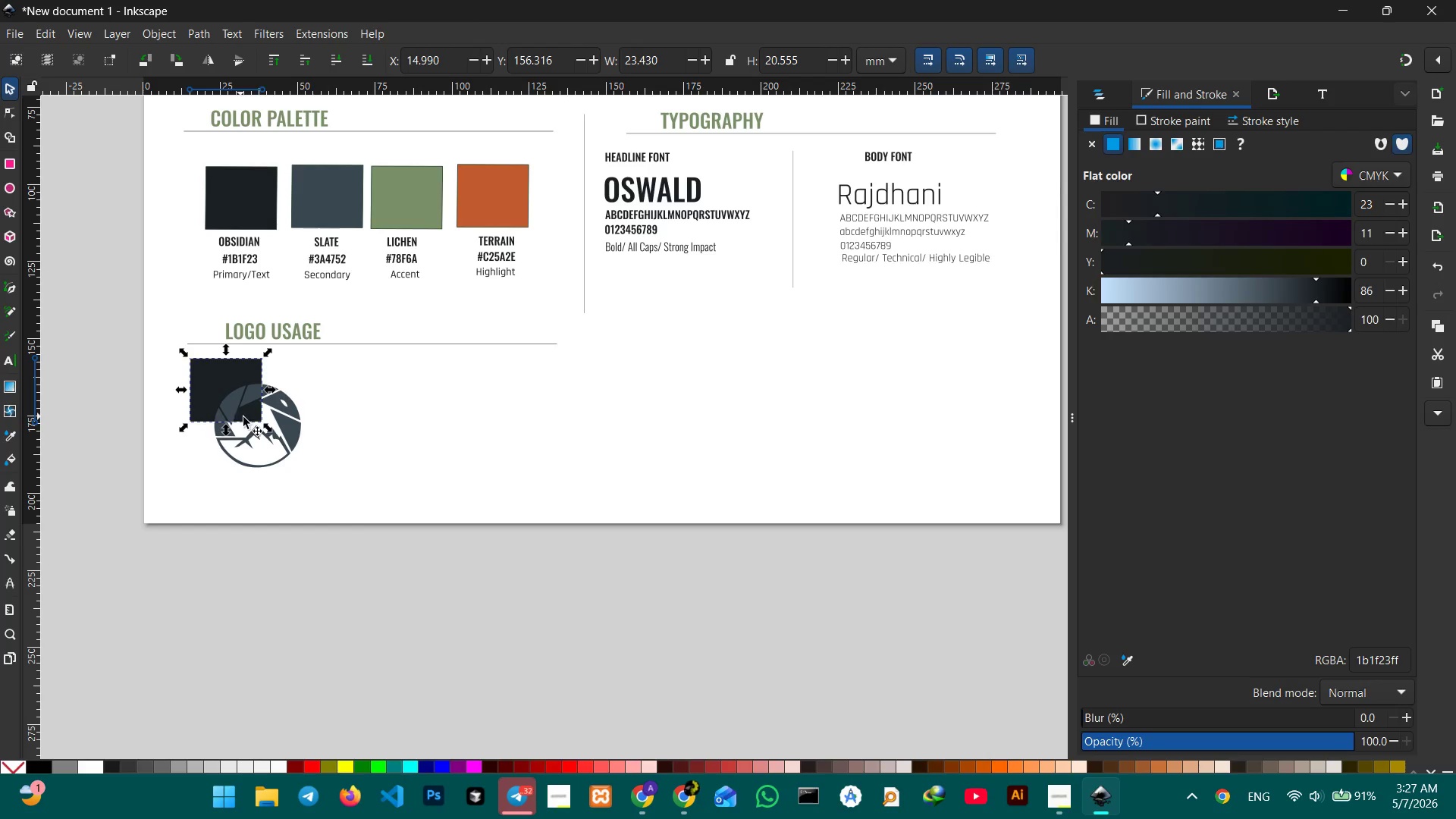 
hold_key(key=ShiftLeft, duration=0.56)
 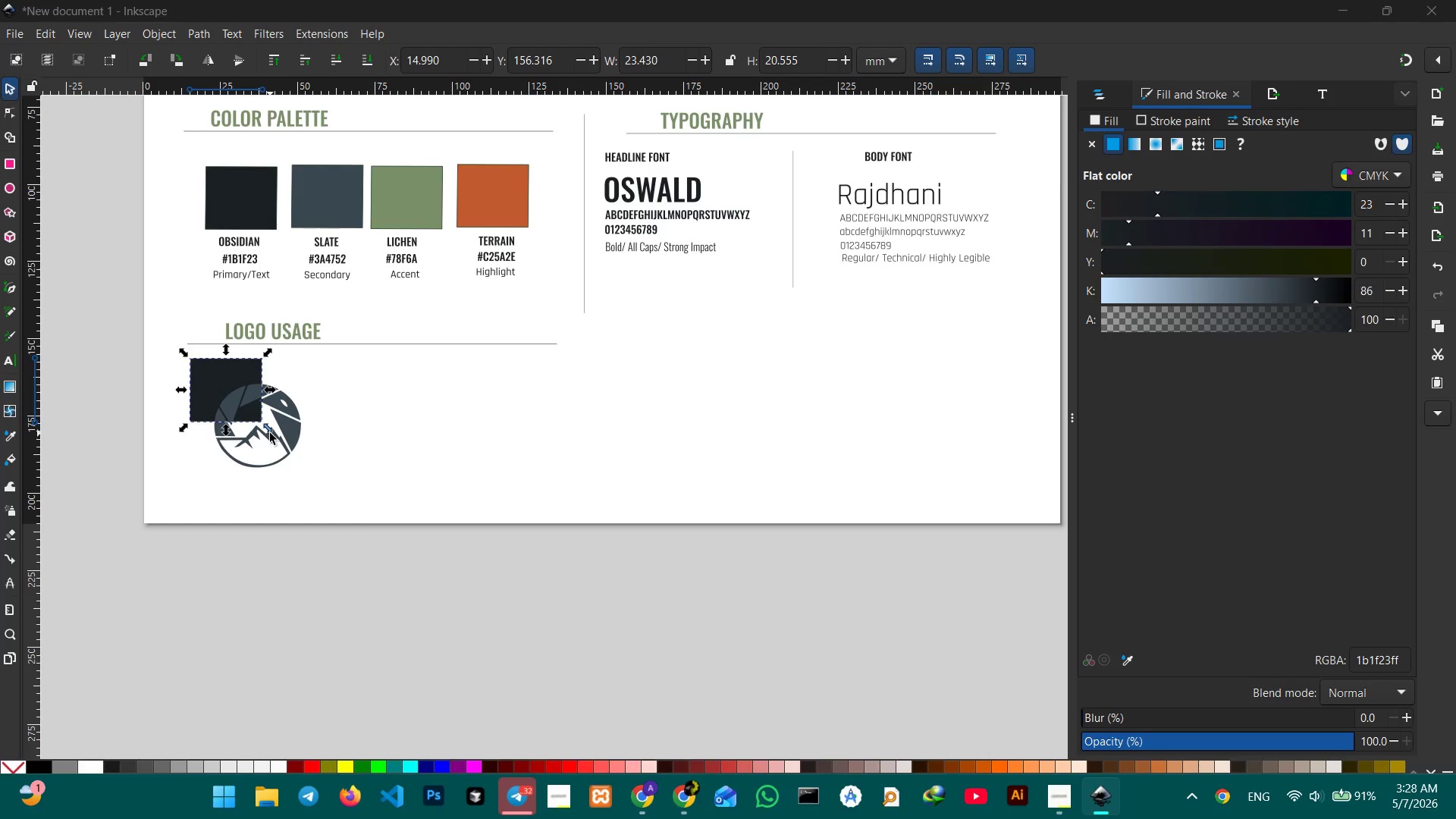 
hold_key(key=ControlLeft, duration=3.72)
left_click_drag(start_coordinate=[270, 433], to_coordinate=[384, 511])
 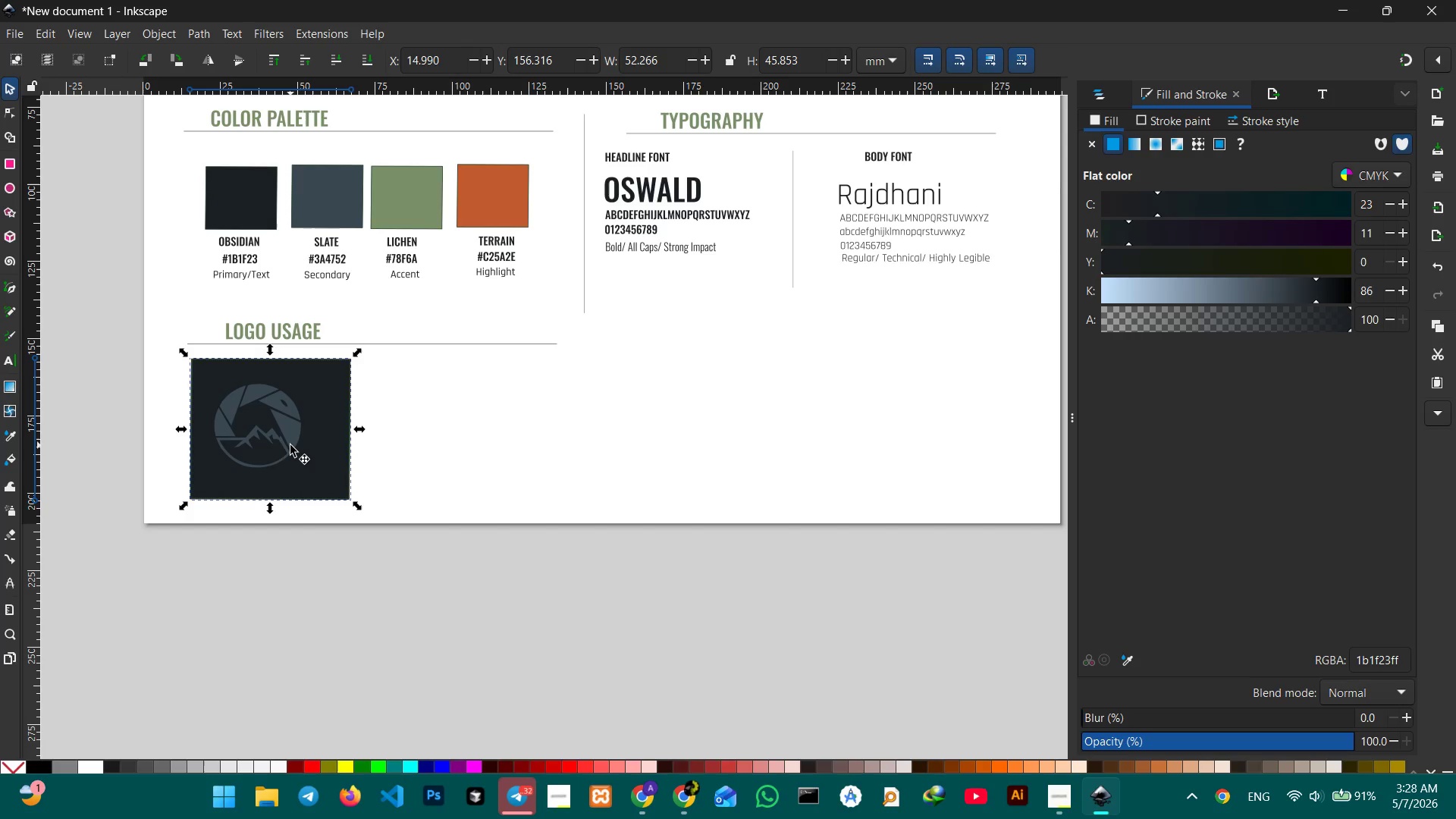 
left_click_drag(start_coordinate=[290, 445], to_coordinate=[339, 447])
 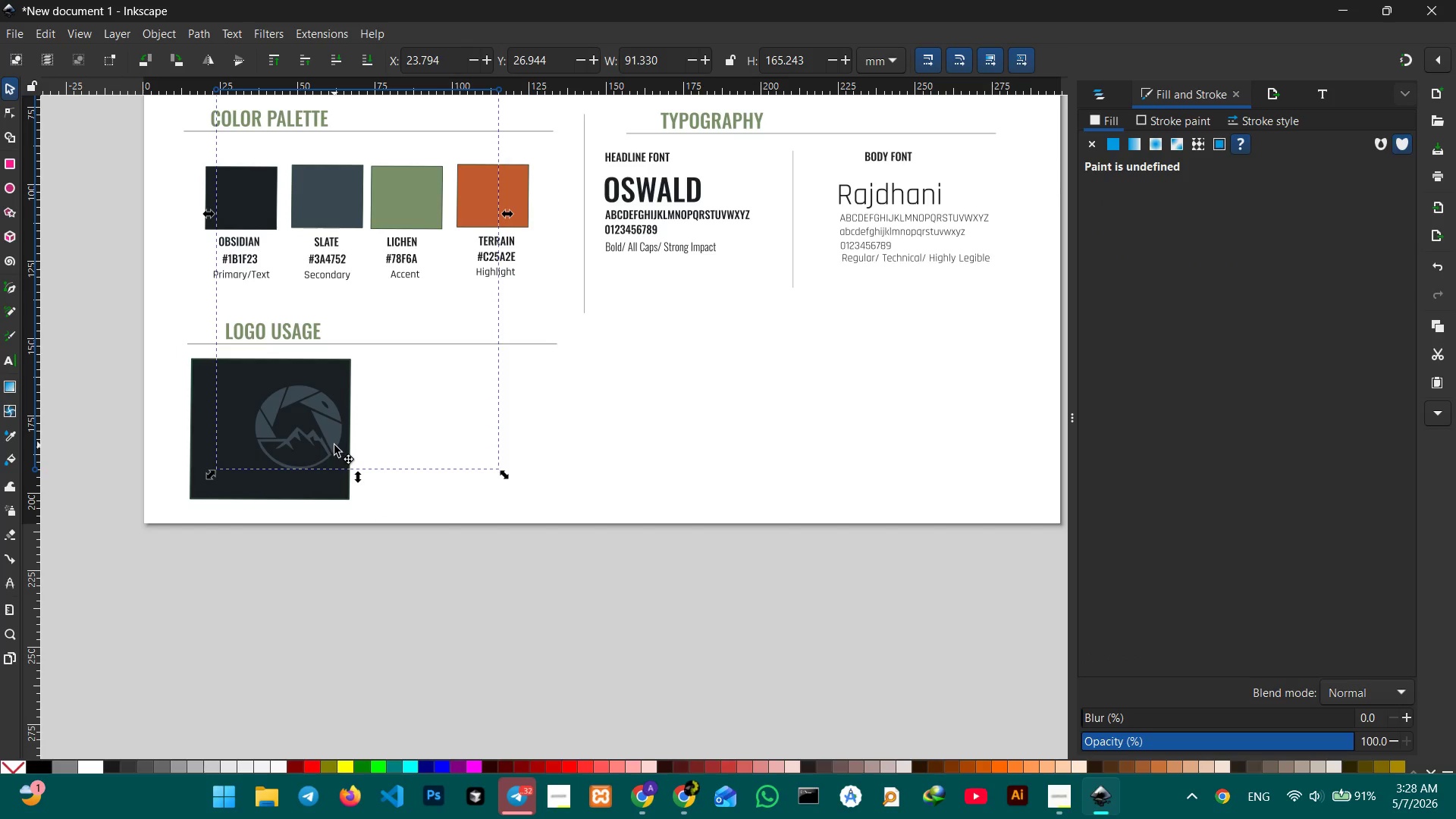 
double_click([334, 445])
 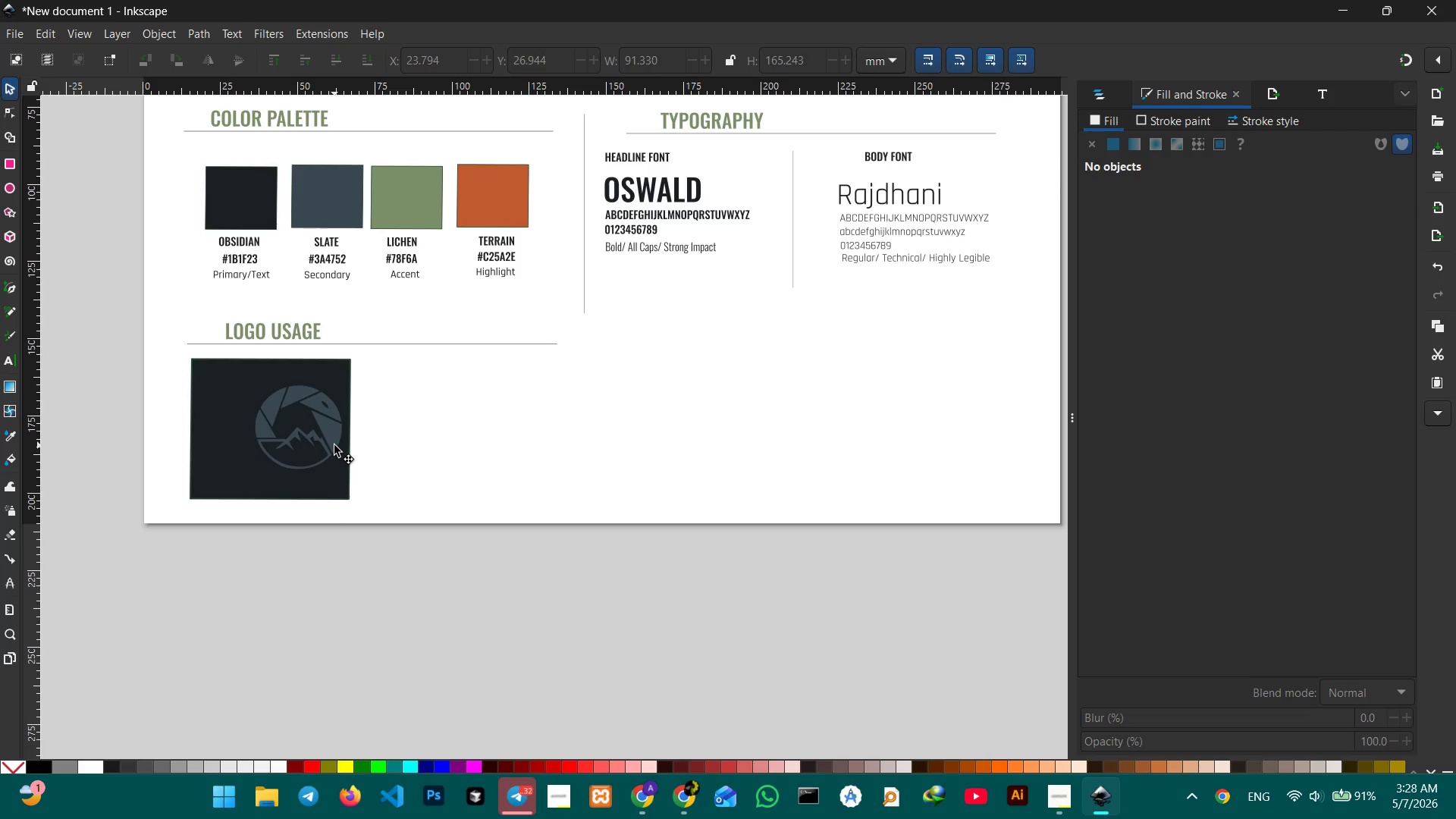 
triple_click([334, 445])
 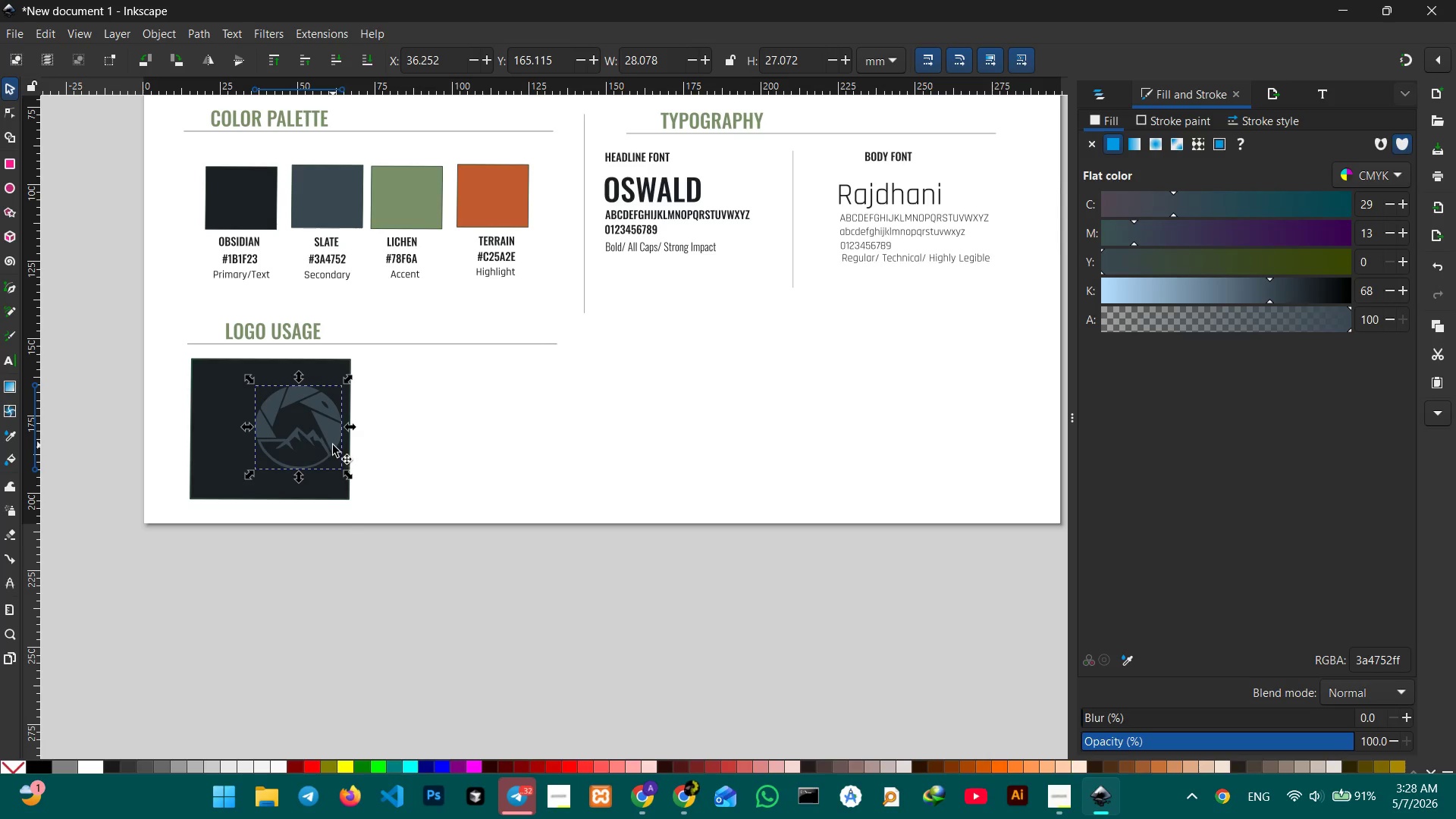 
key(Control+X)
 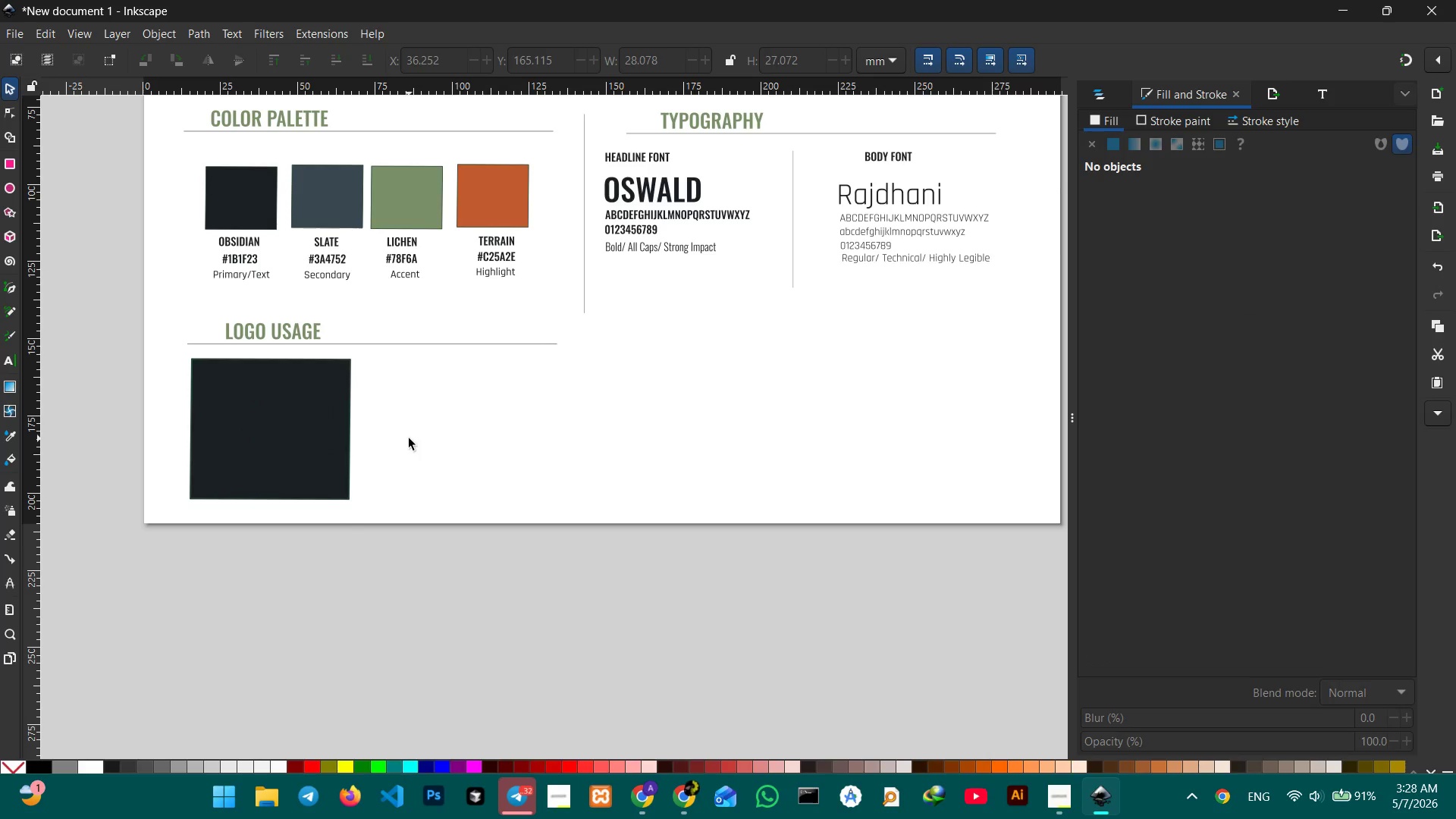 
double_click([409, 438])
 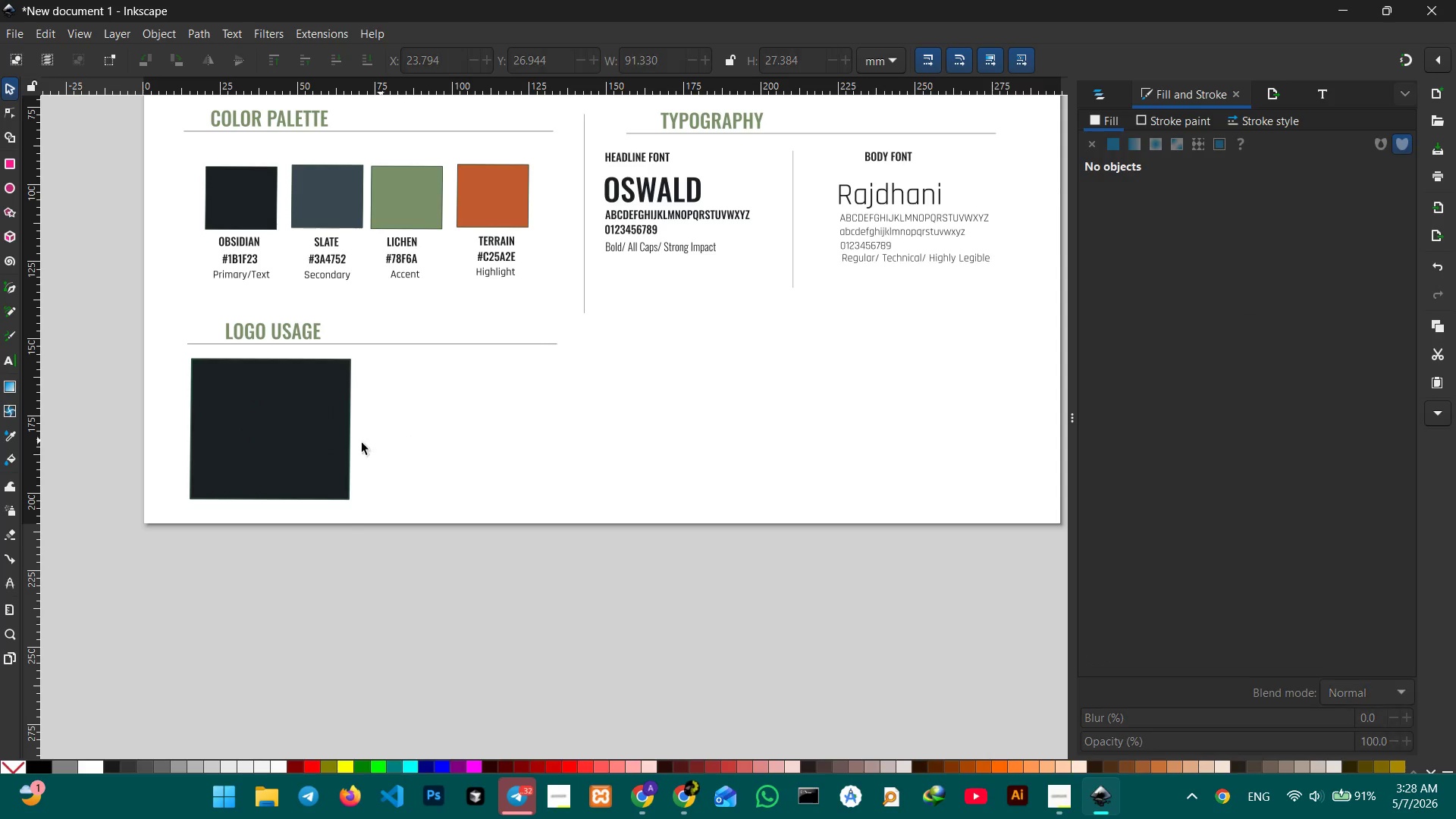 
triple_click([346, 445])
 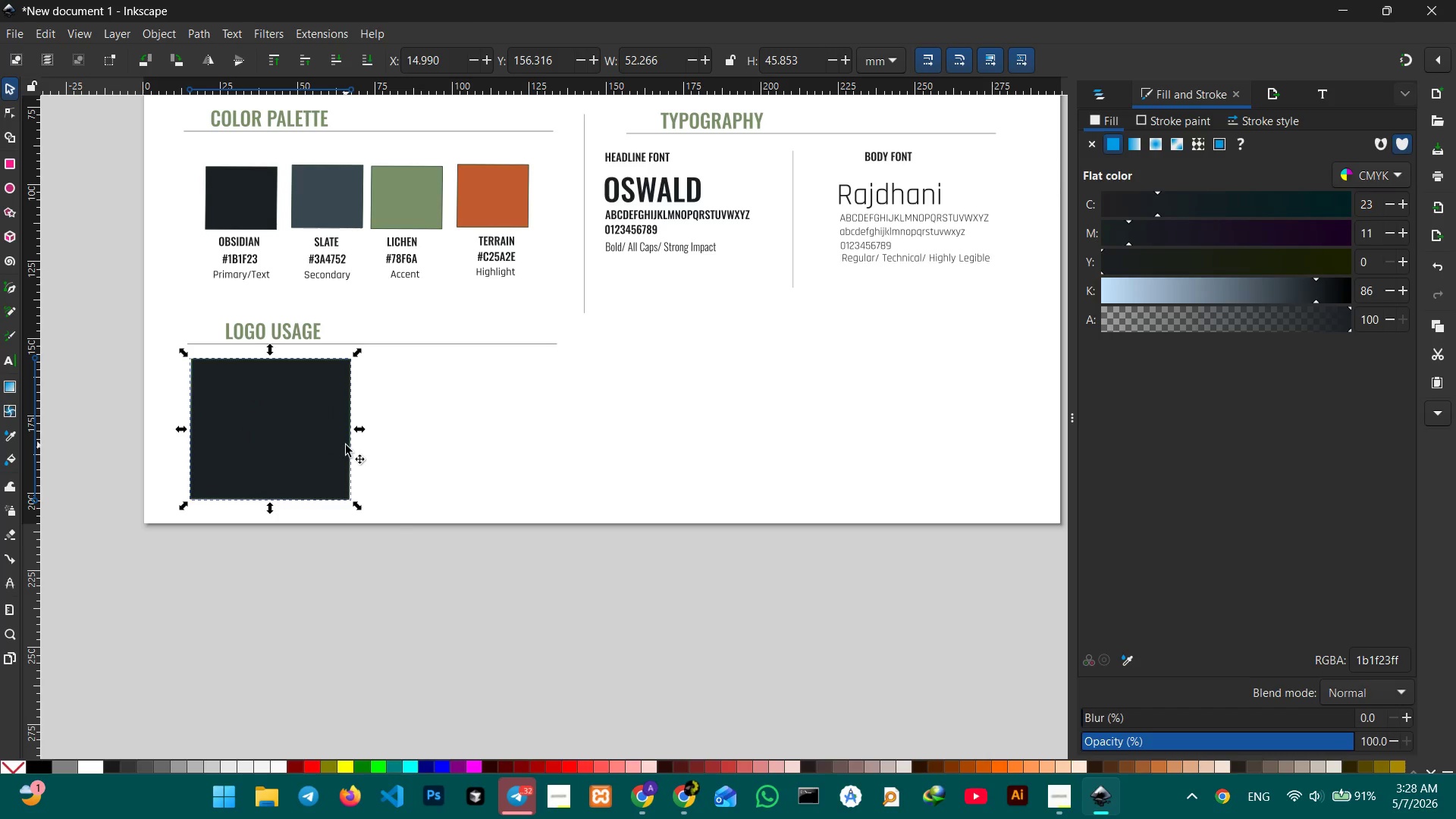 
key(Control+V)
 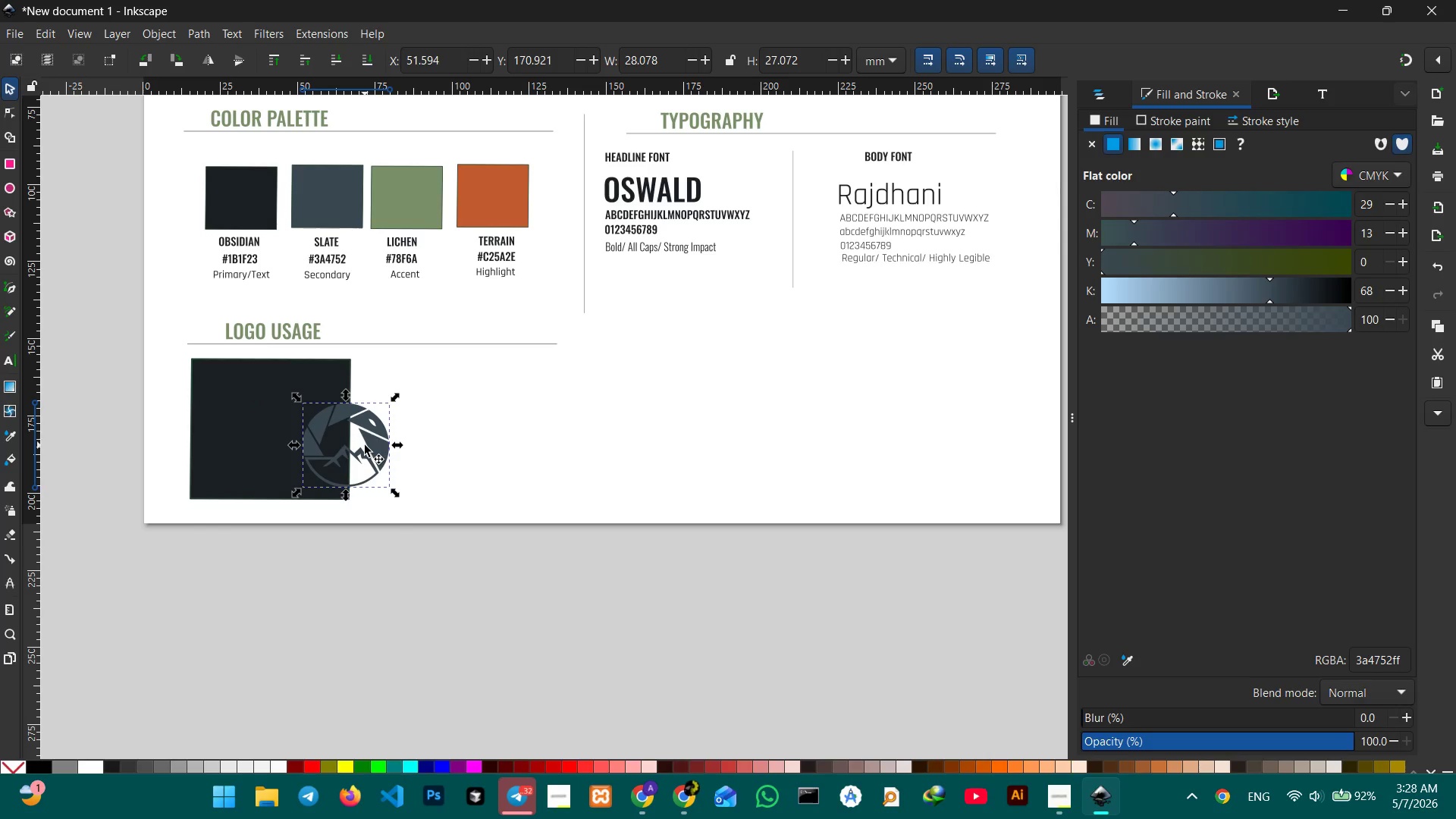 
left_click_drag(start_coordinate=[365, 447], to_coordinate=[301, 435])
 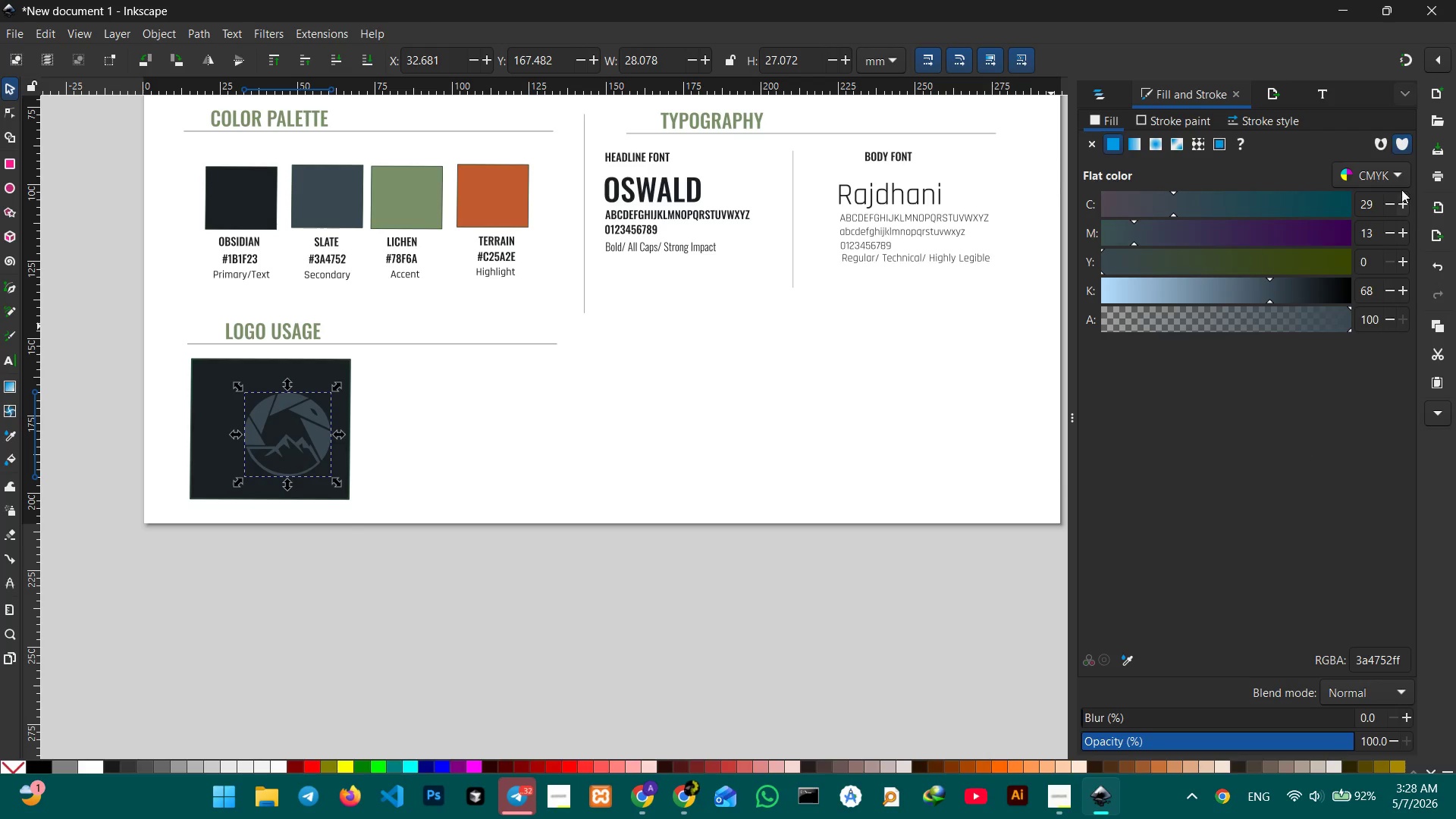 
wait(7.31)
 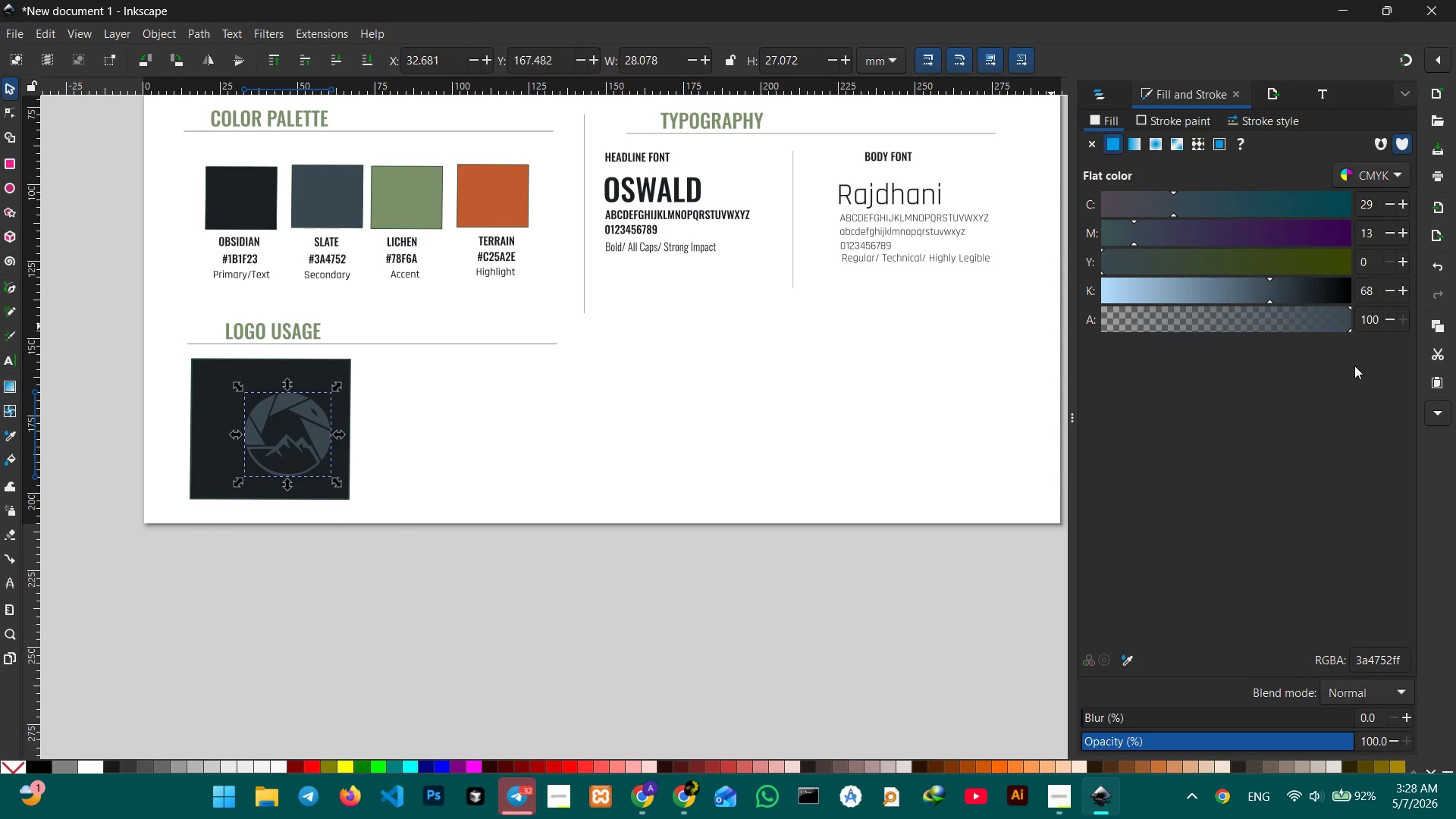 
left_click([1373, 139])
 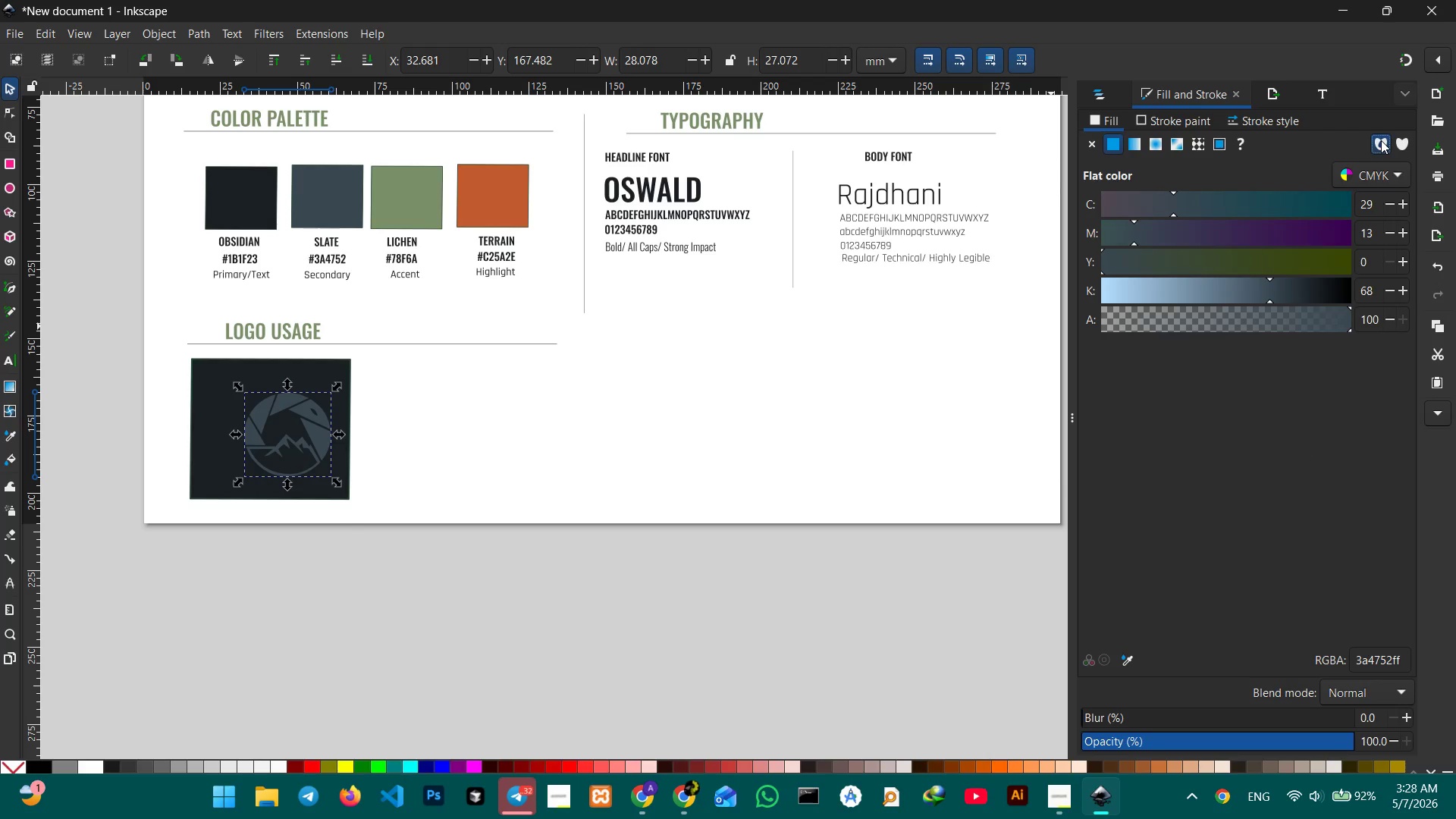 
left_click([1398, 143])
 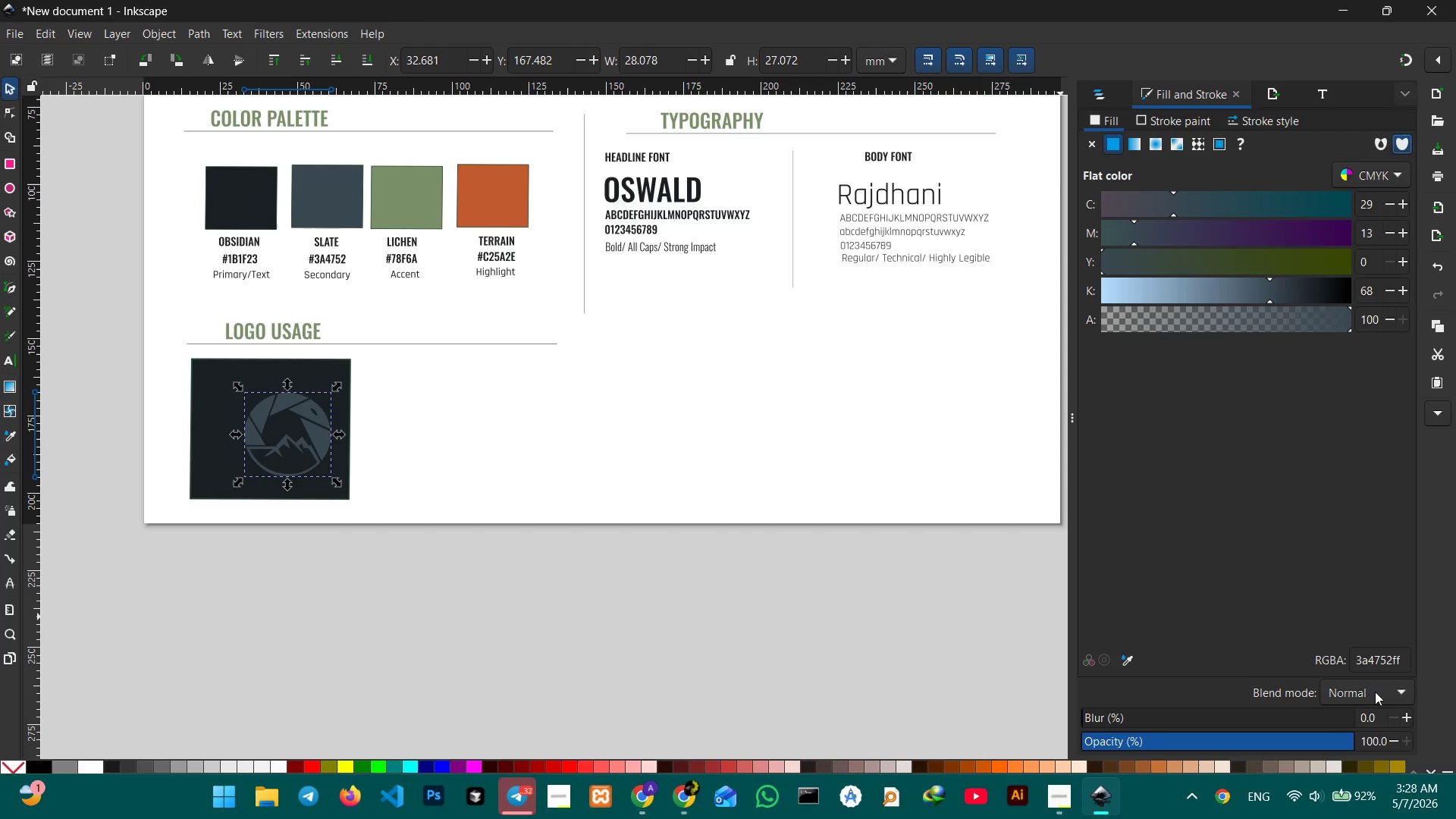 
left_click([1125, 655])
 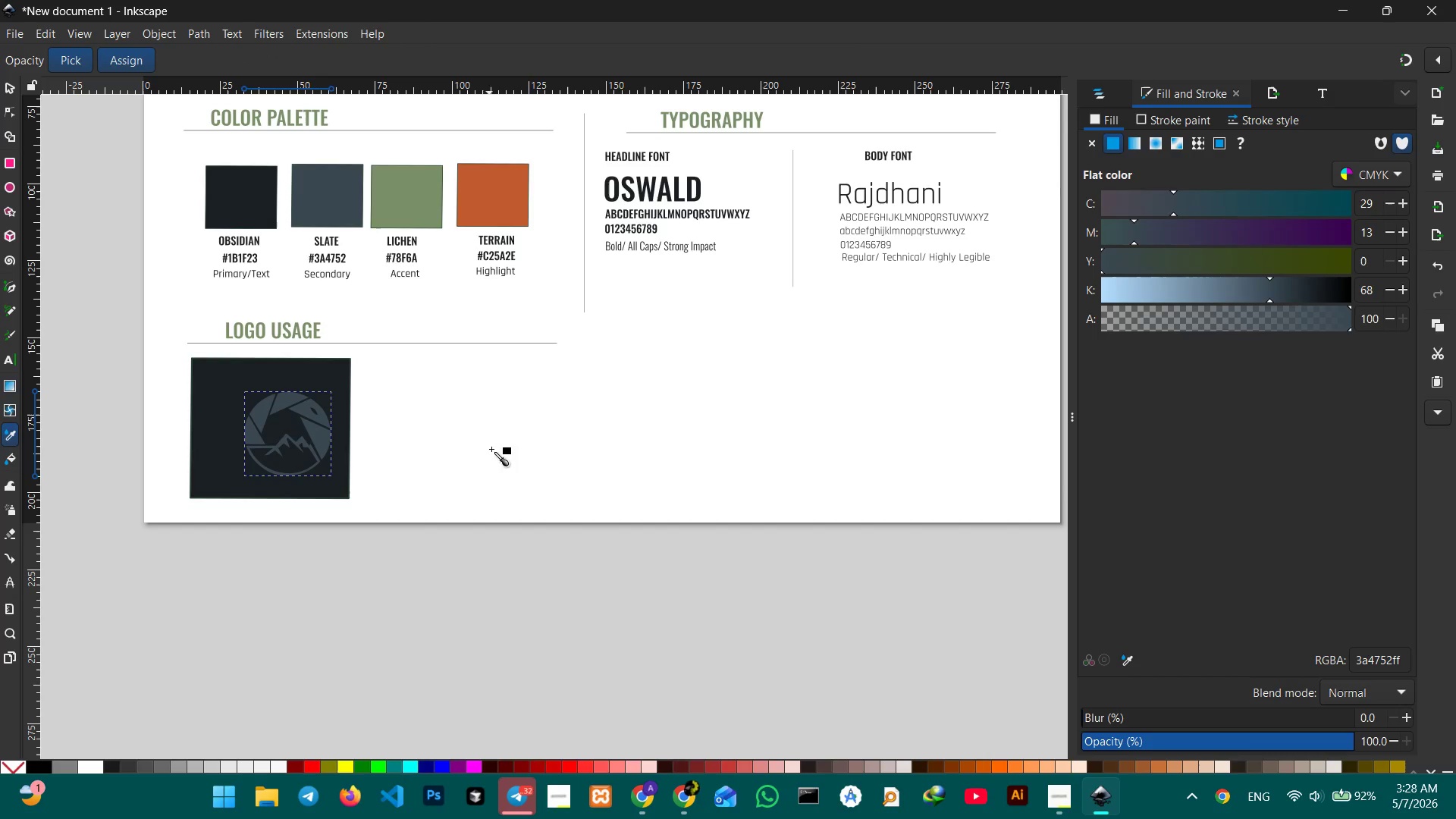 
left_click([510, 419])
 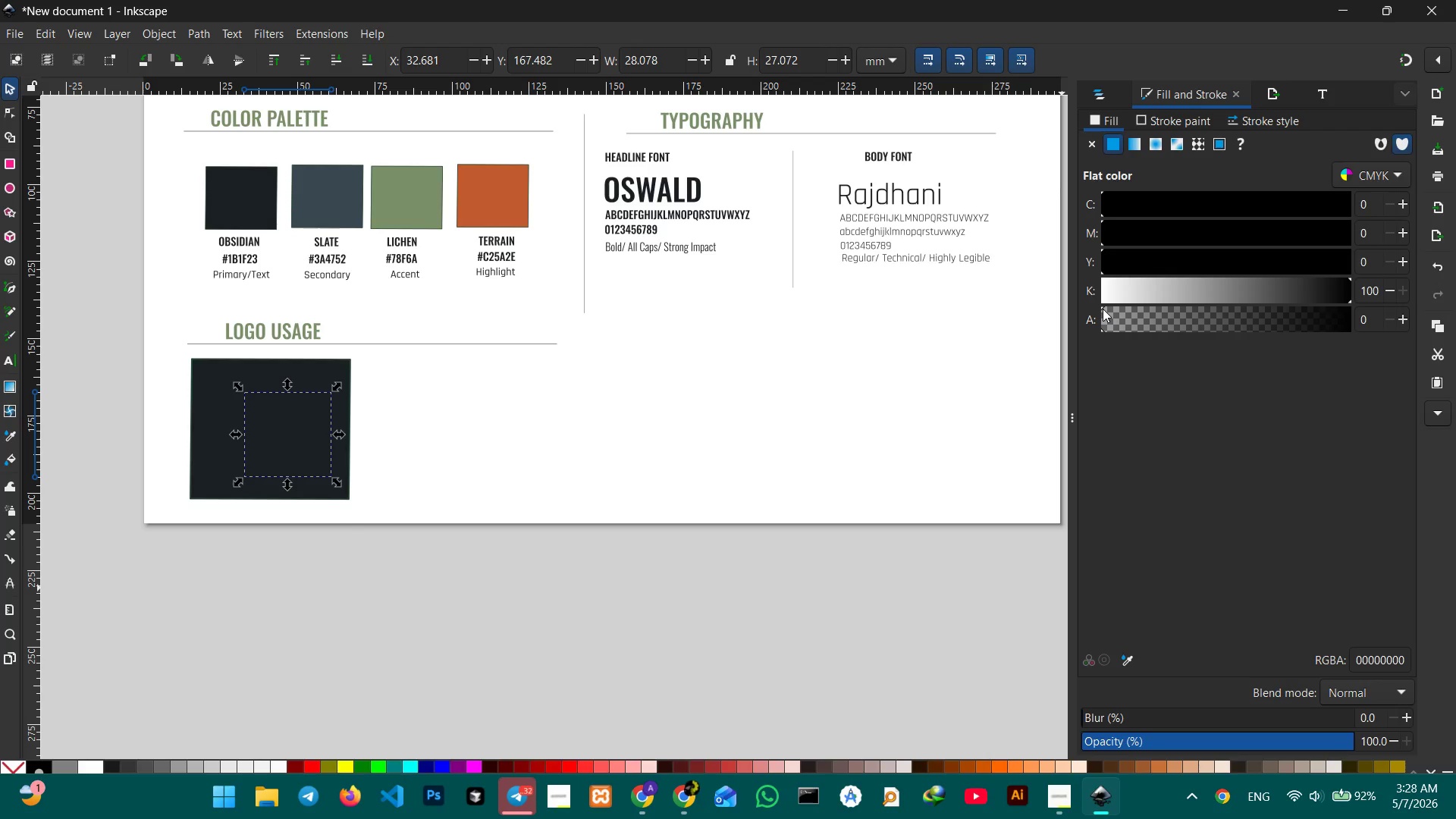 
wait(5.47)
 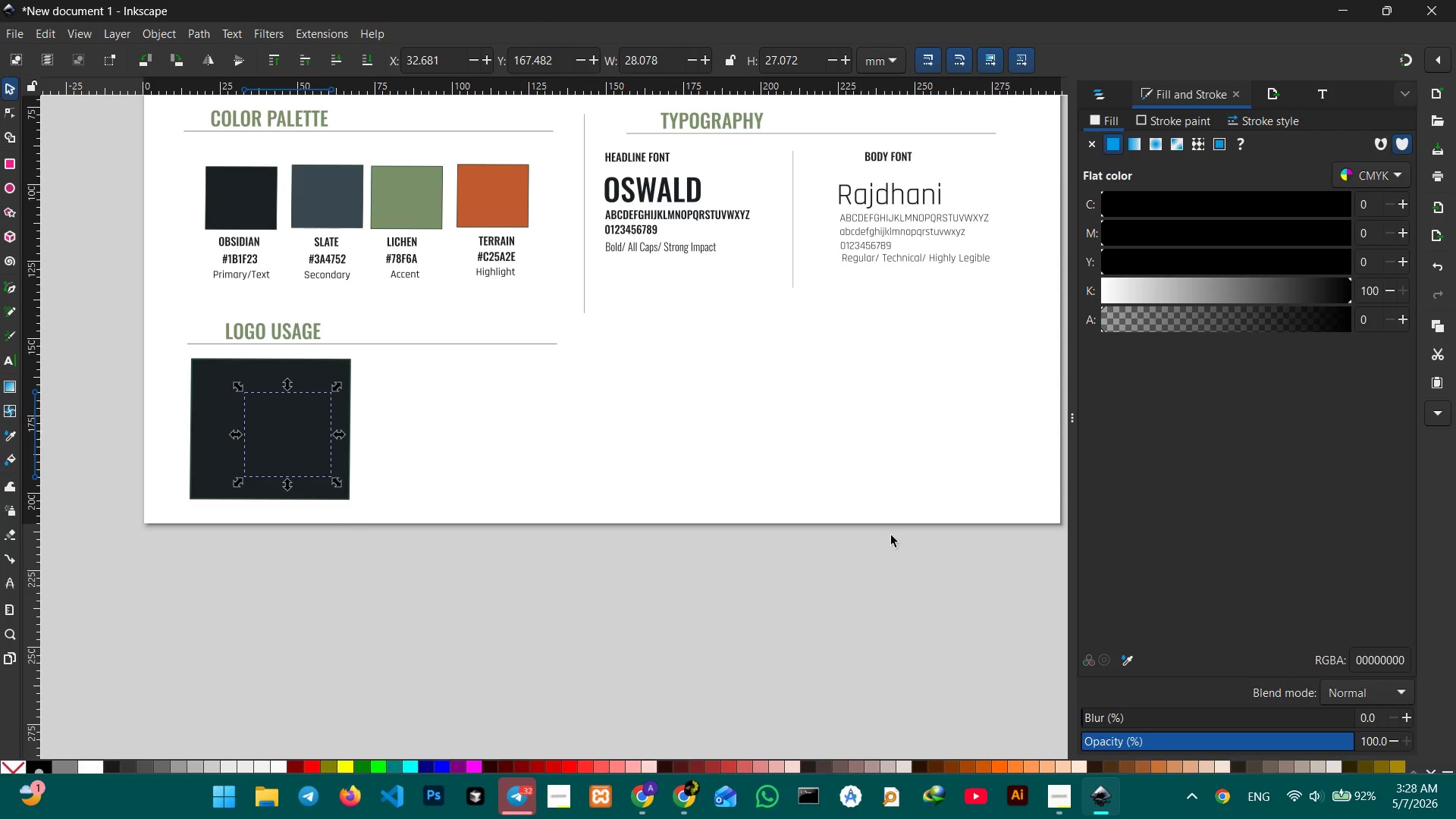 
left_click_drag(start_coordinate=[1351, 275], to_coordinate=[1217, 284])
 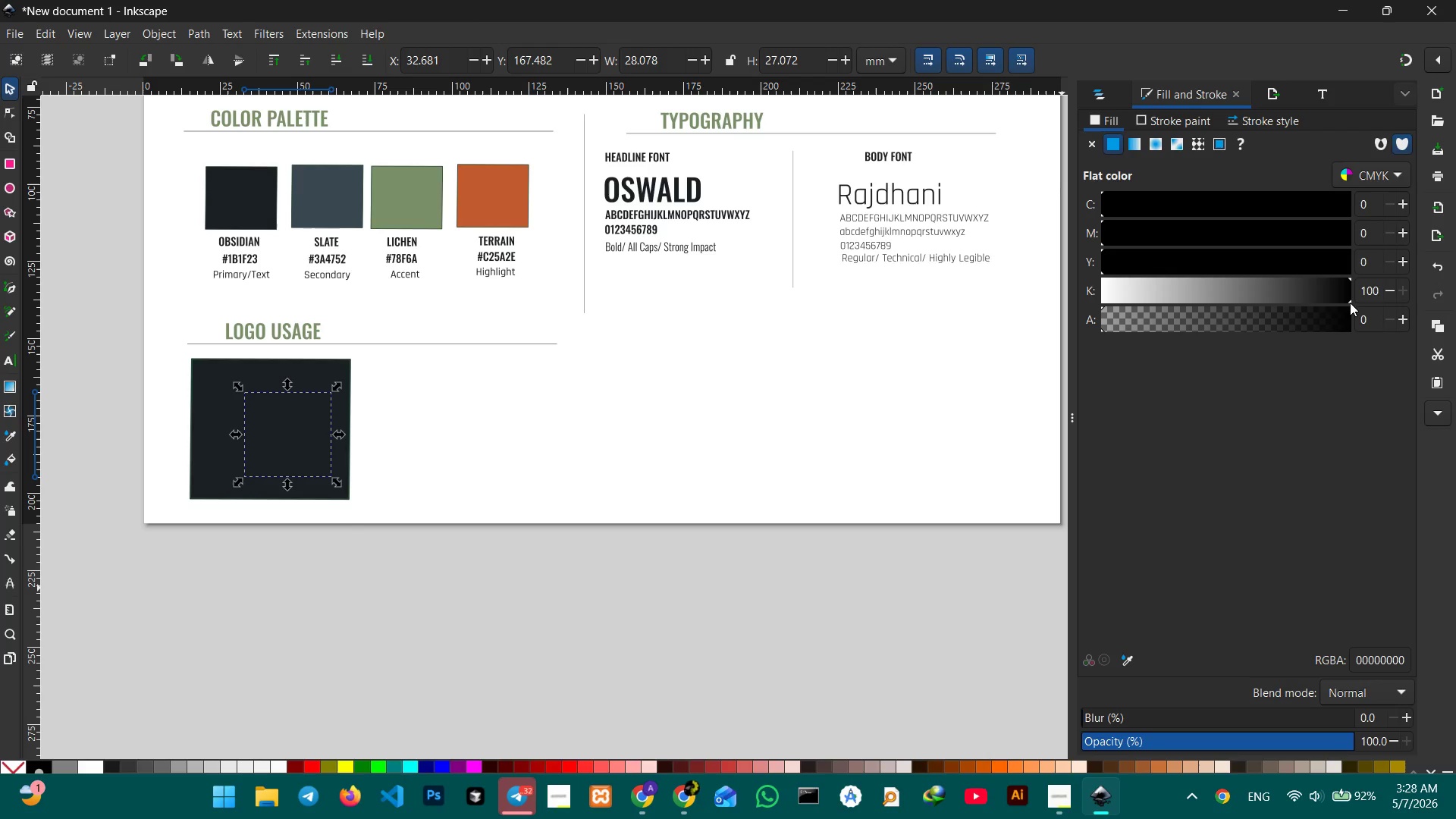 
left_click_drag(start_coordinate=[1350, 300], to_coordinate=[1046, 296])
 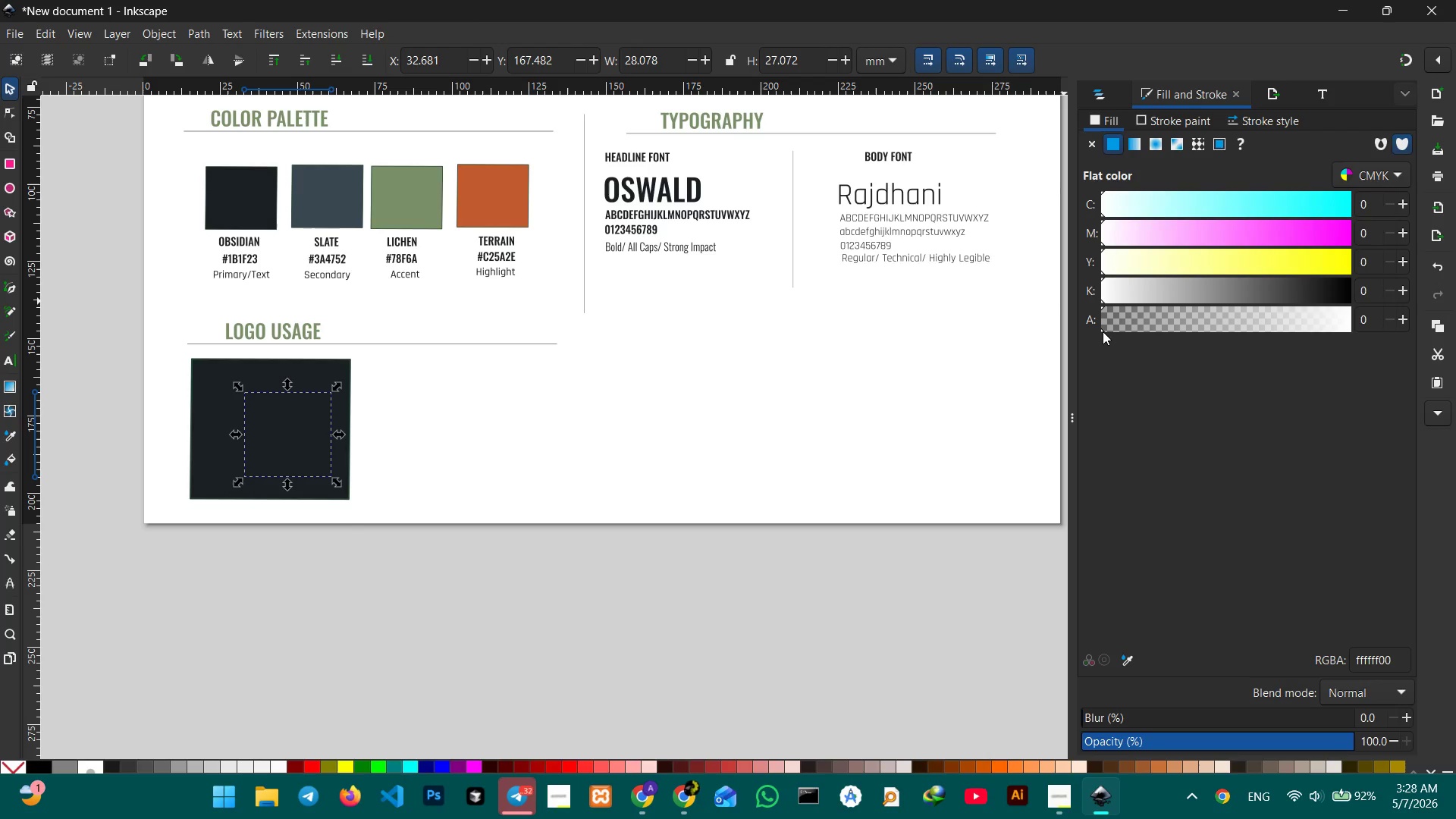 
left_click_drag(start_coordinate=[1102, 330], to_coordinate=[1385, 344])
 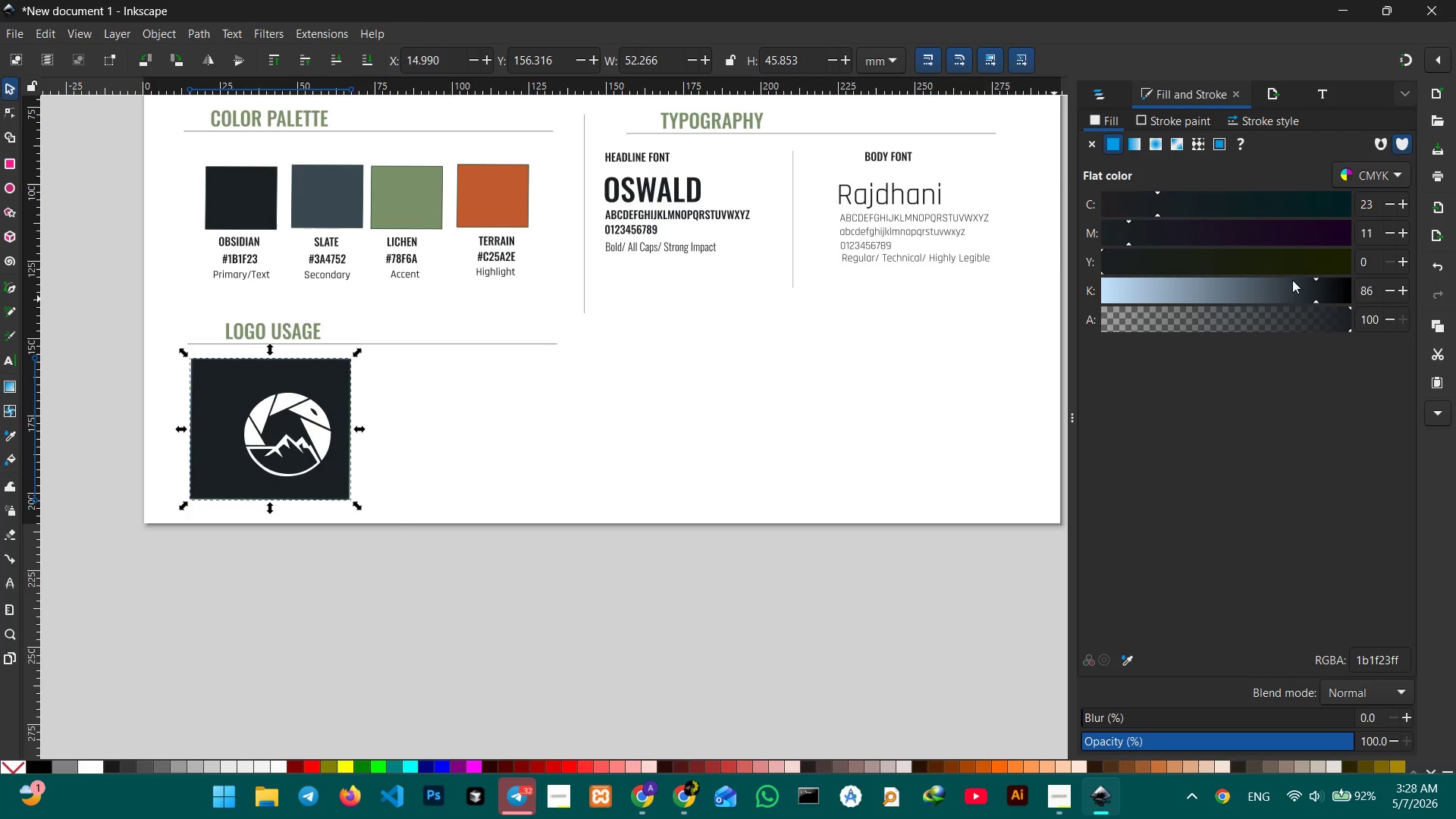 
left_click_drag(start_coordinate=[1318, 300], to_coordinate=[1391, 303])
 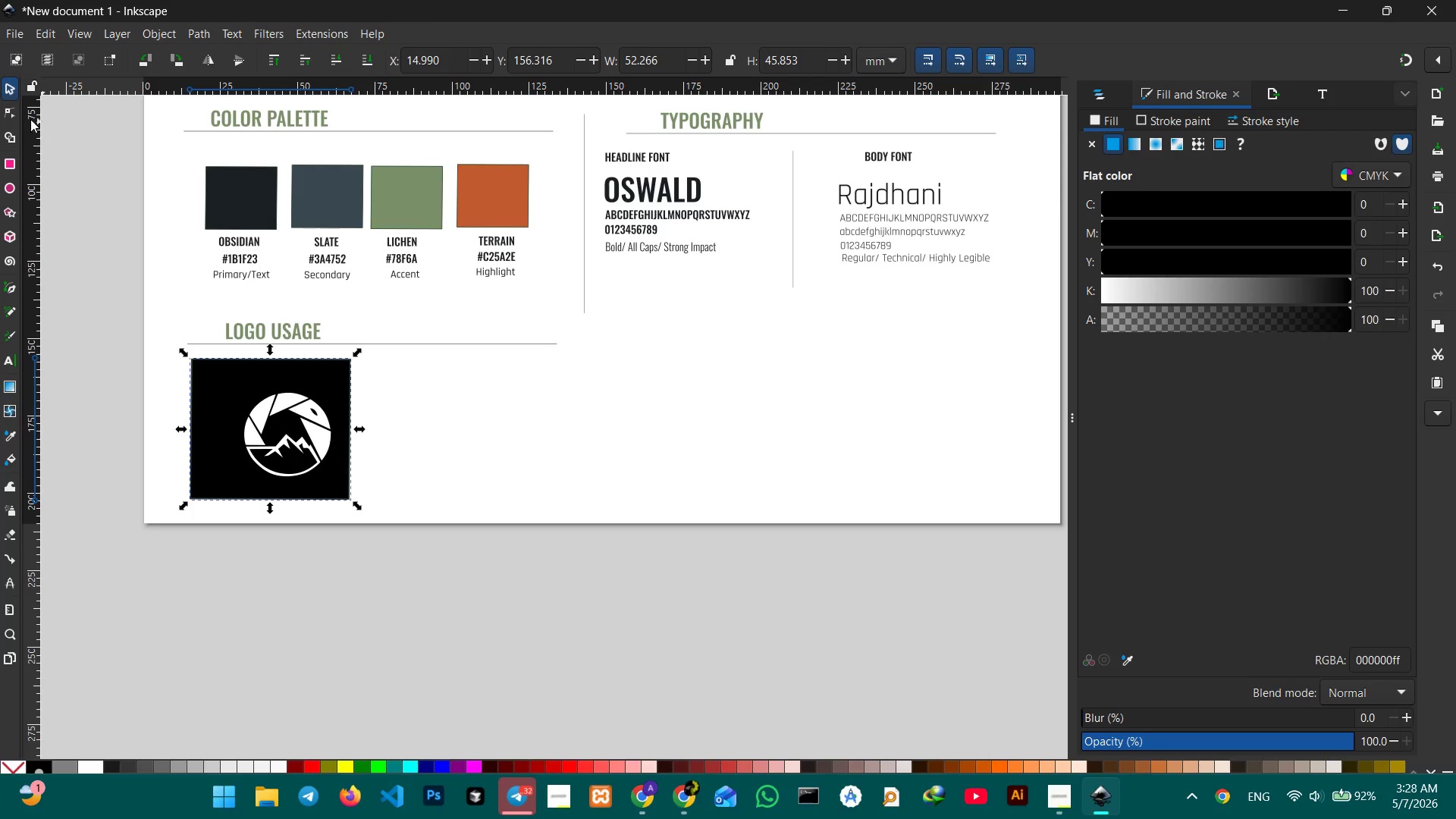 
left_click([5, 91])
 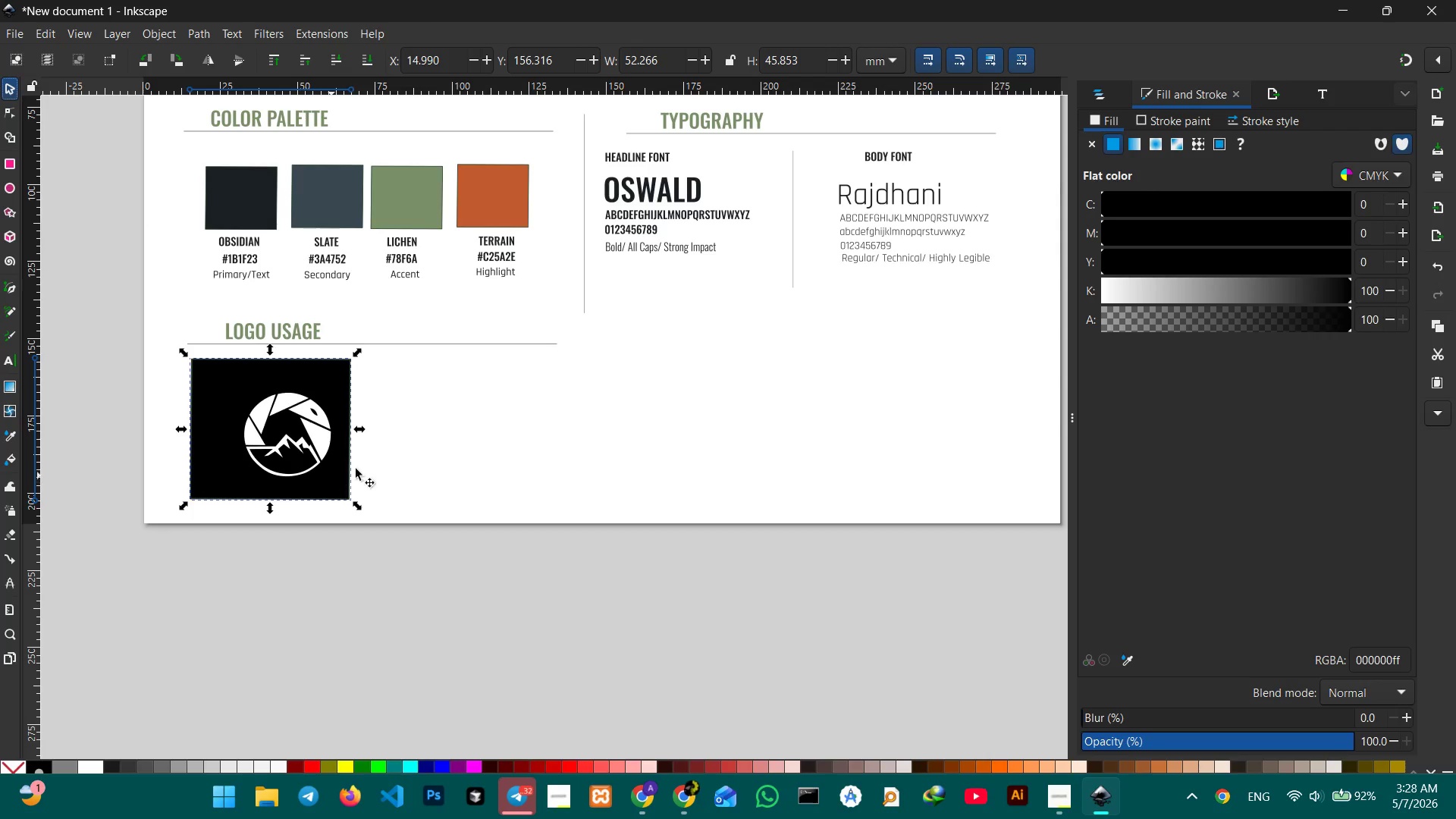 
scroll: coordinate [457, 493], scroll_direction: up, amount: 1.0
 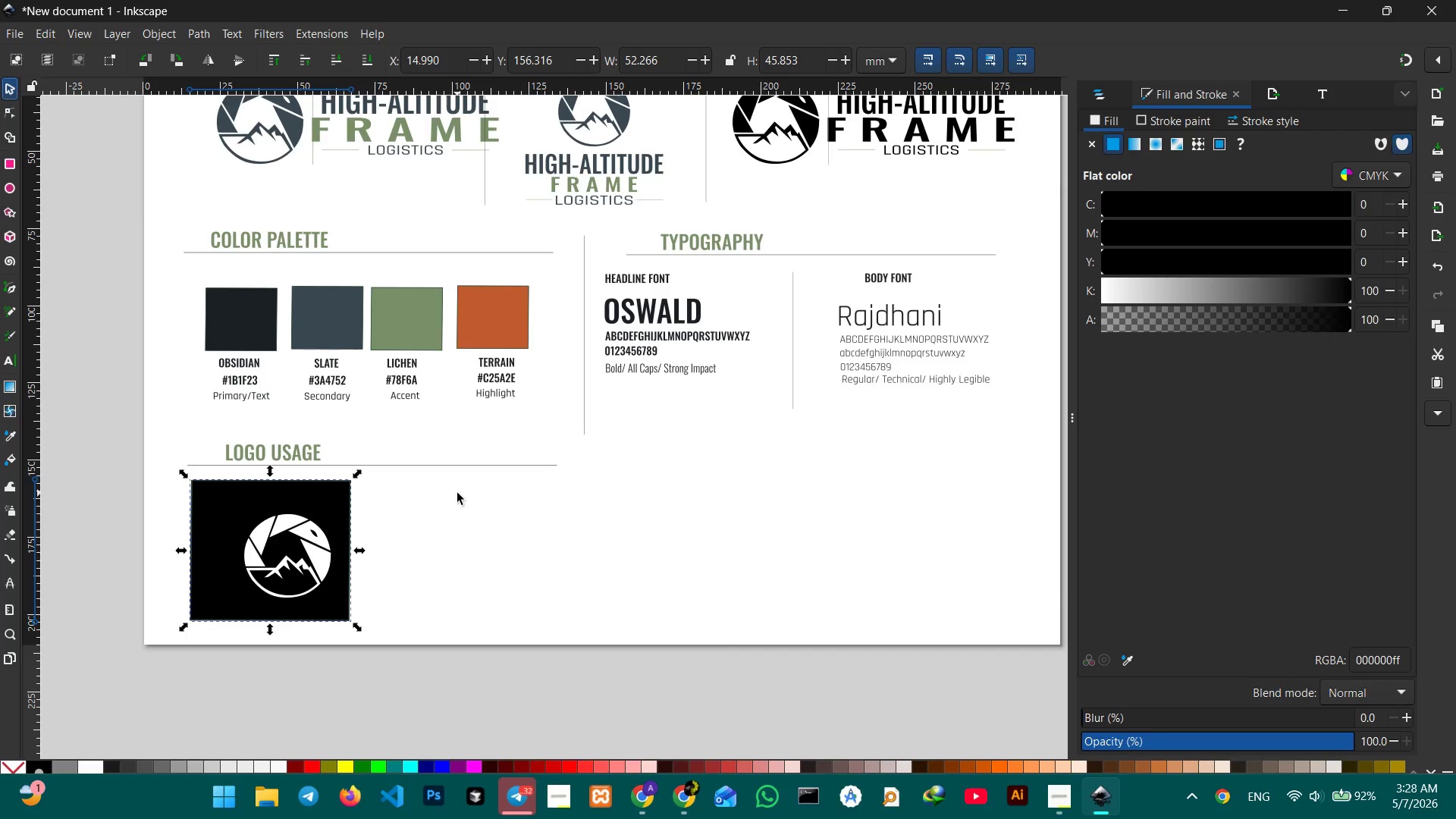 
scroll: coordinate [457, 493], scroll_direction: down, amount: 1.0
 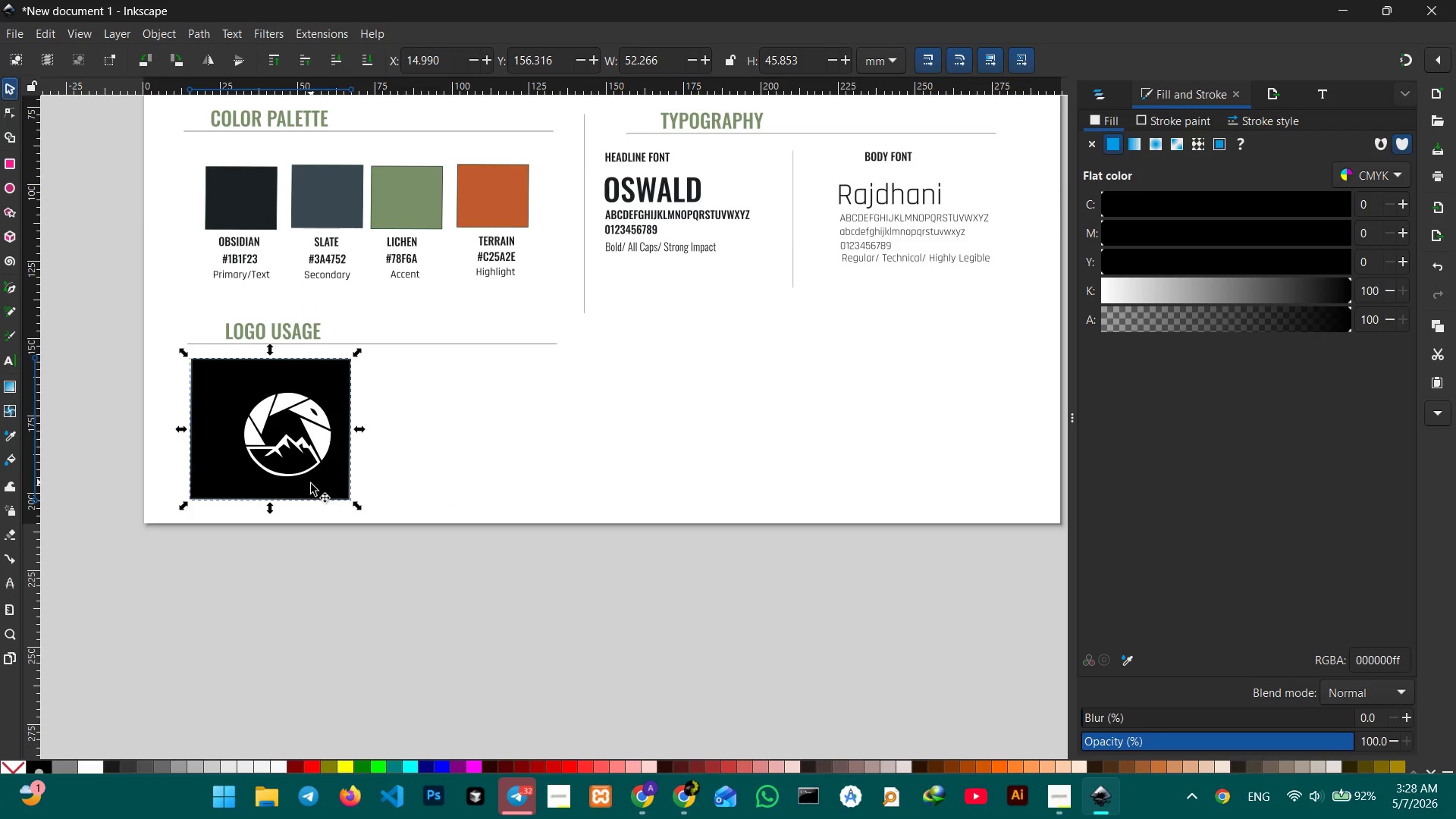 
left_click_drag(start_coordinate=[318, 489], to_coordinate=[337, 485])
 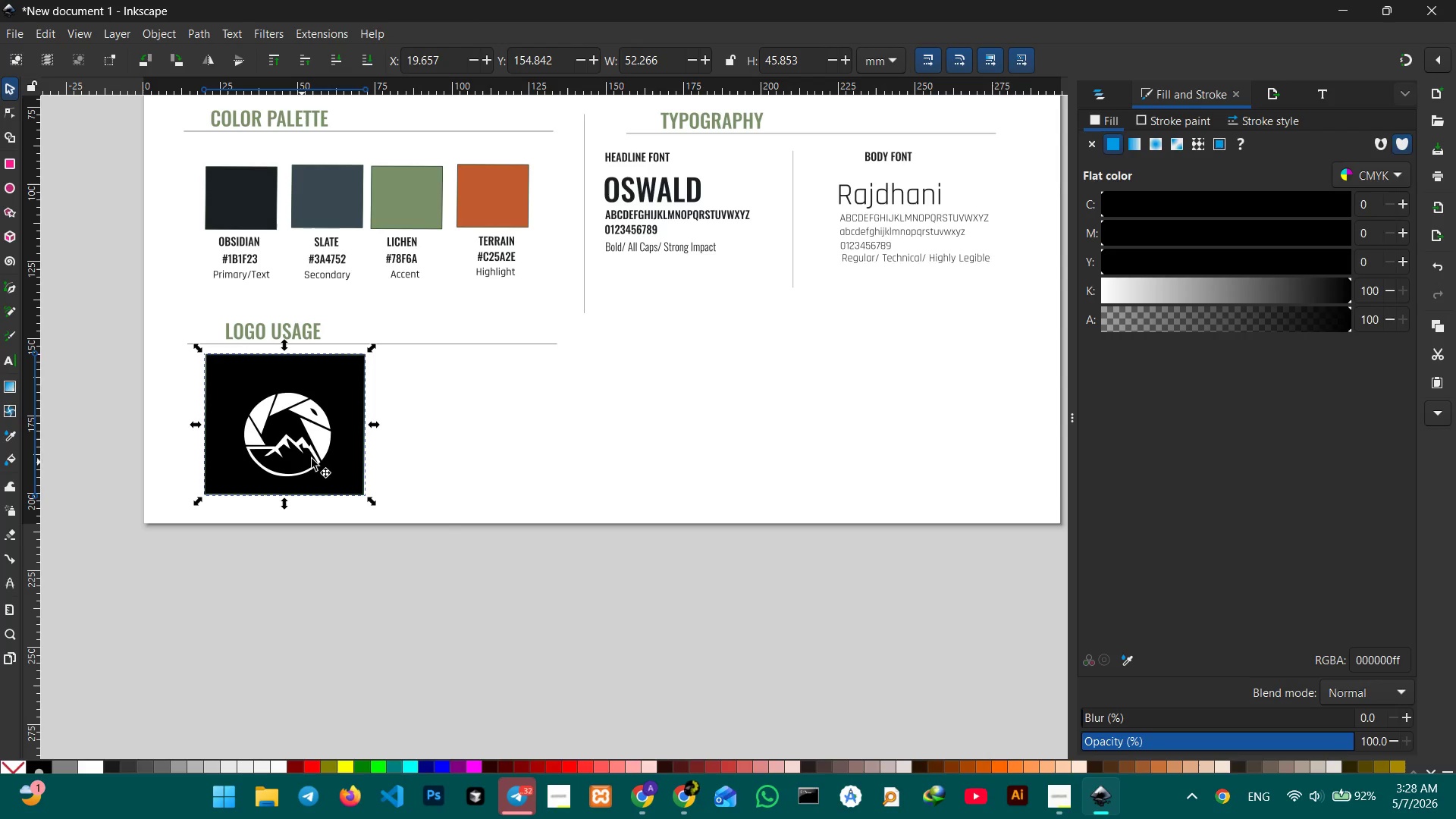 
left_click([330, 452])
 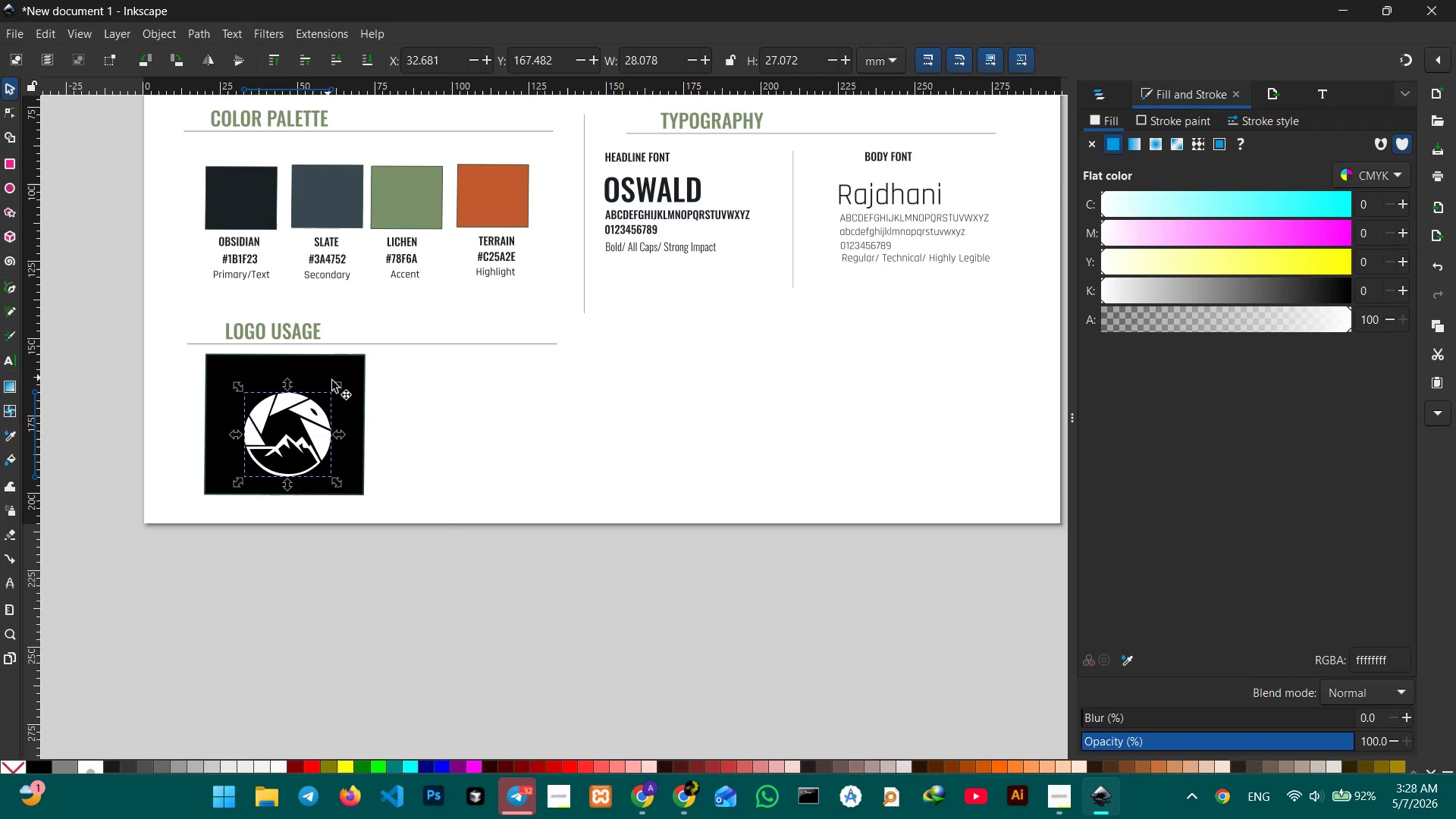 
hold_key(key=ControlLeft, duration=1.84)
left_click_drag(start_coordinate=[344, 387], to_coordinate=[373, 358])
 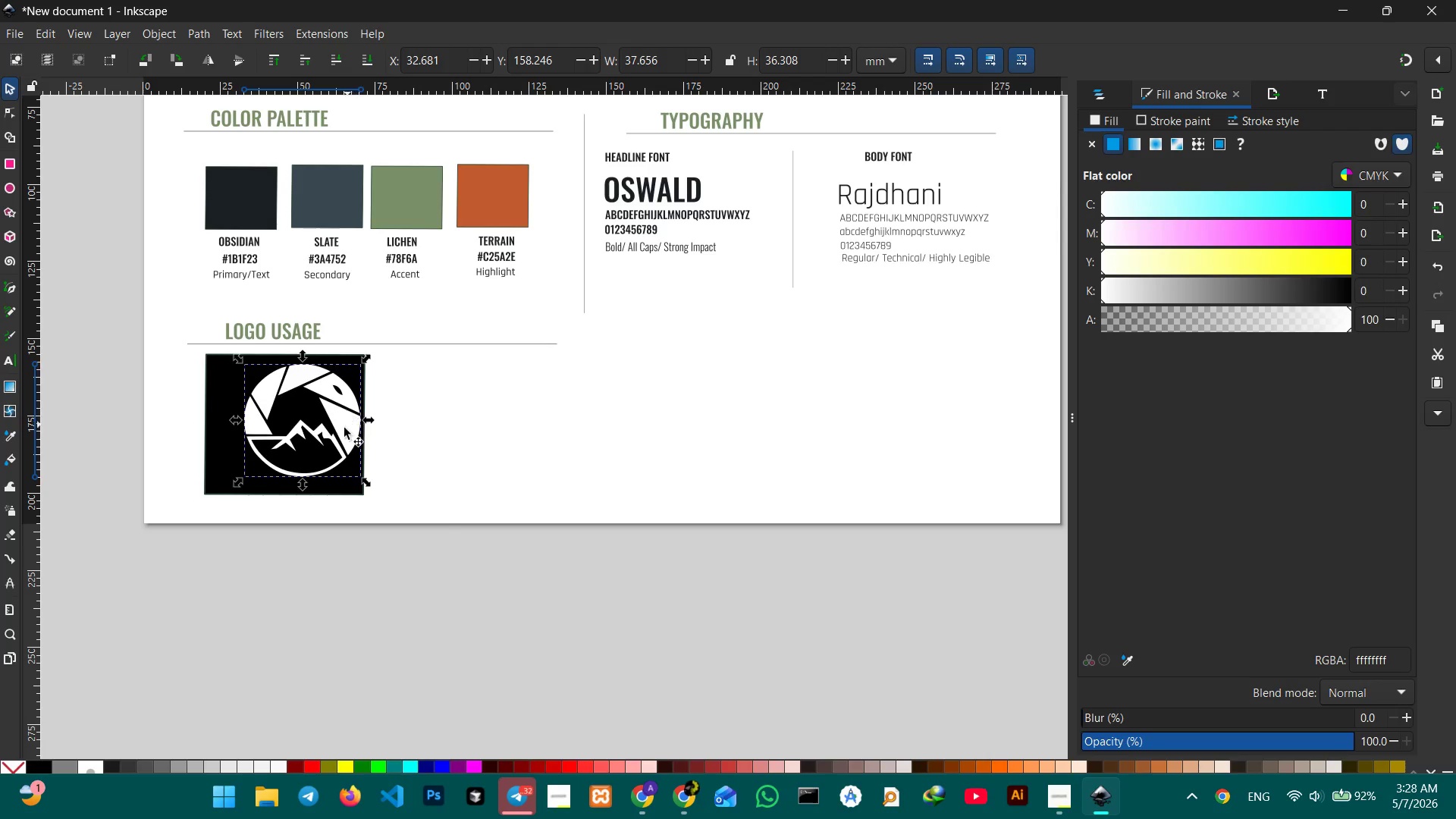 
left_click_drag(start_coordinate=[344, 429], to_coordinate=[322, 438])
 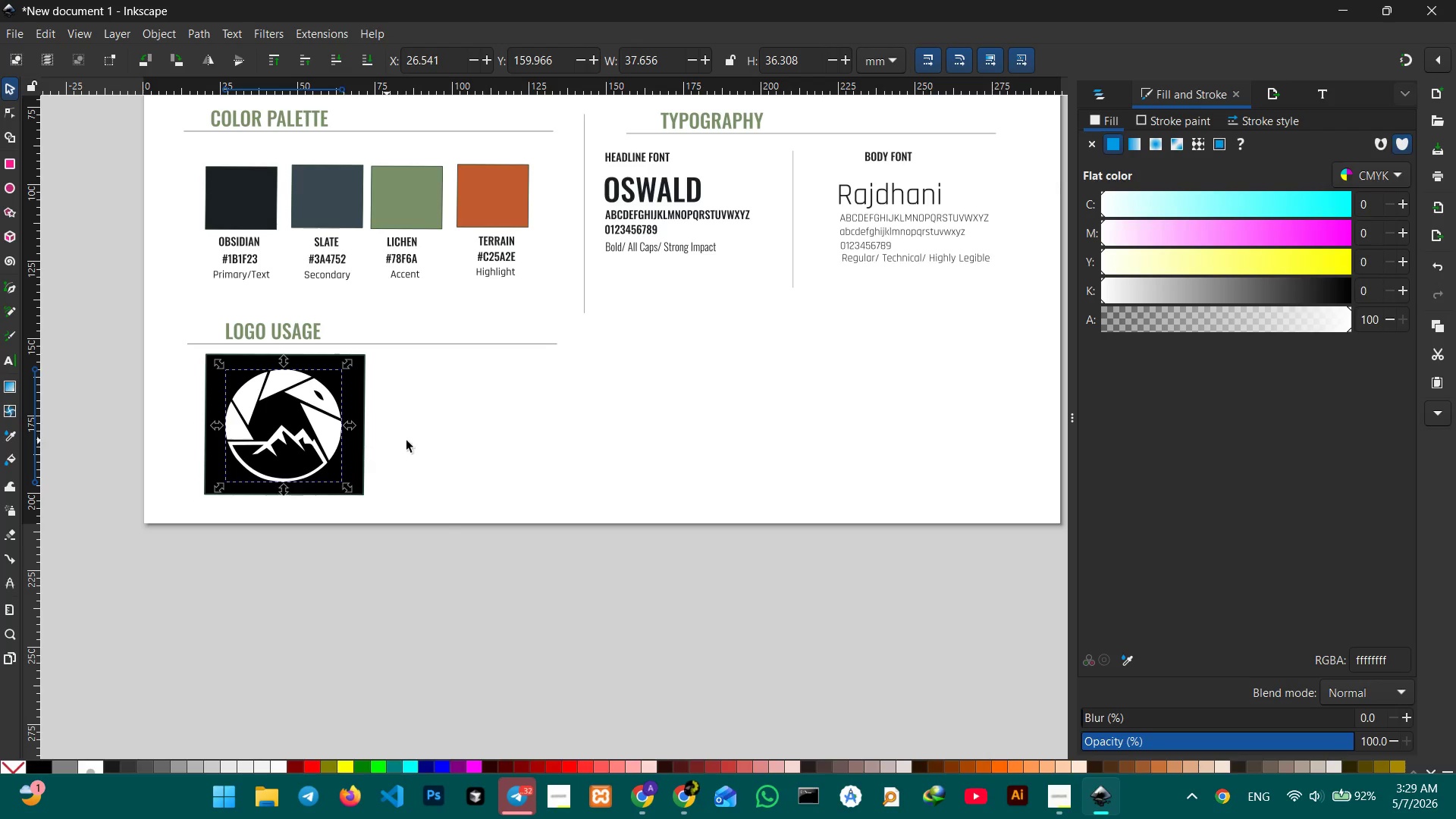 
left_click([420, 441])
 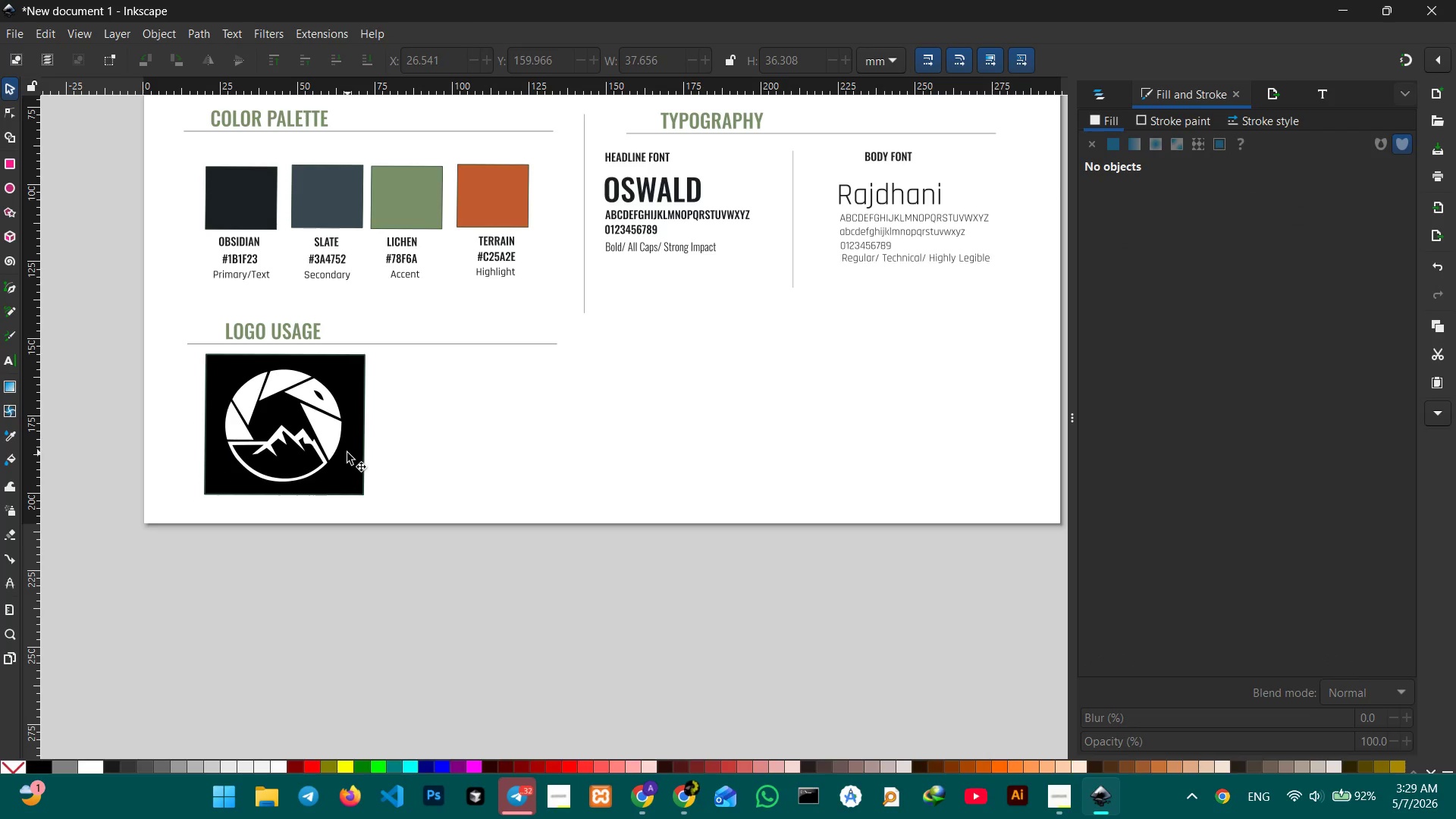 
left_click([349, 453])
 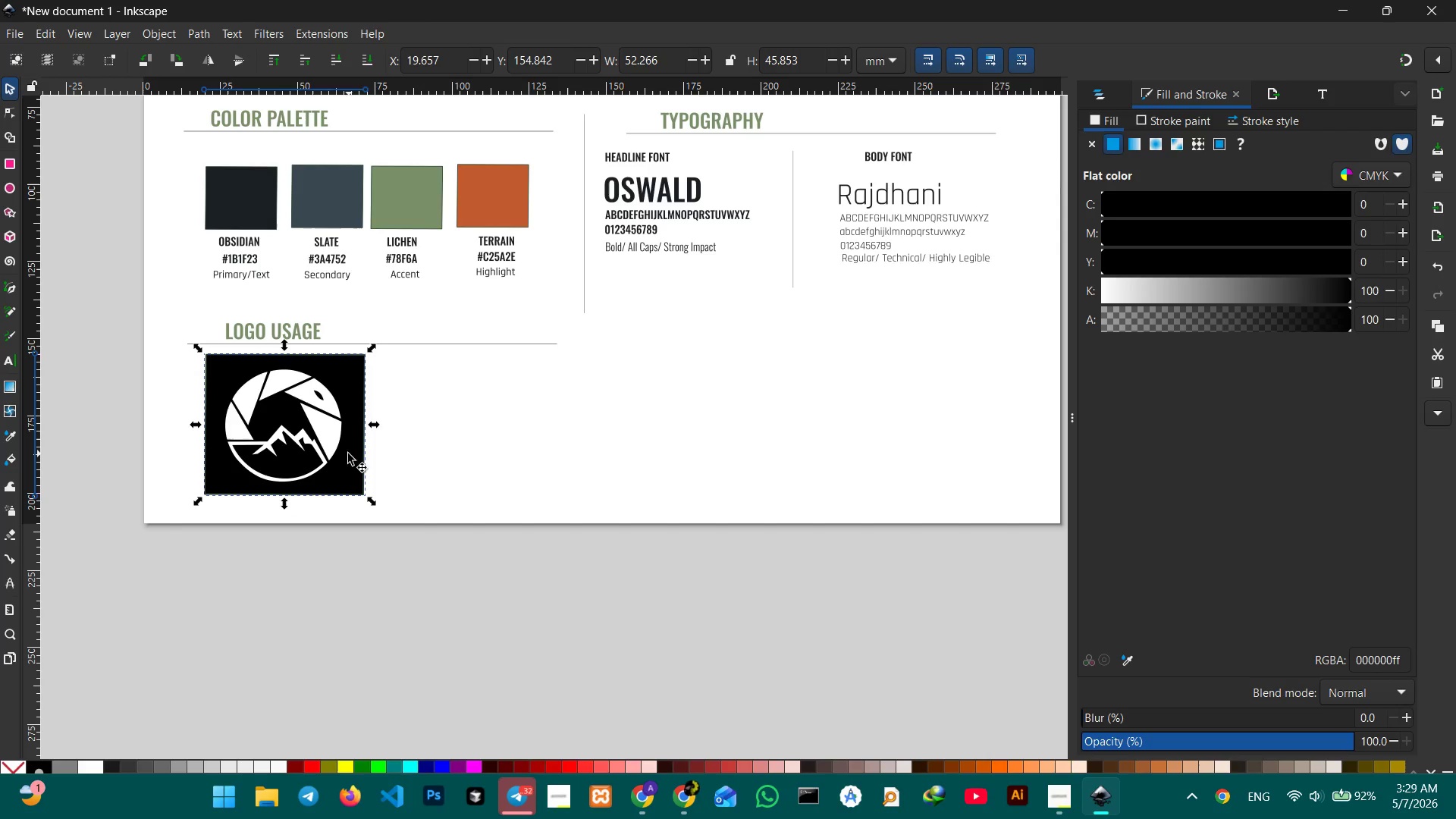 
hold_key(key=ShiftLeft, duration=0.56)
left_click([334, 450])
 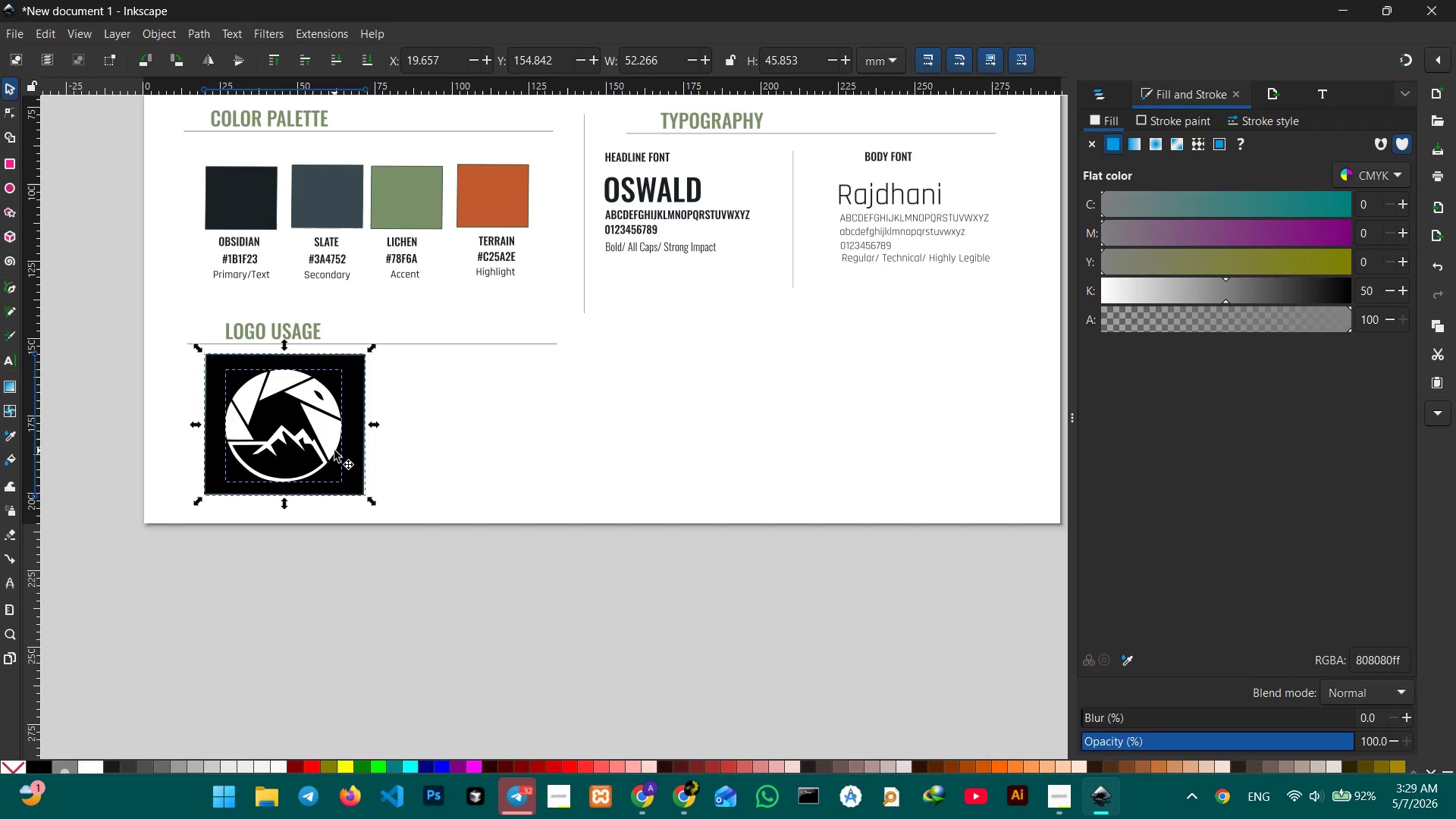 
key(Control+C)
 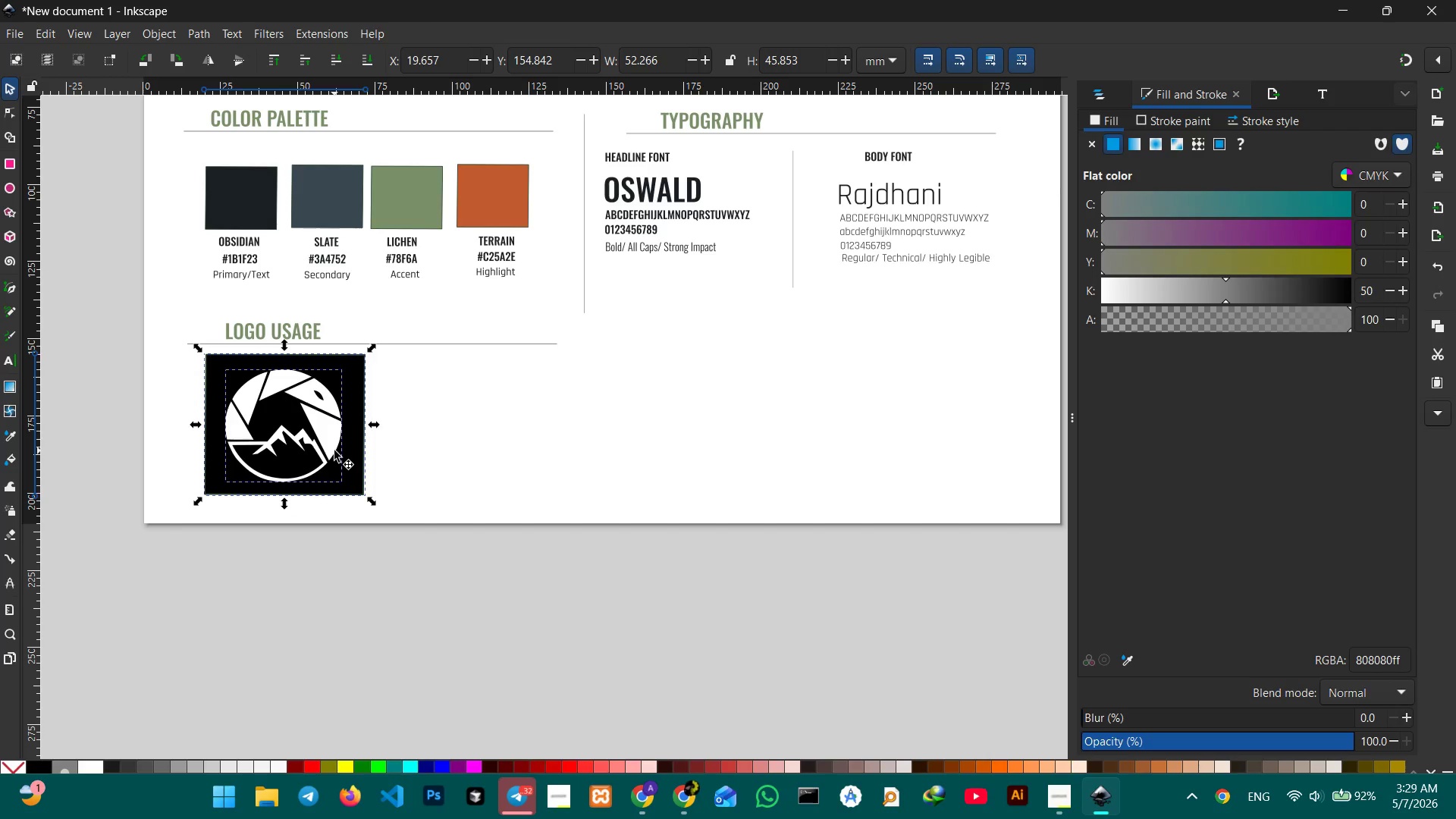 
key(Control+V)
 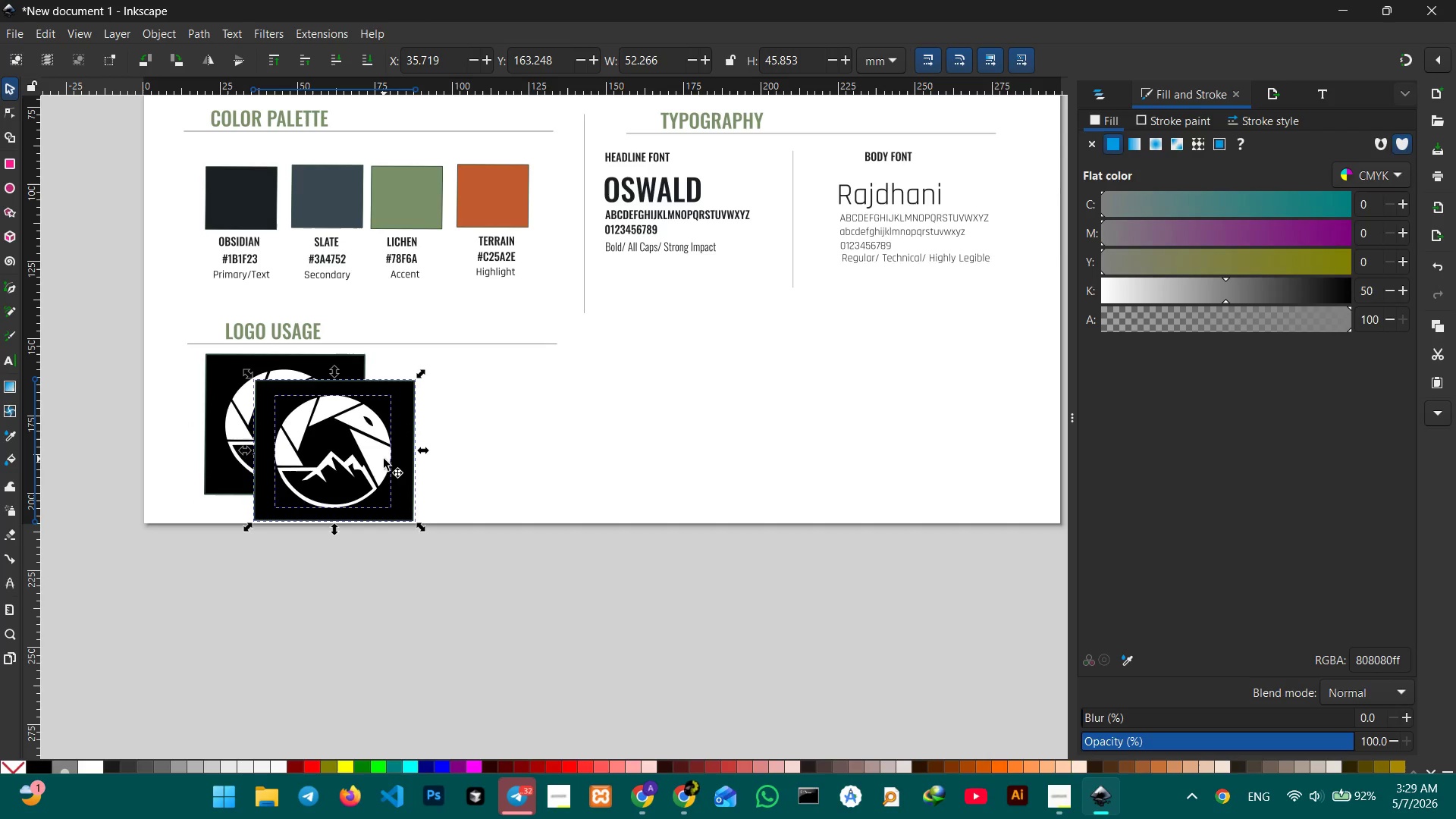 
left_click_drag(start_coordinate=[383, 459], to_coordinate=[564, 437])
 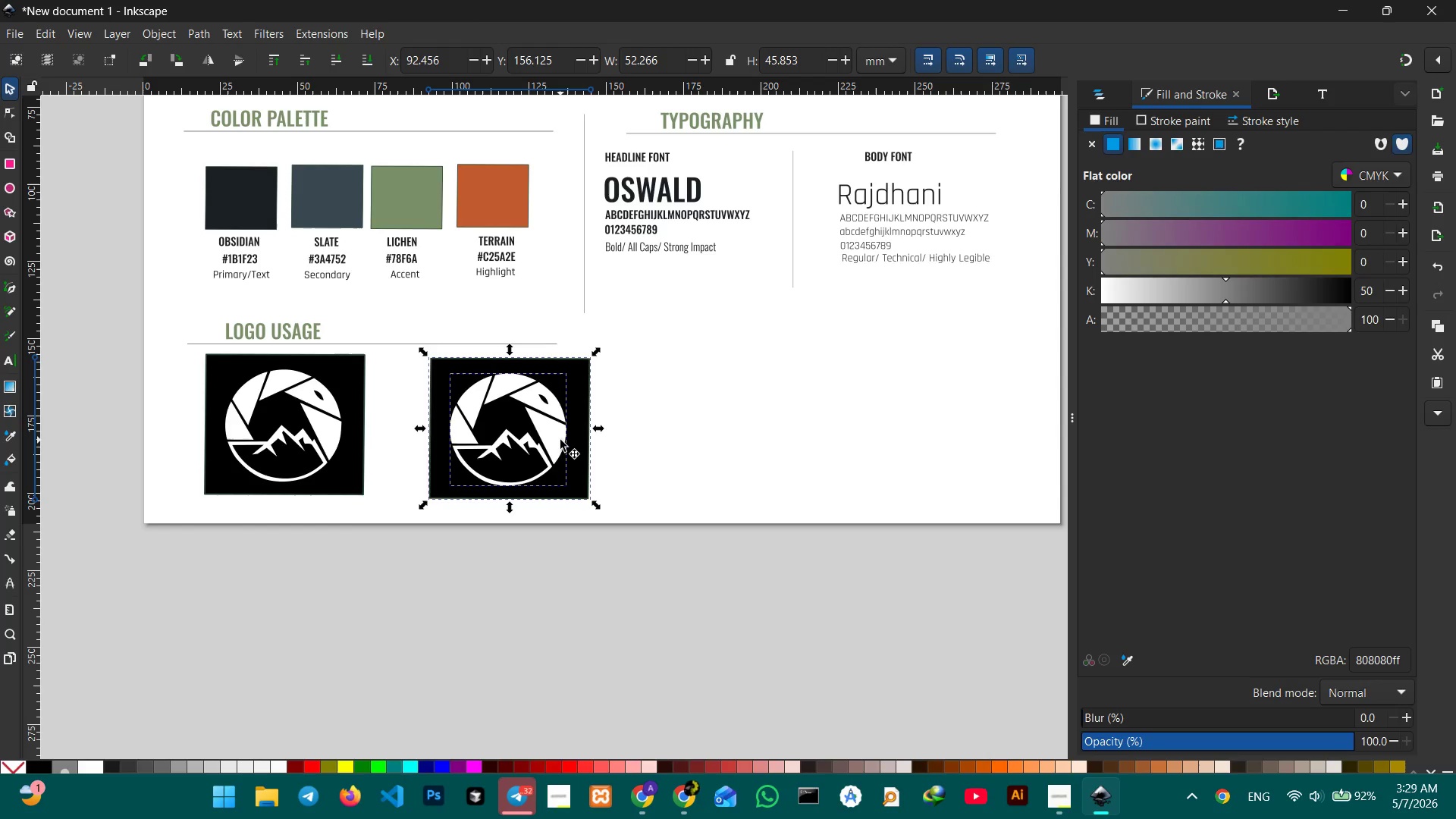 
wait(12.33)
 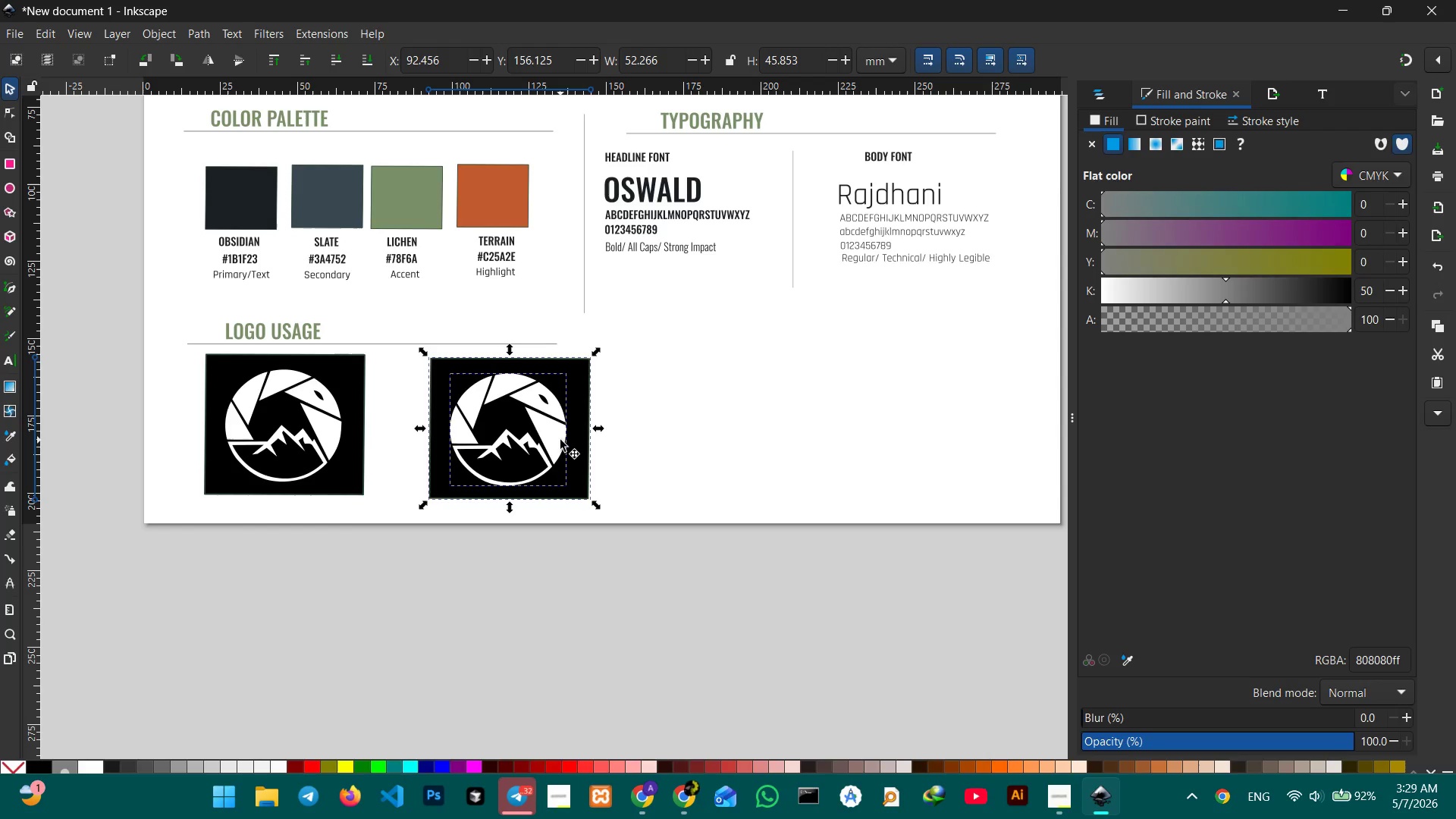 
left_click([575, 491])
 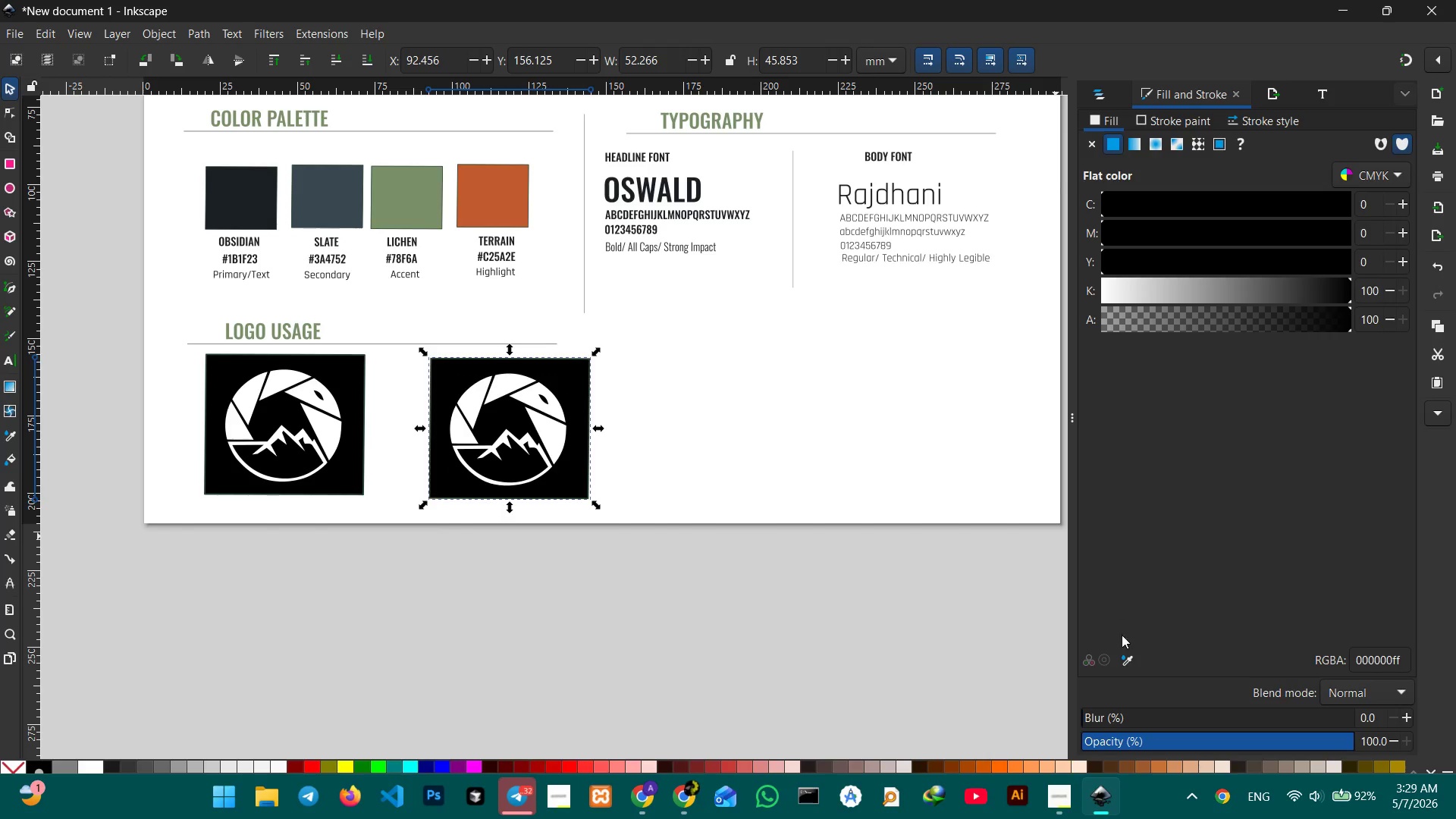 
left_click([1131, 661])
 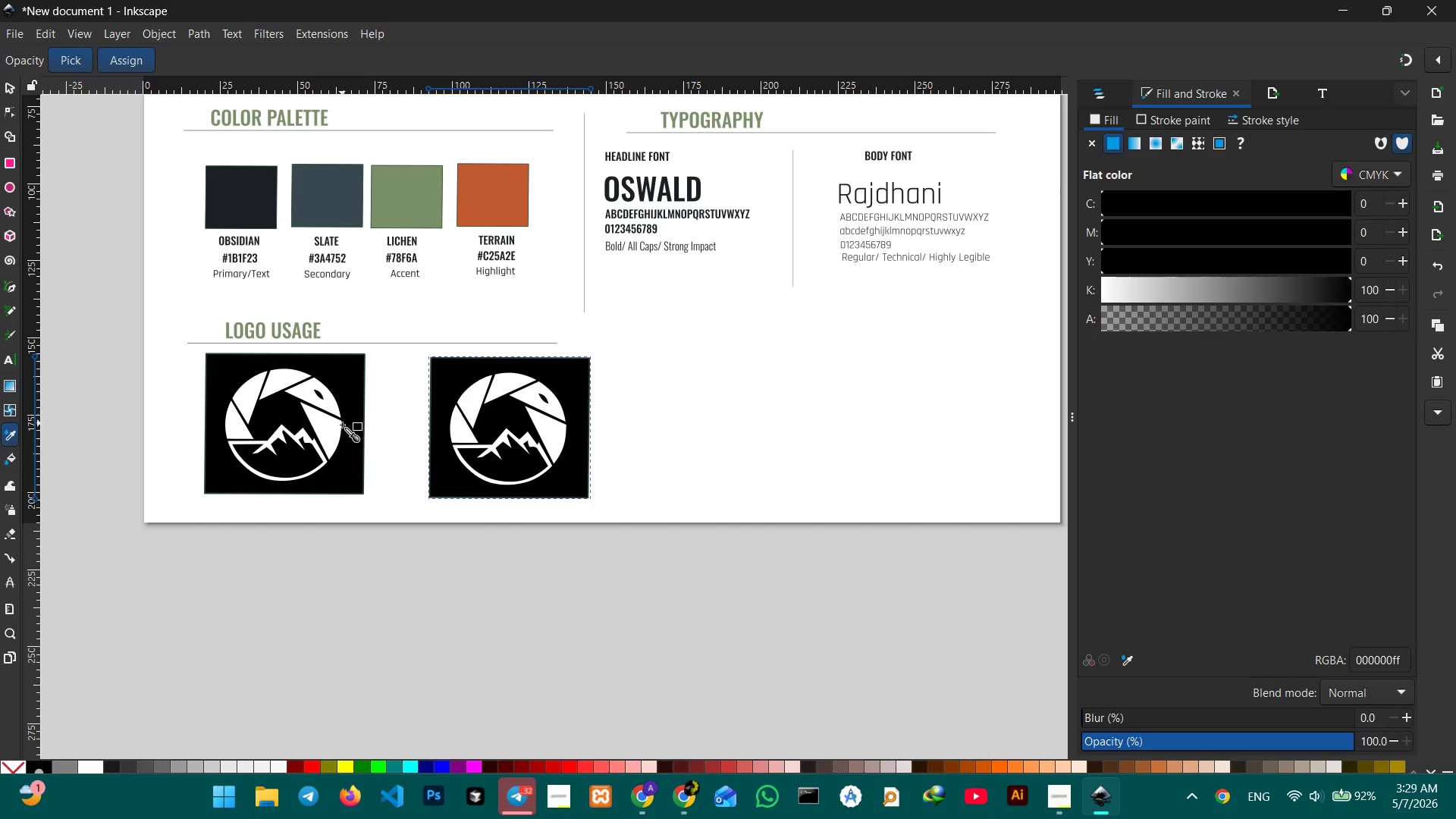 
left_click([331, 431])
 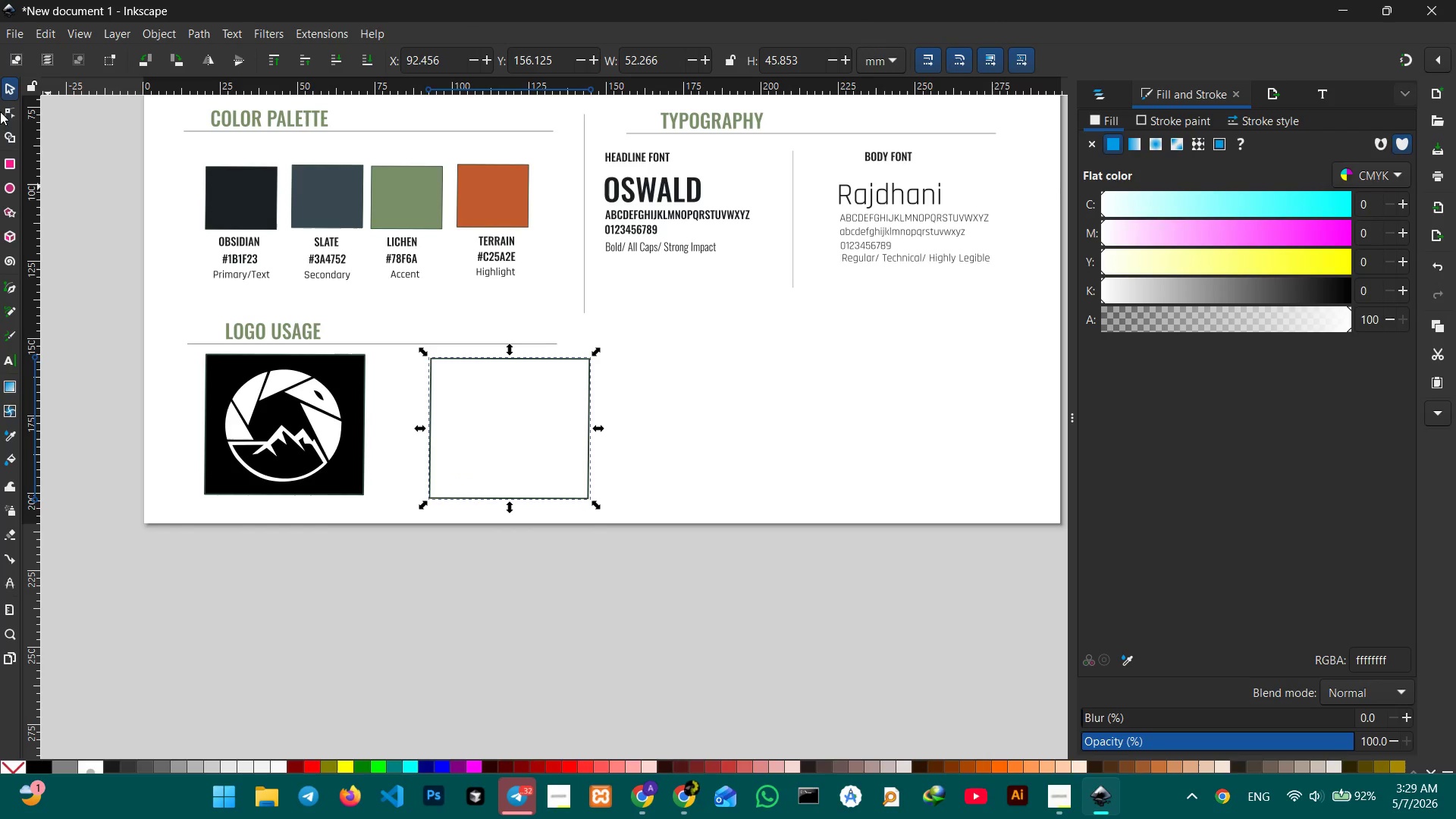 
left_click([9, 87])
 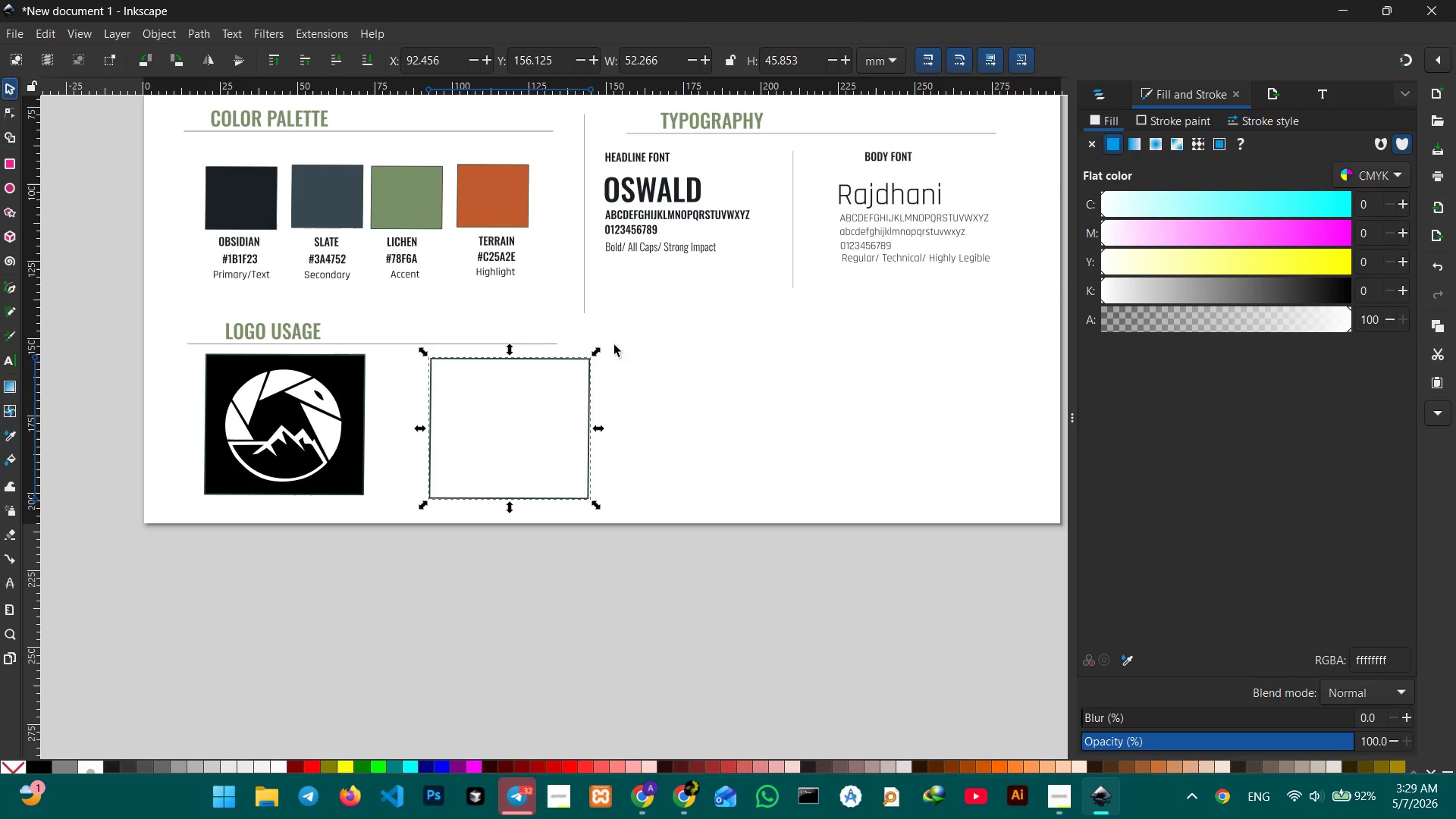 
double_click([714, 404])
 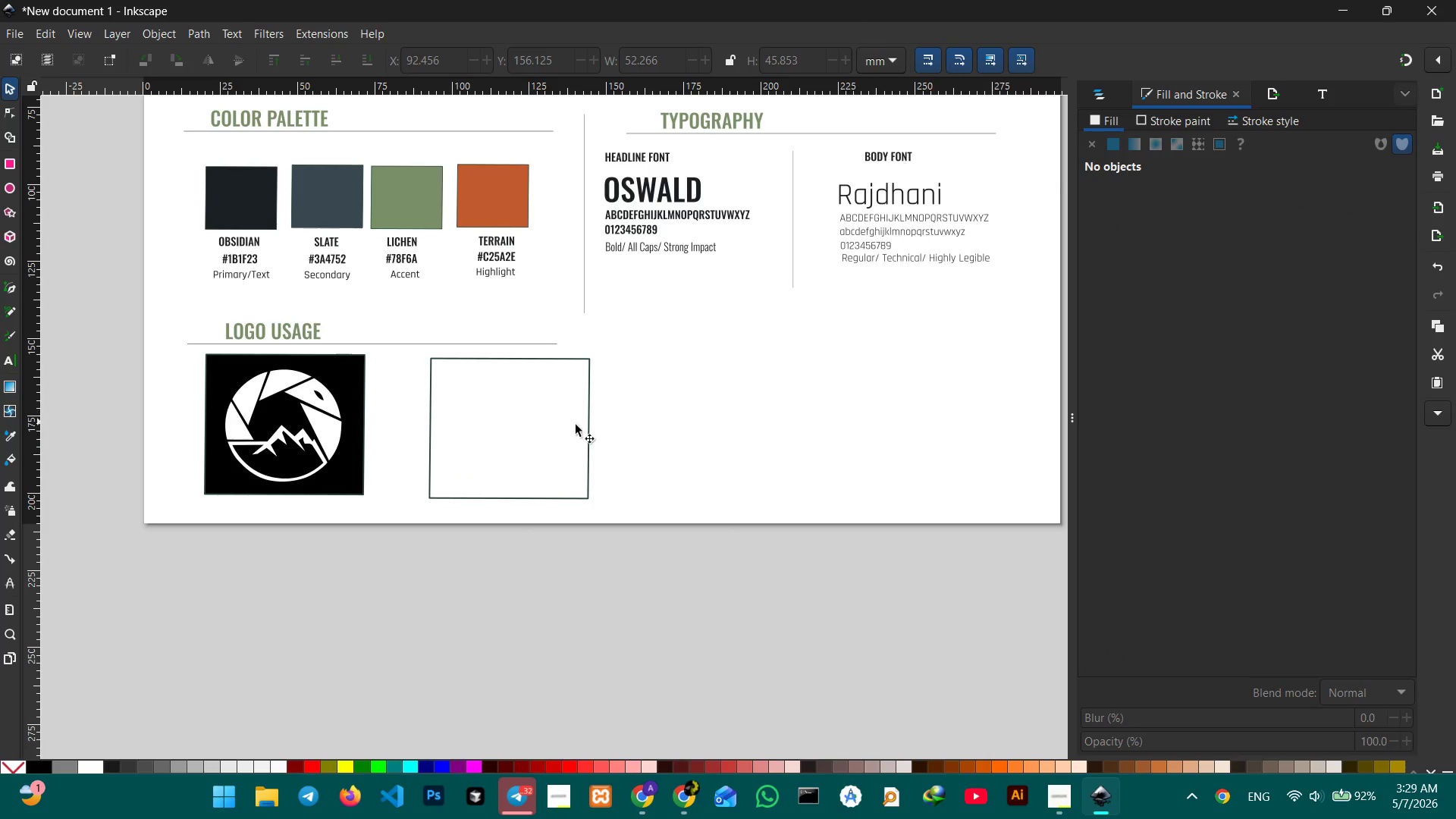 
triple_click([551, 426])
 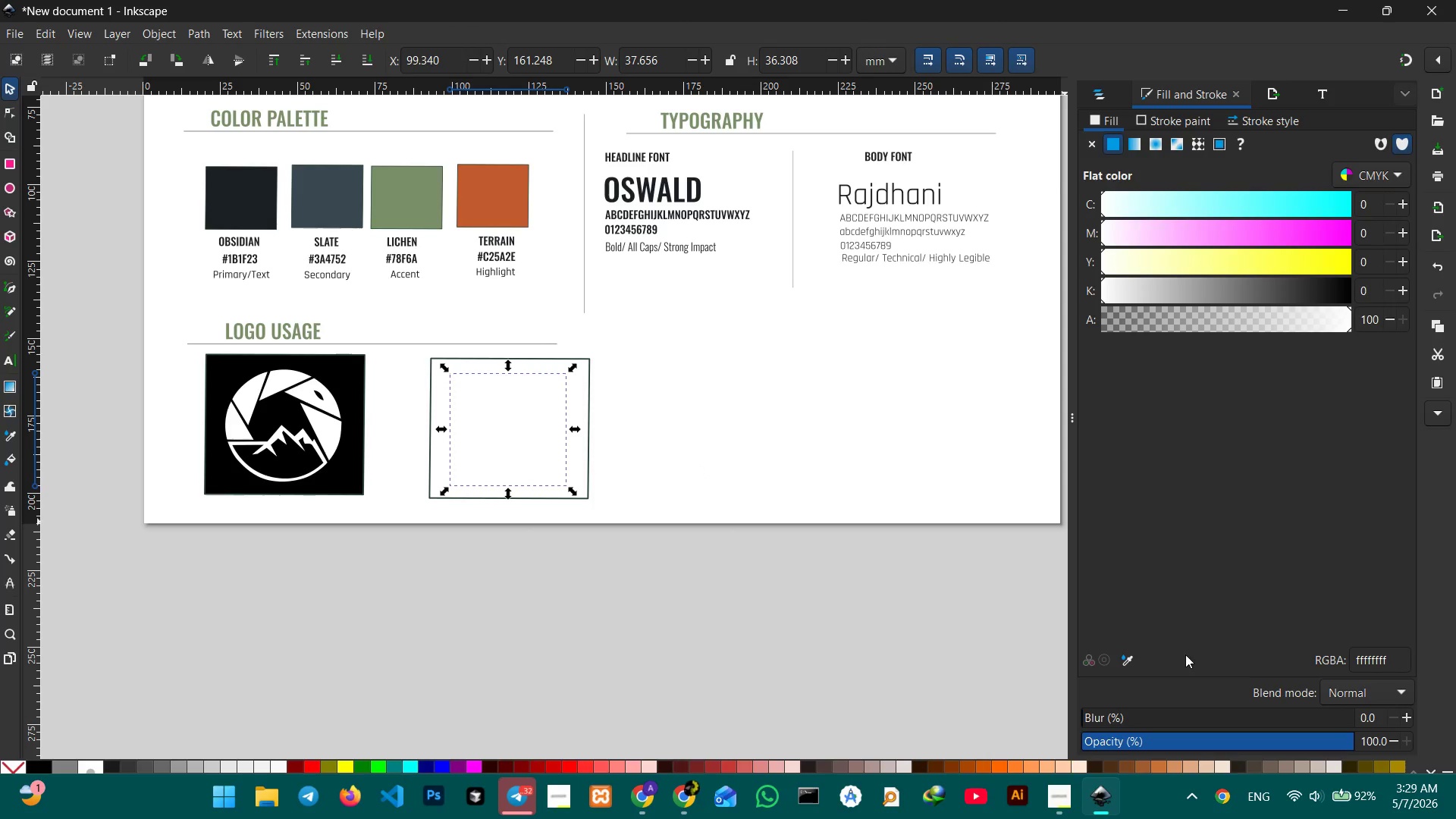 
left_click([1122, 659])
 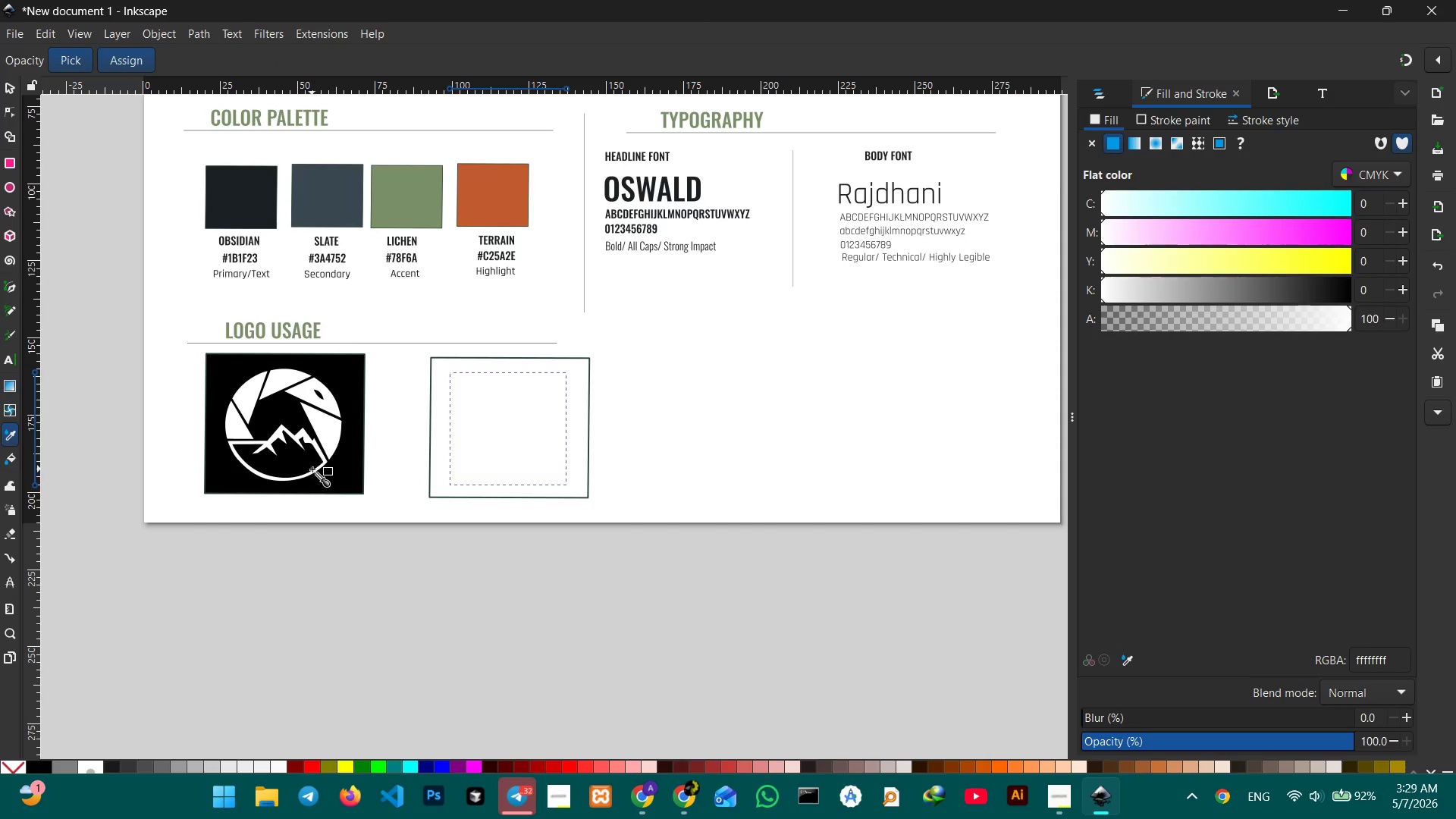 
left_click([335, 477])
 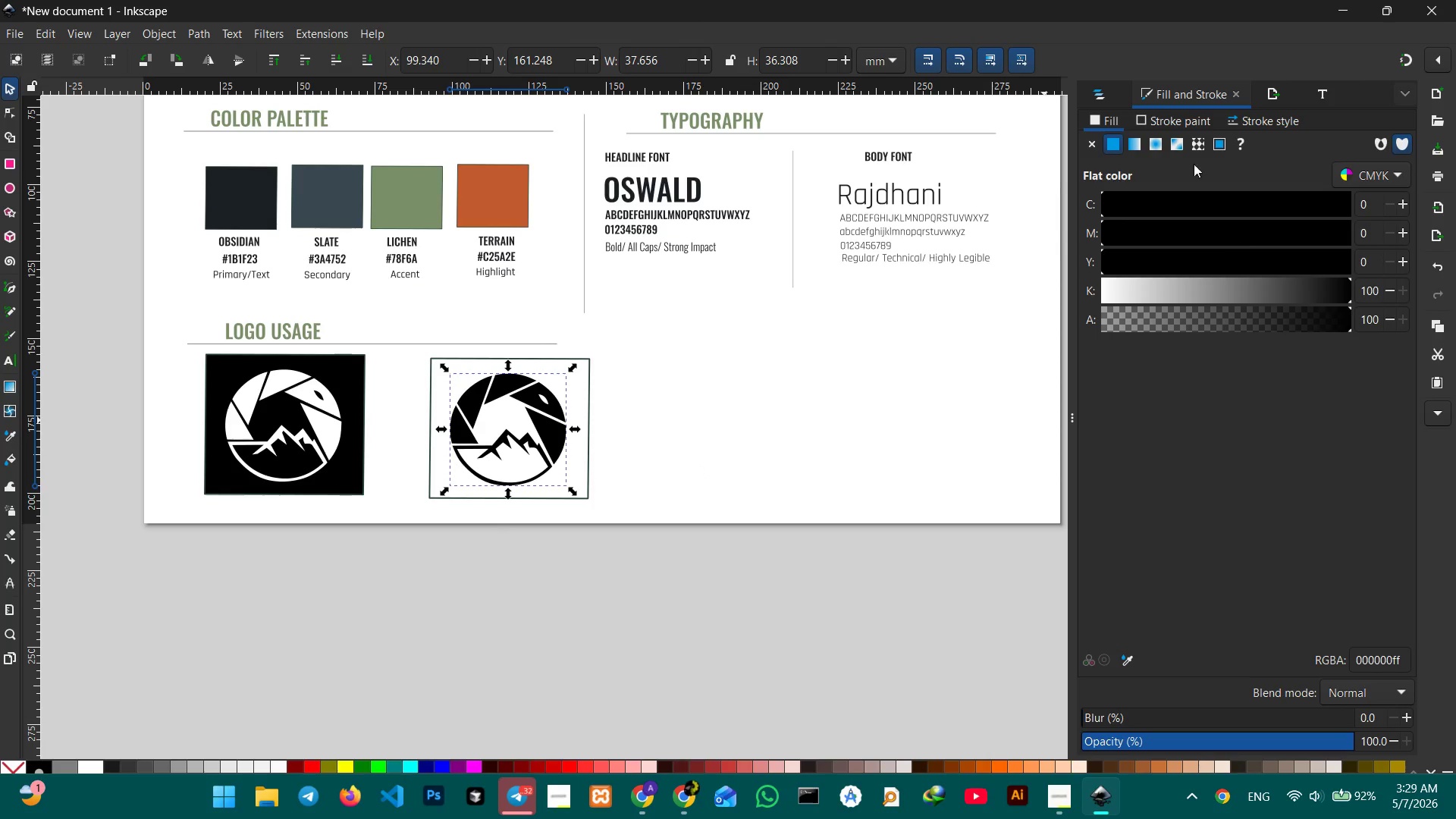 
left_click([1156, 115])
 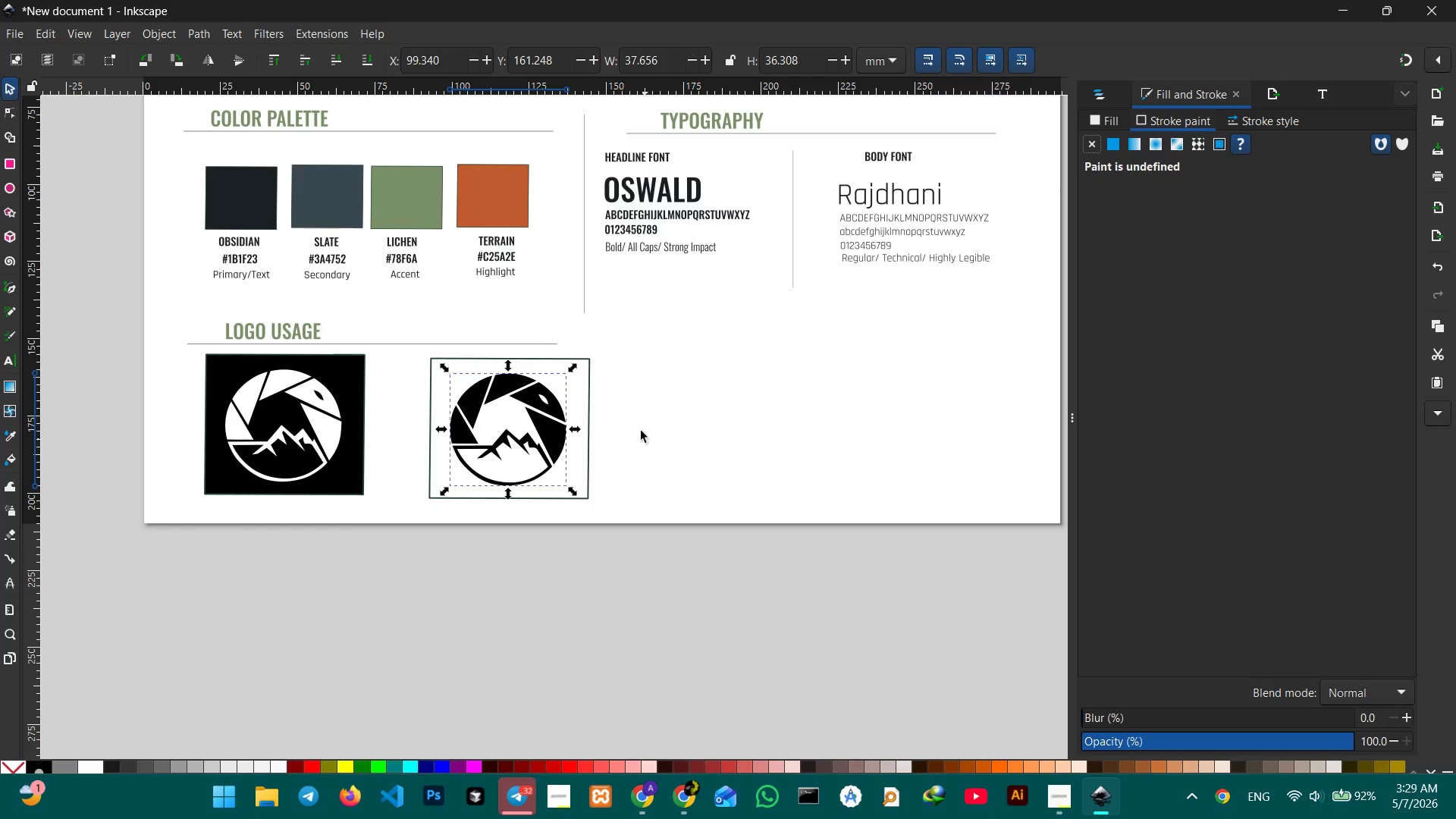 
left_click([701, 413])
 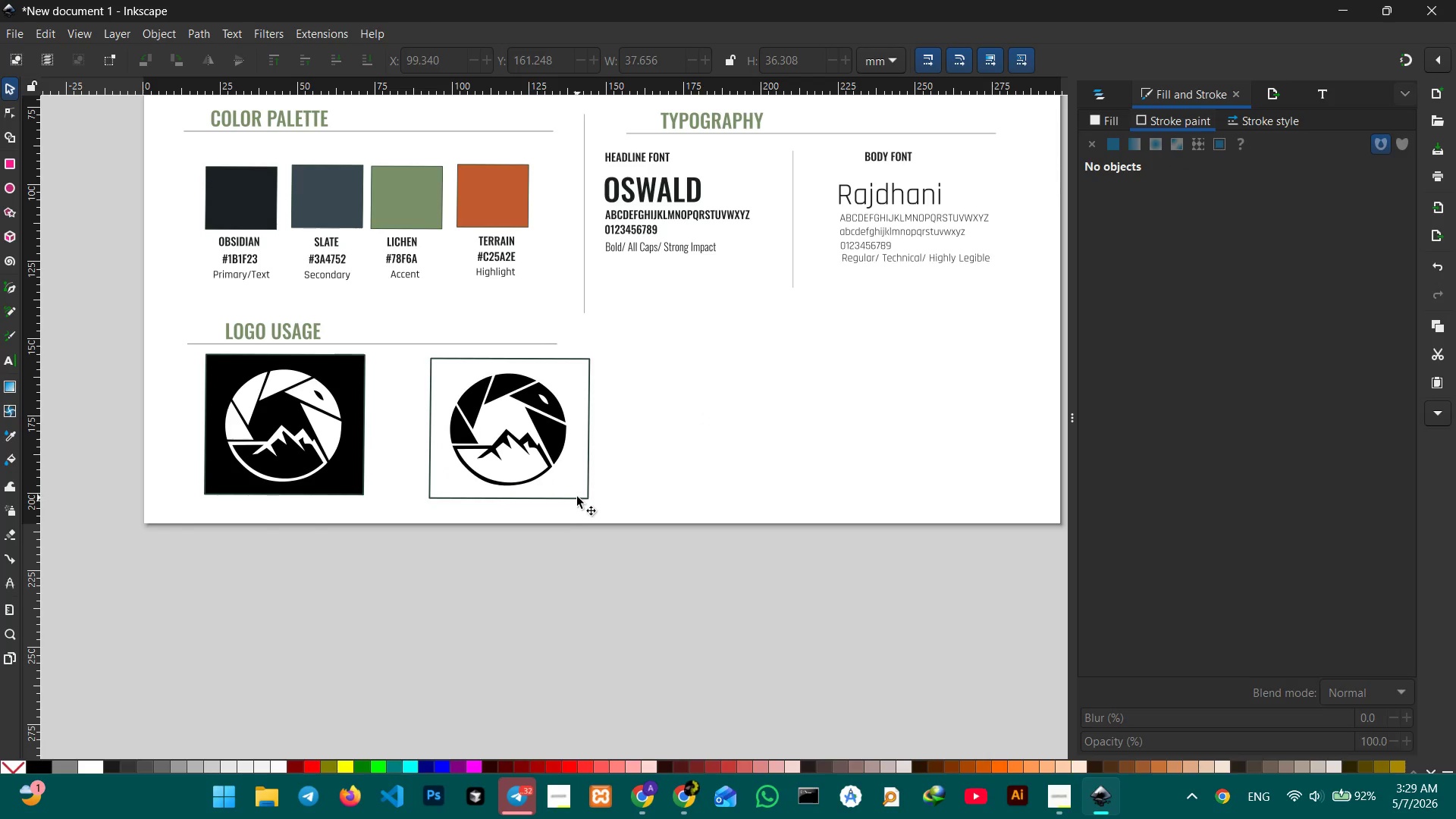 
left_click([576, 492])
 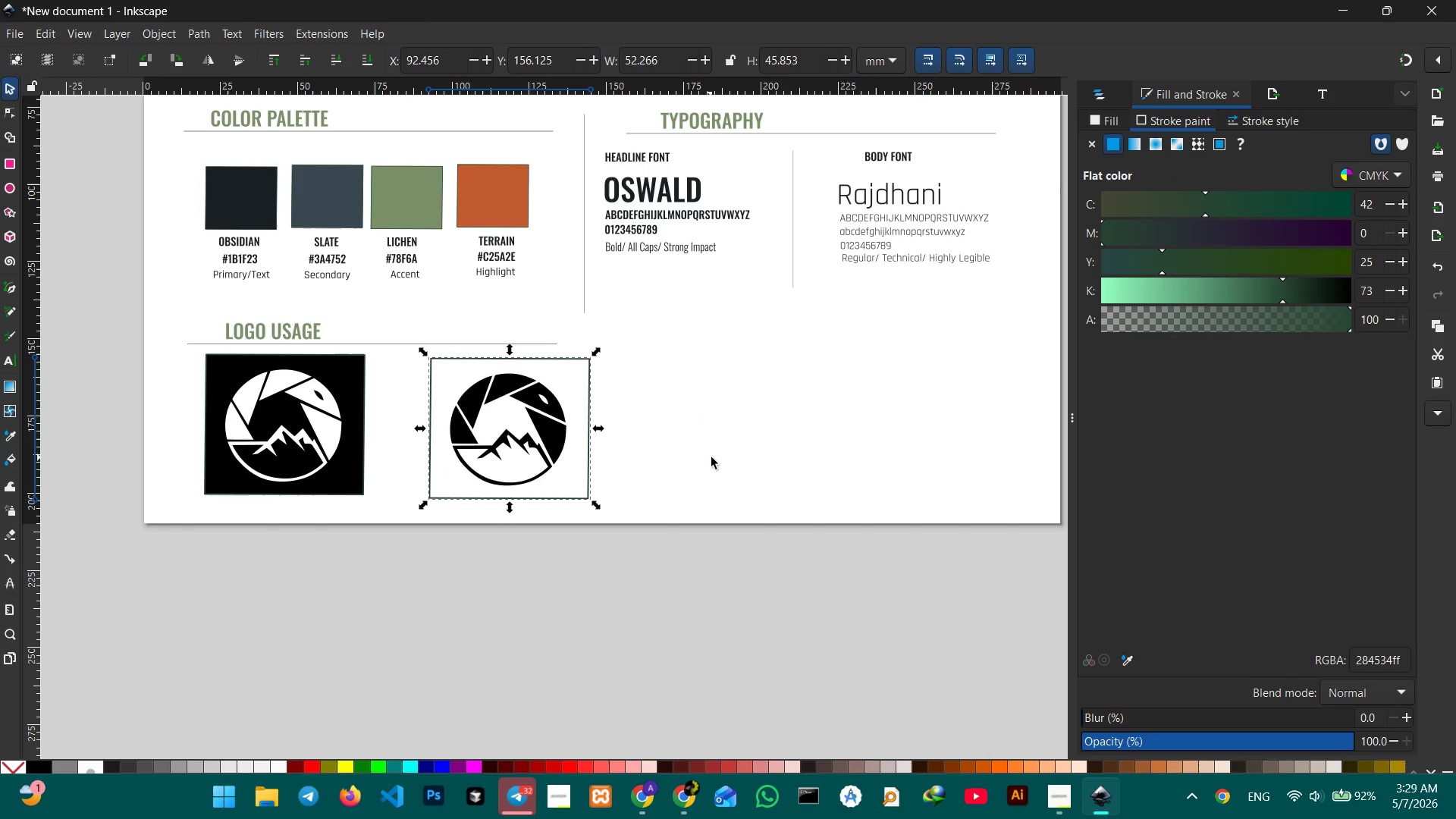 
hold_key(key=Space, duration=0.59)
 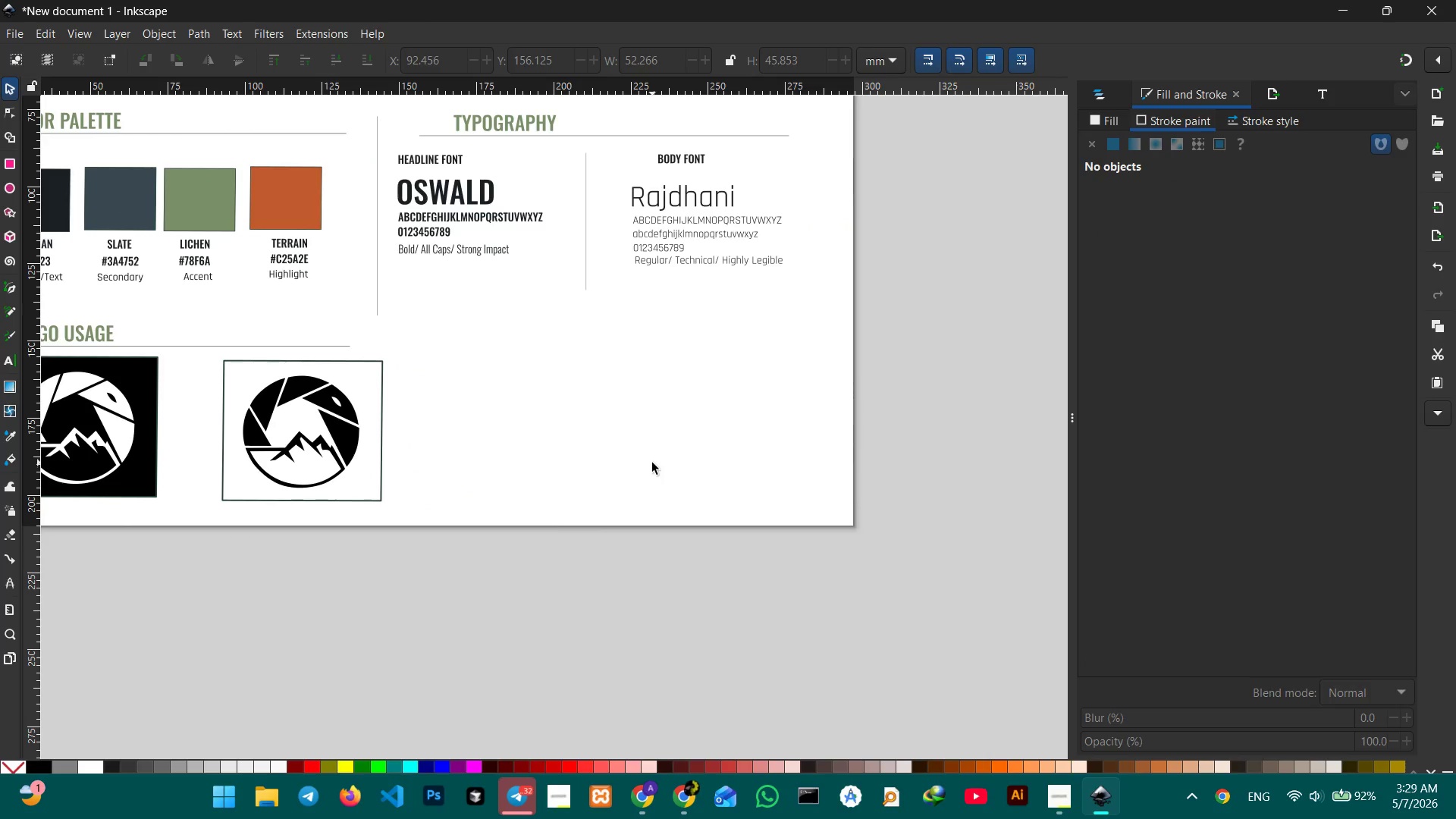 
left_click_drag(start_coordinate=[860, 463], to_coordinate=[653, 464])
 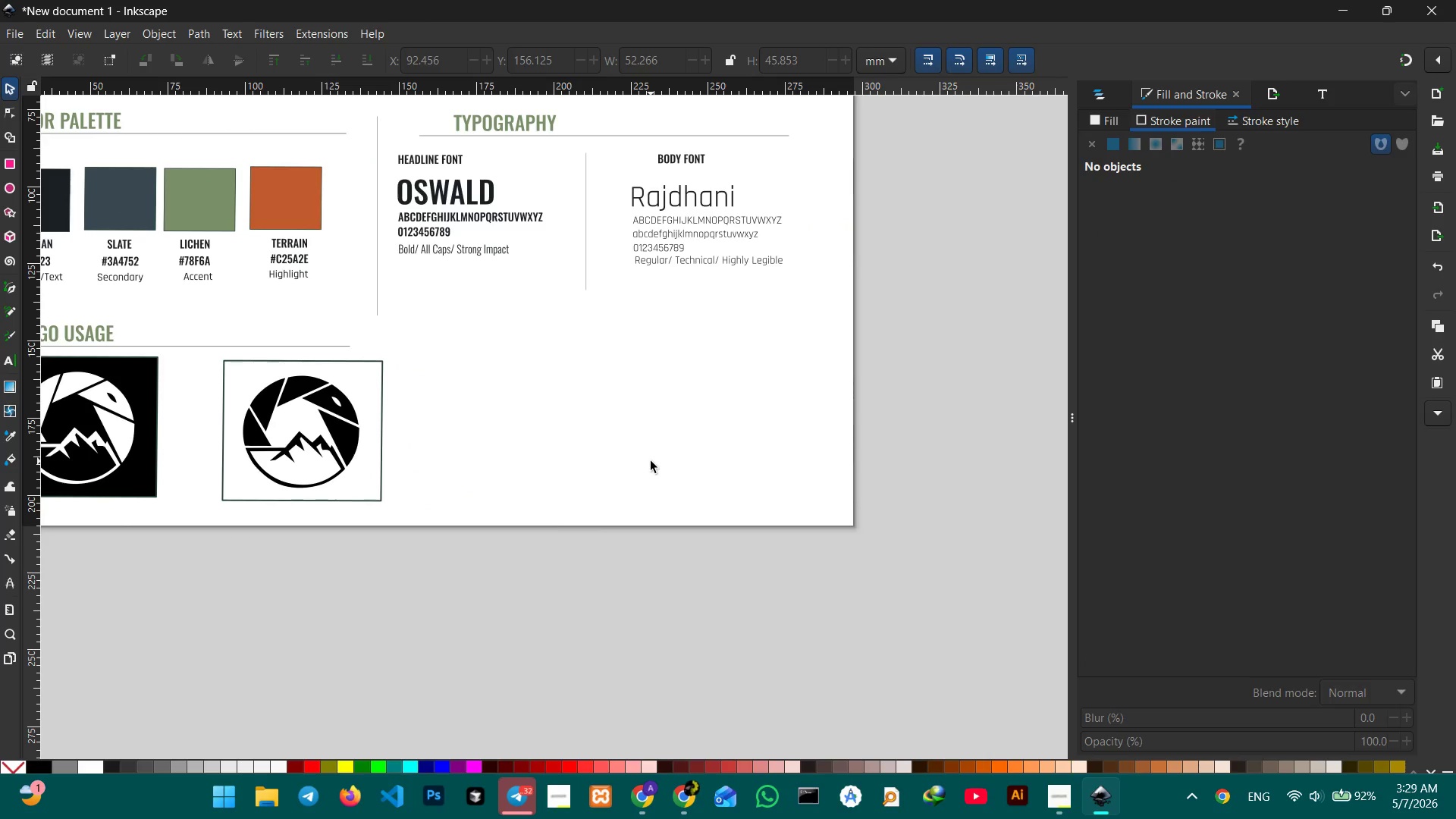 
key(Control+V)
 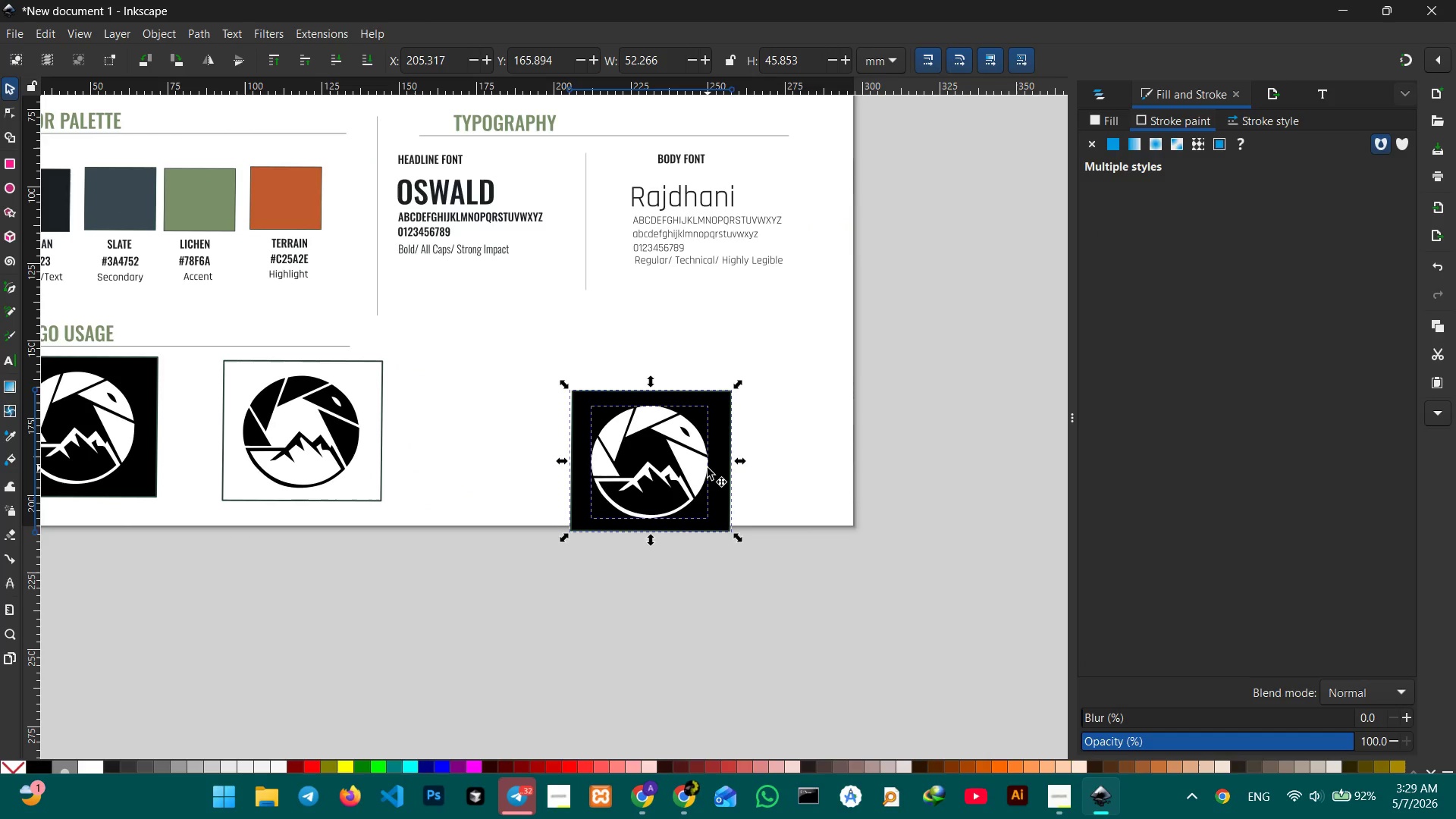 
left_click_drag(start_coordinate=[693, 469], to_coordinate=[541, 439])
 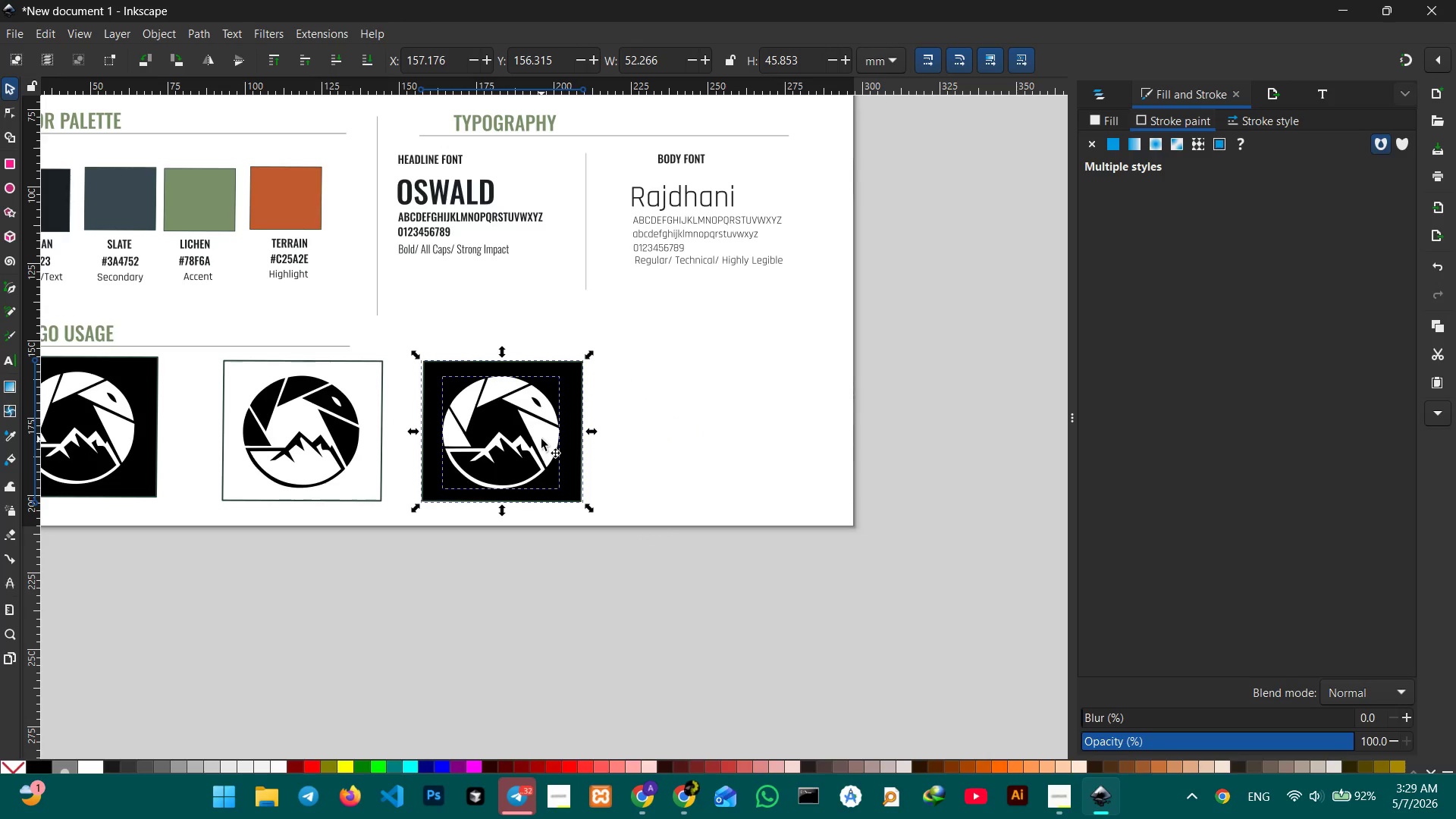 
key(Control+V)
 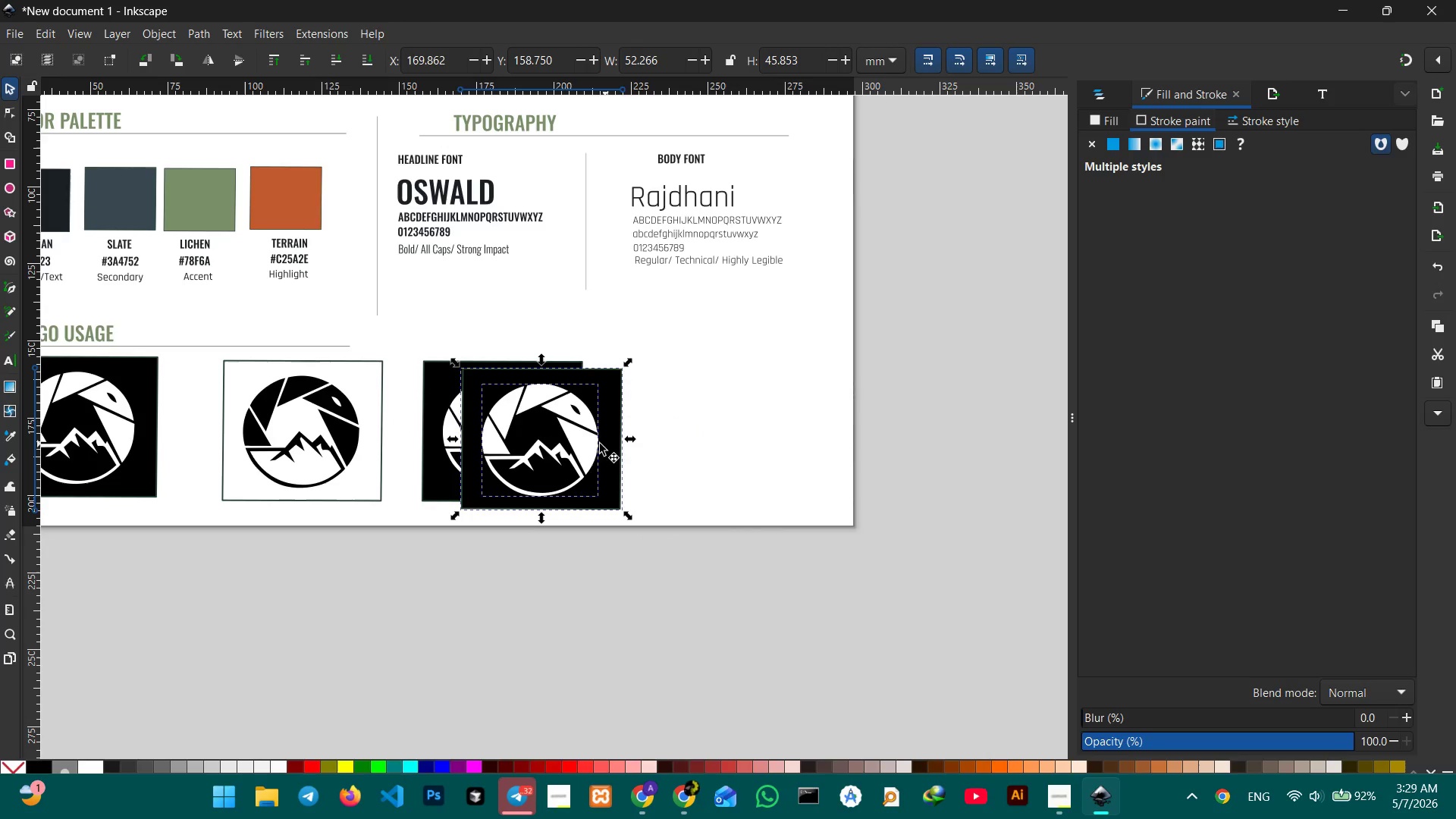 
left_click_drag(start_coordinate=[573, 443], to_coordinate=[756, 435])
 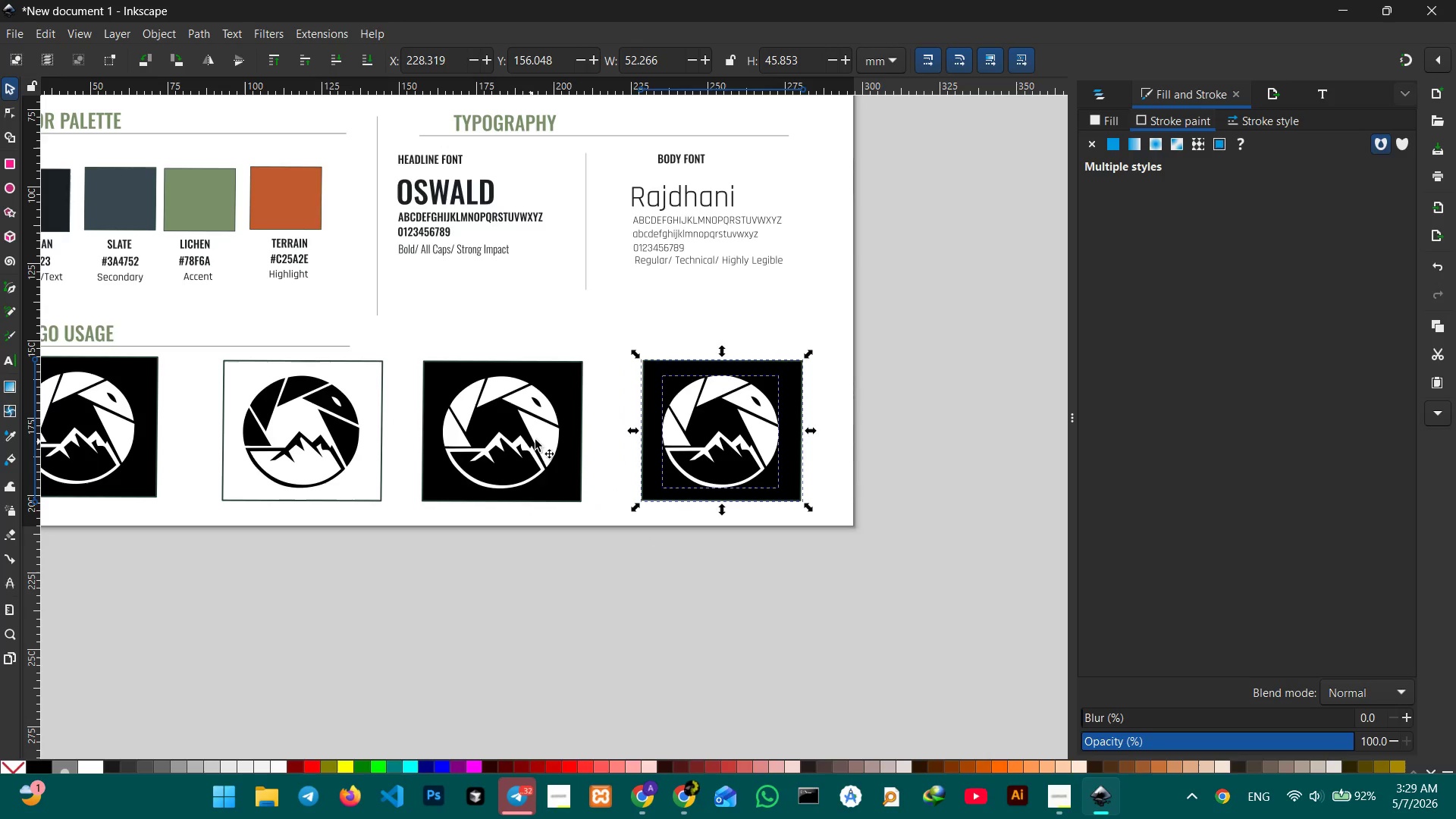 
left_click([543, 438])
 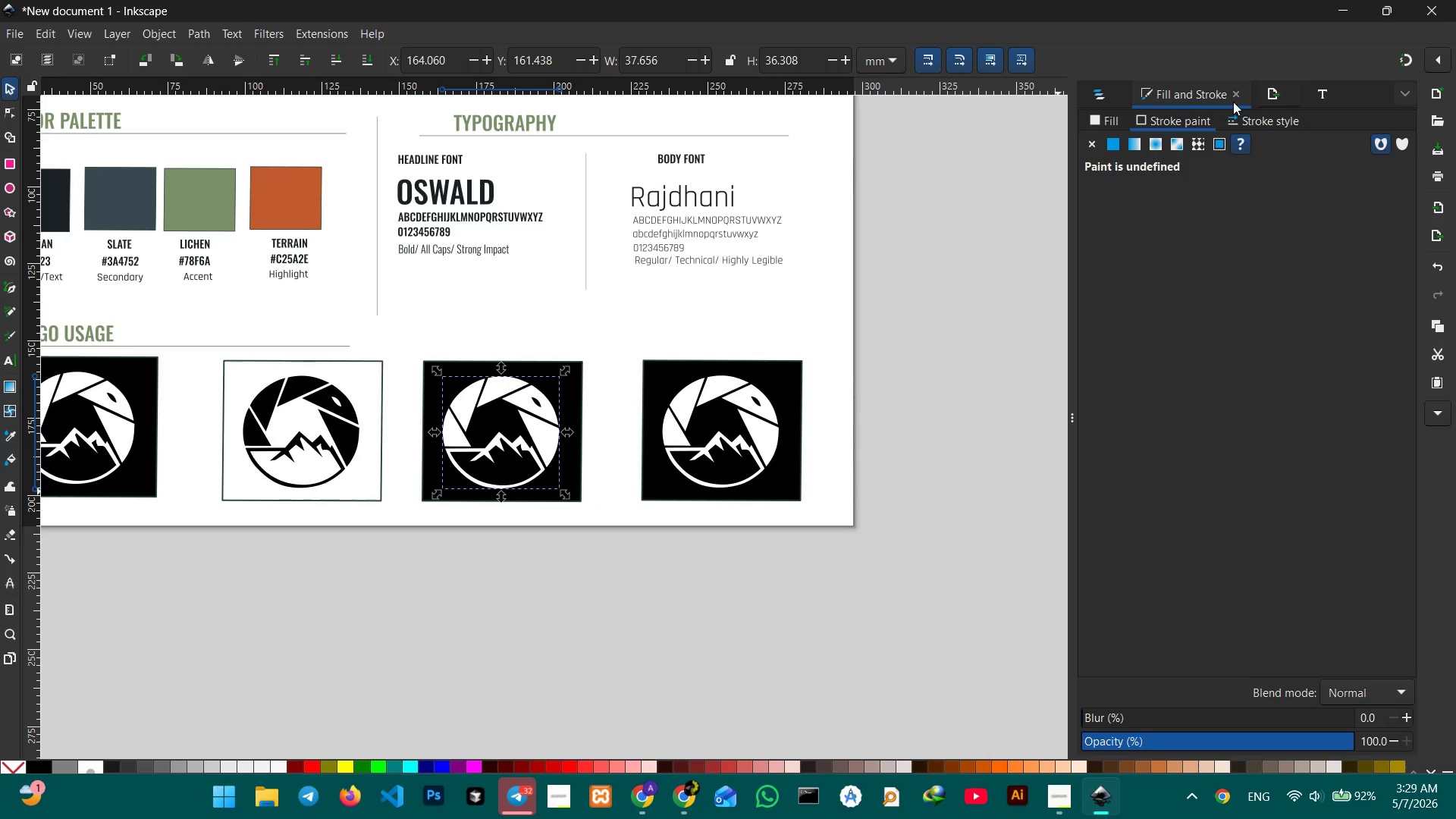 
left_click([1106, 116])
 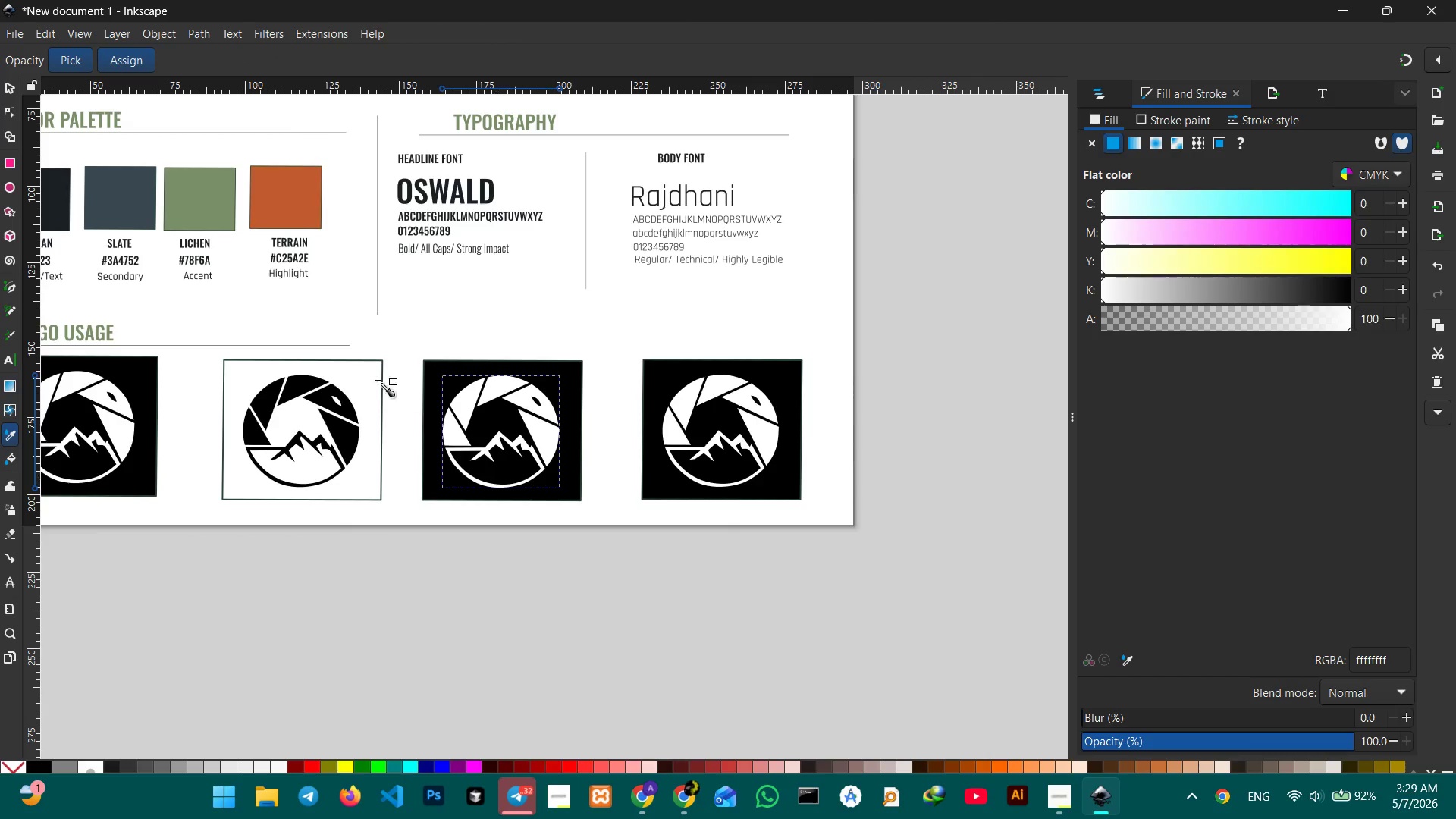 
left_click([209, 208])
 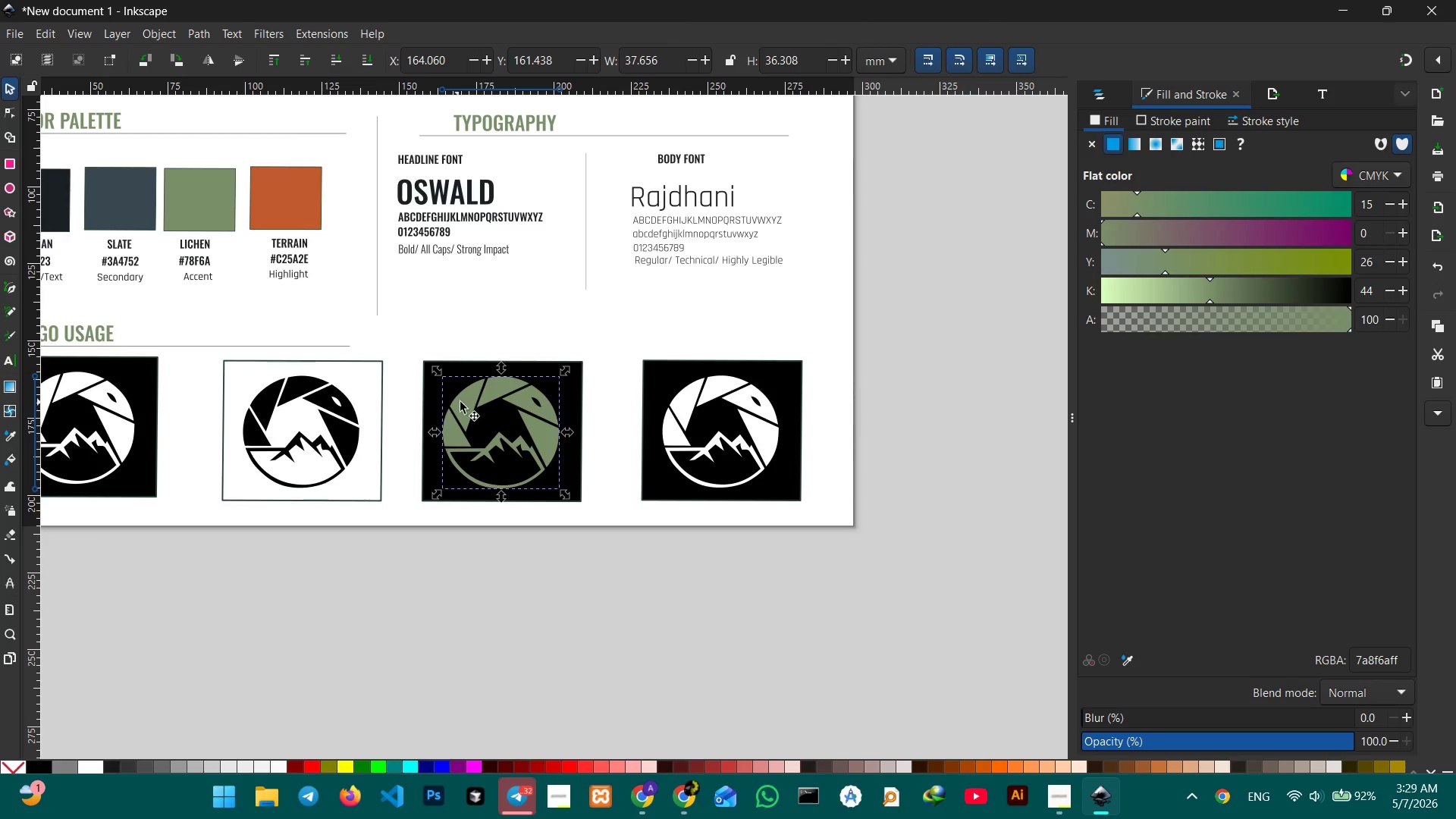 
left_click([430, 400])
 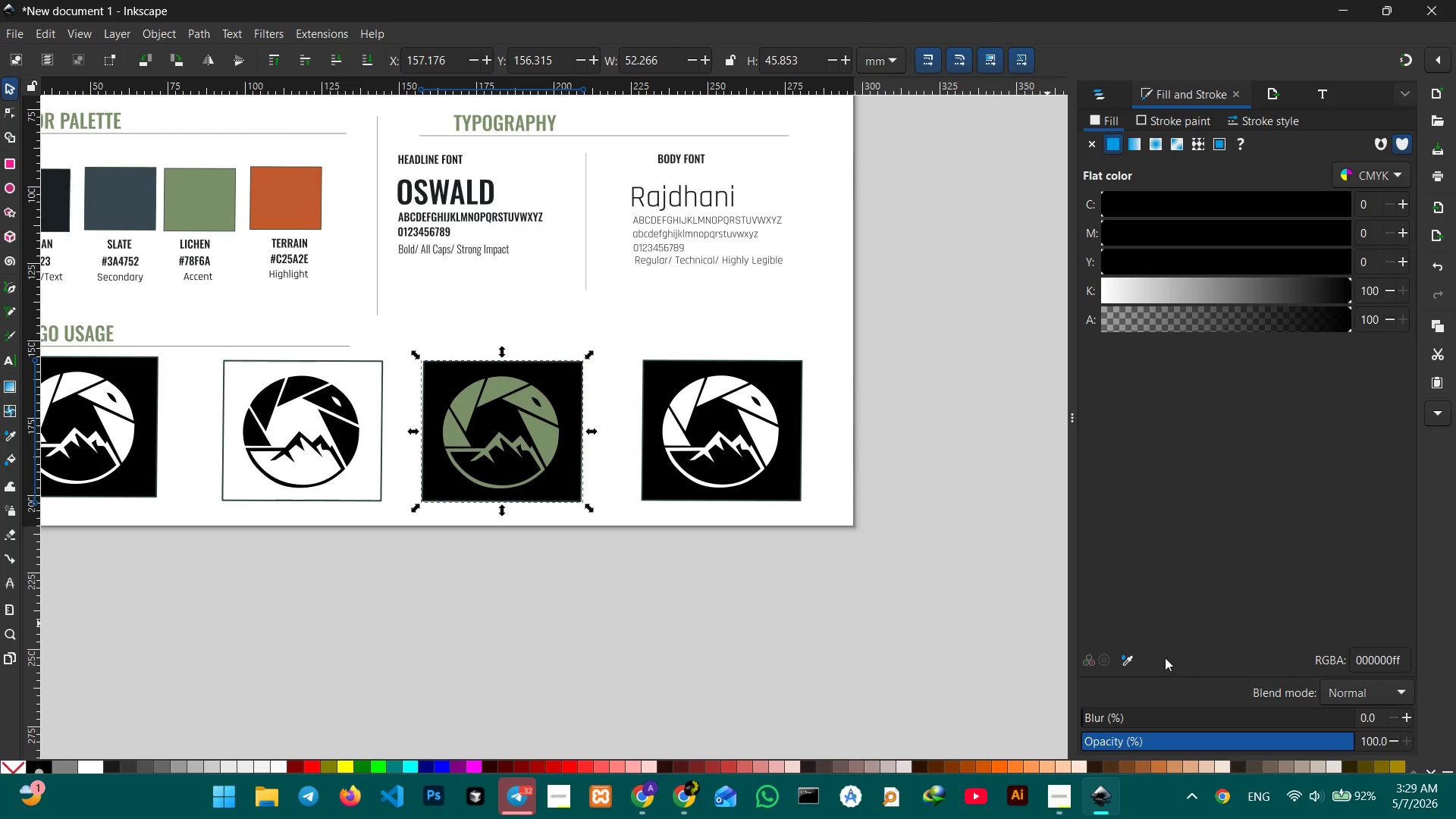 
left_click([1119, 666])
 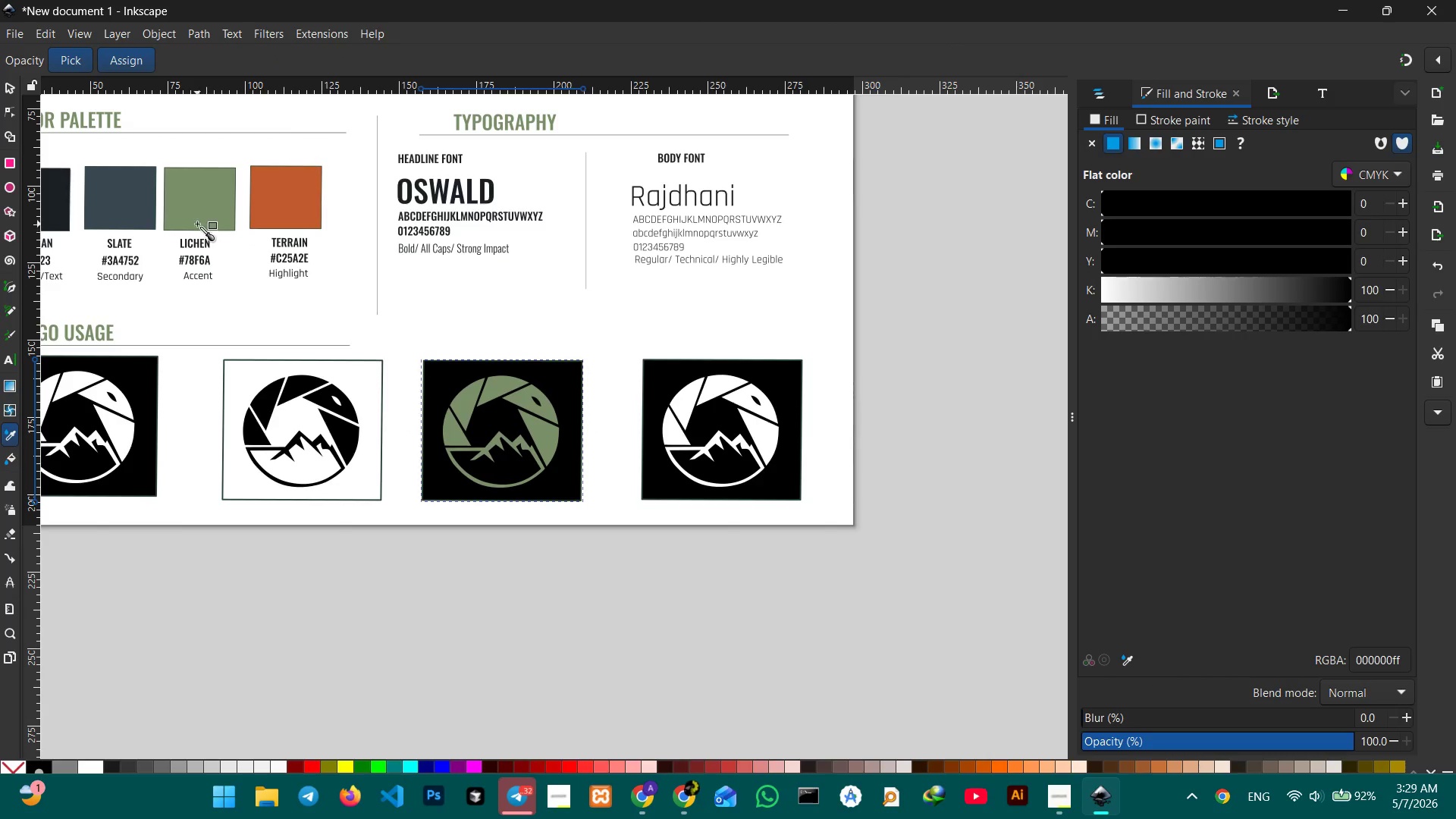 
left_click([118, 206])
 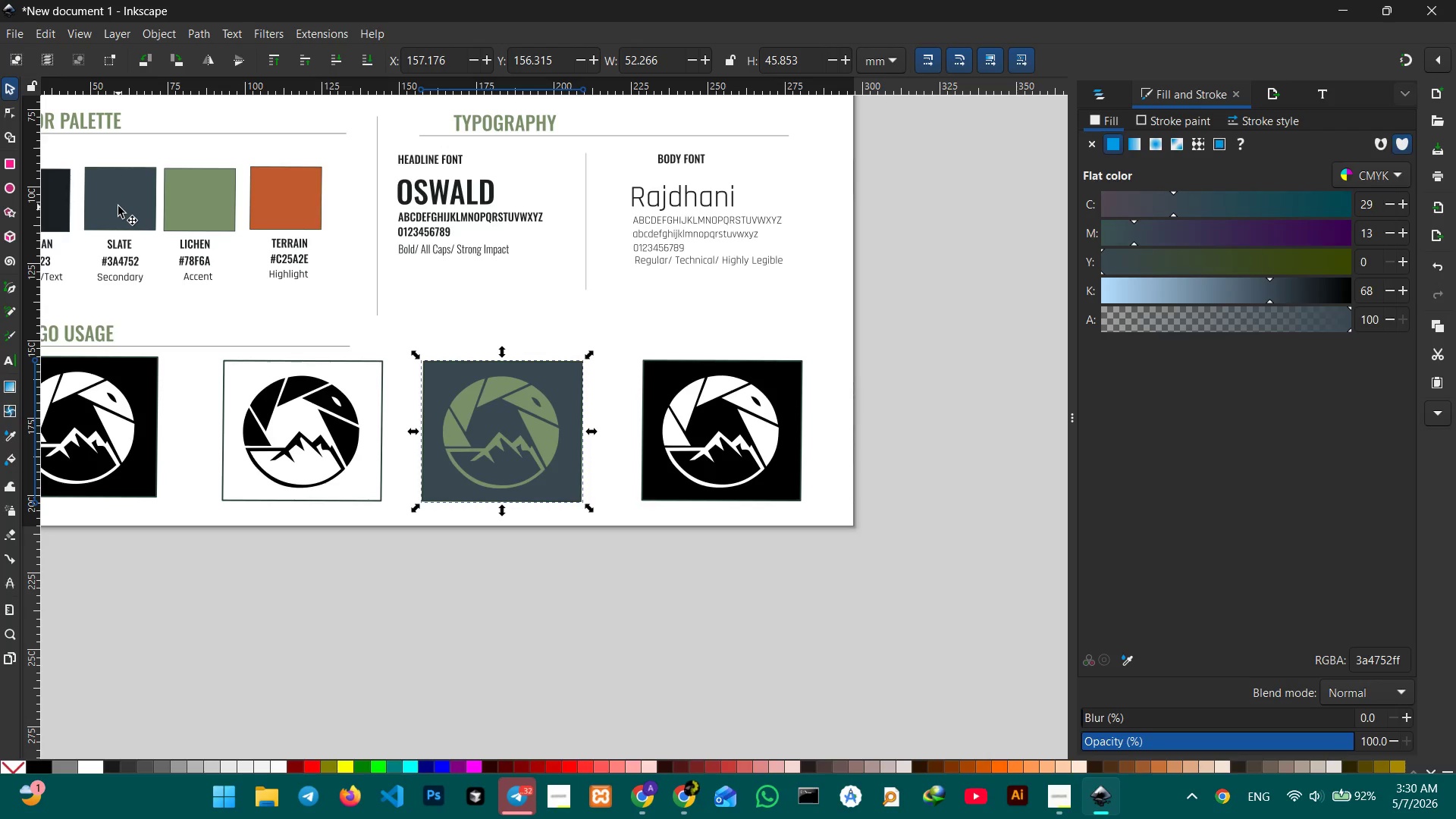 
wait(5.11)
 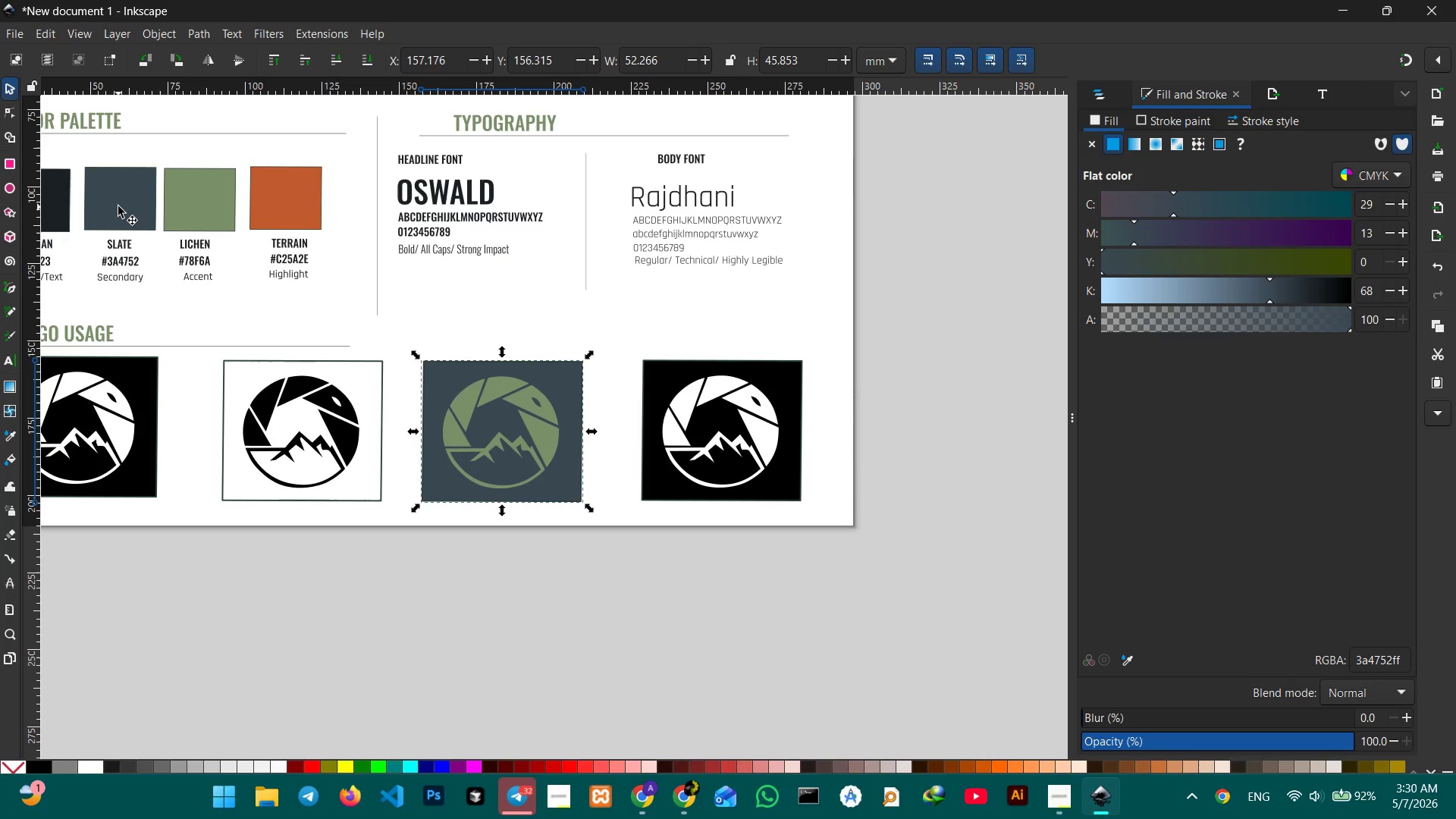 
left_click([5, 86])
 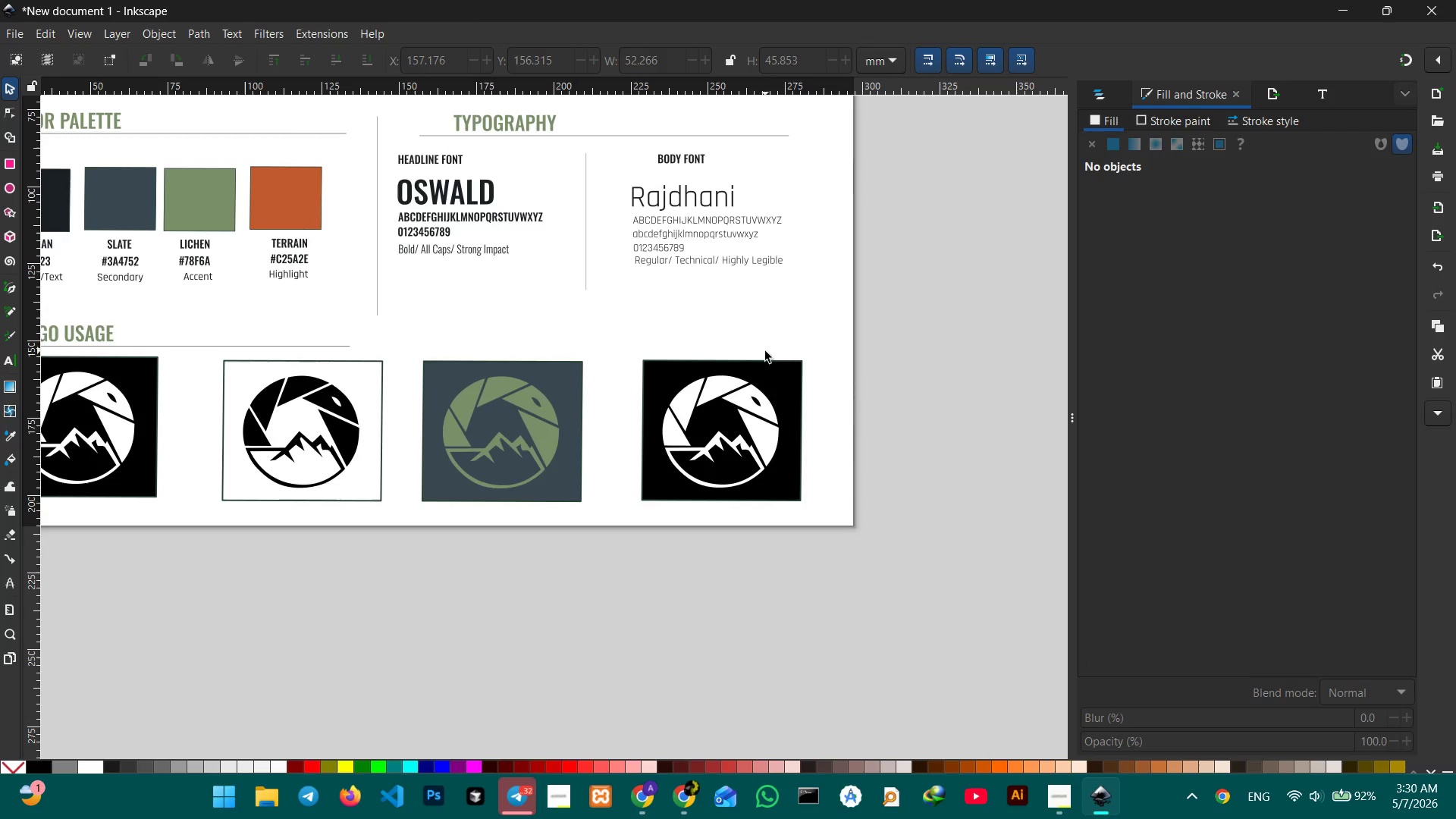 
left_click([781, 388])
 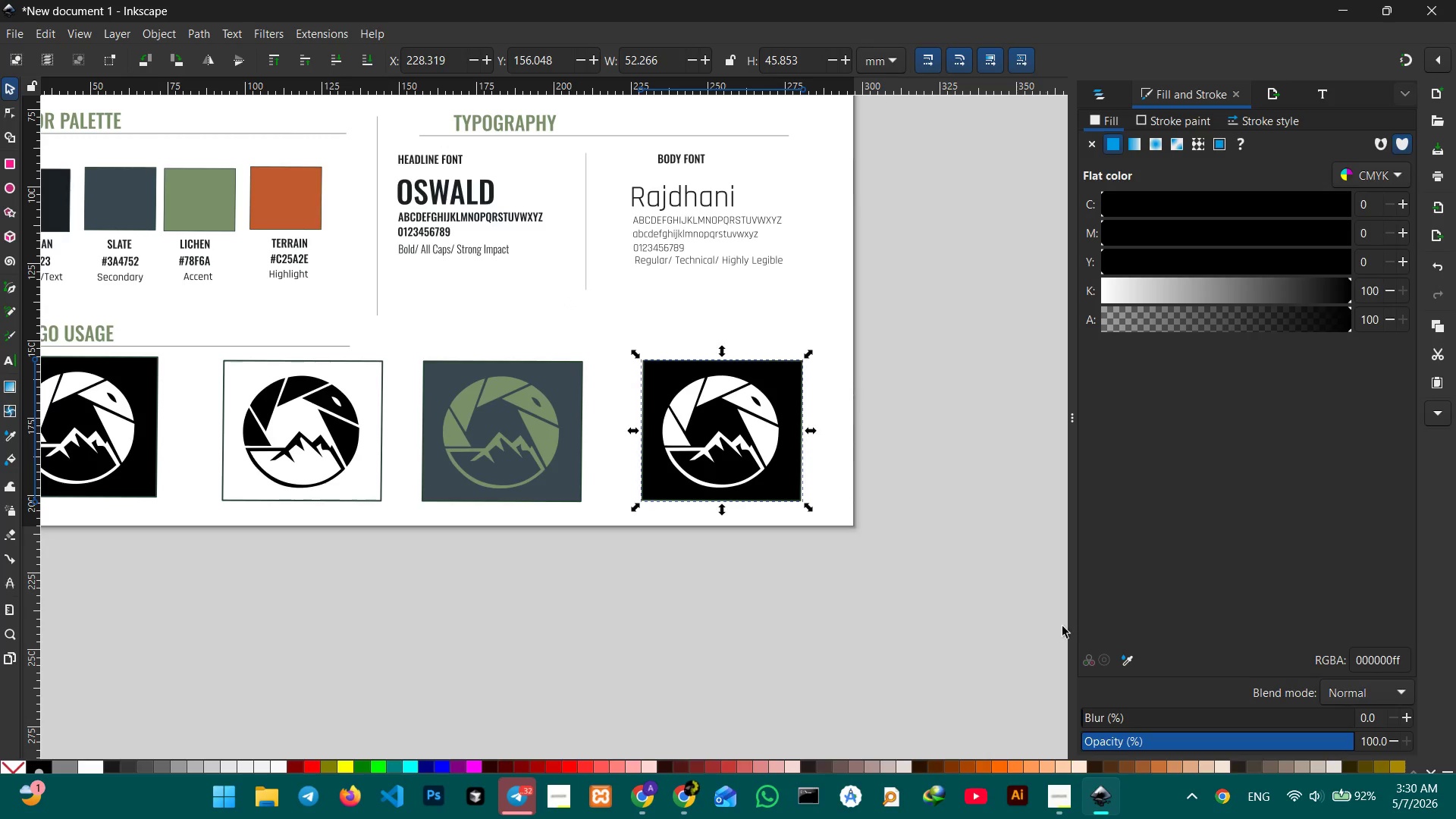 
left_click([1136, 661])
 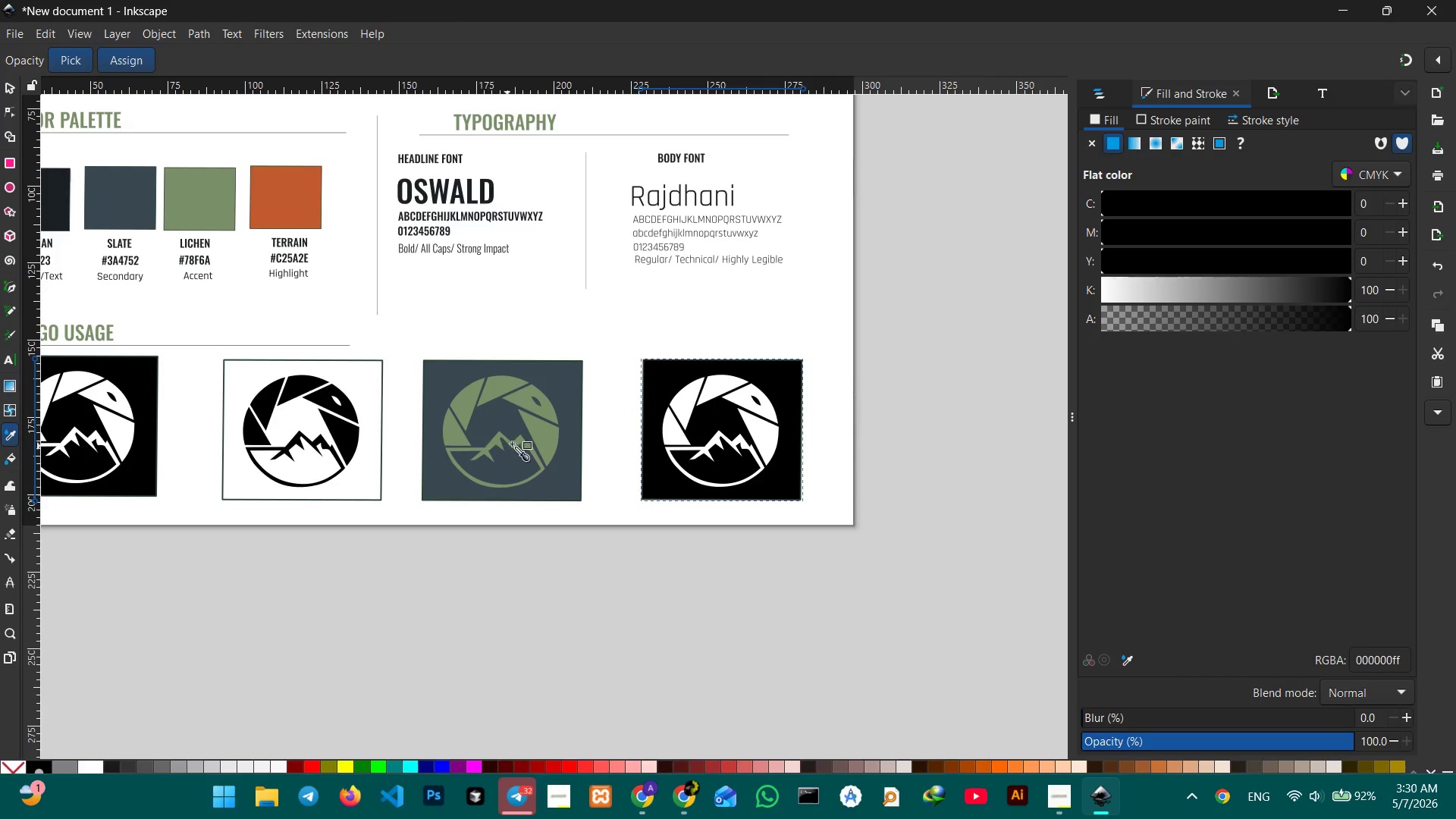 
left_click([547, 441])
 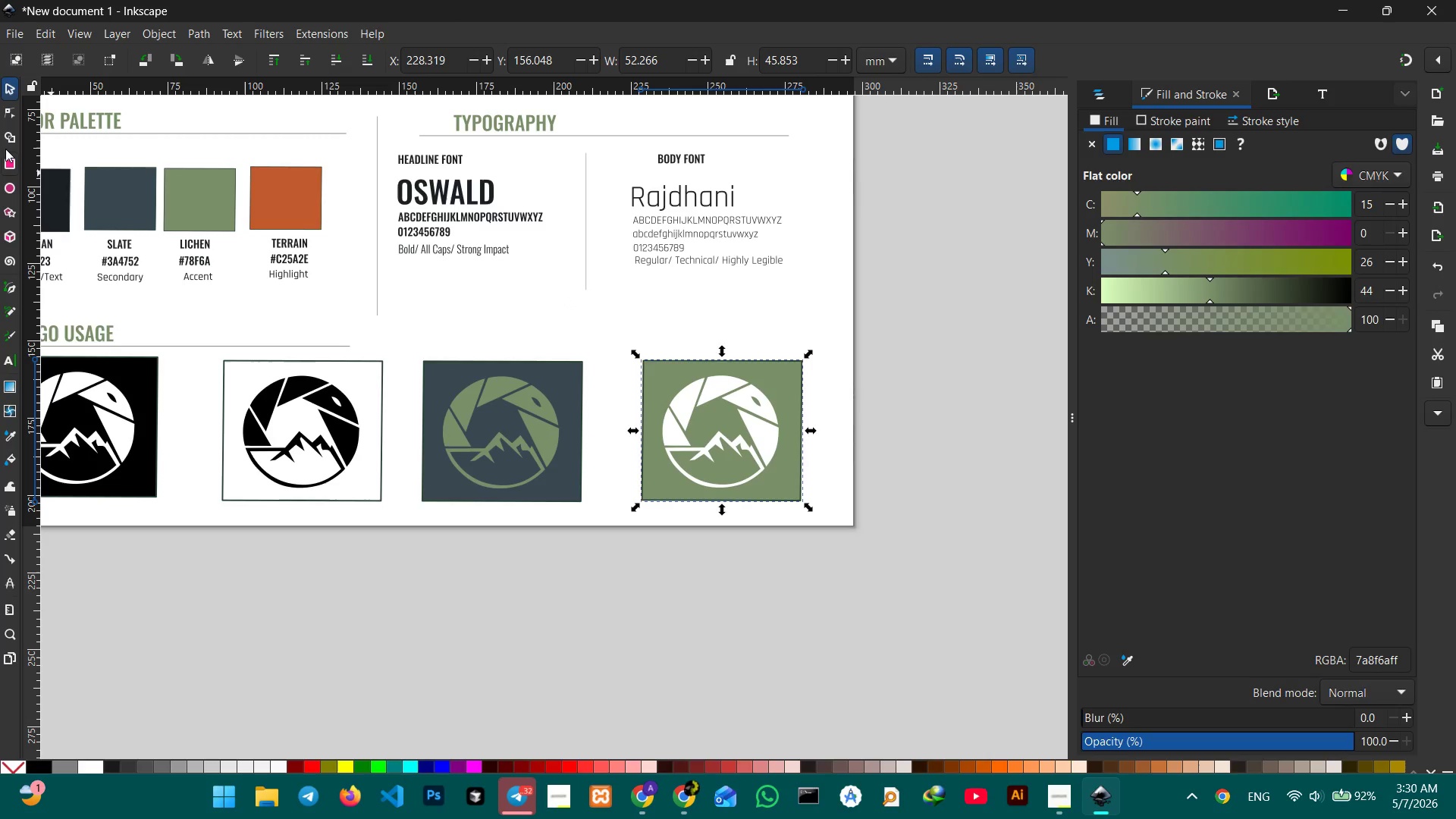 
left_click([6, 82])
 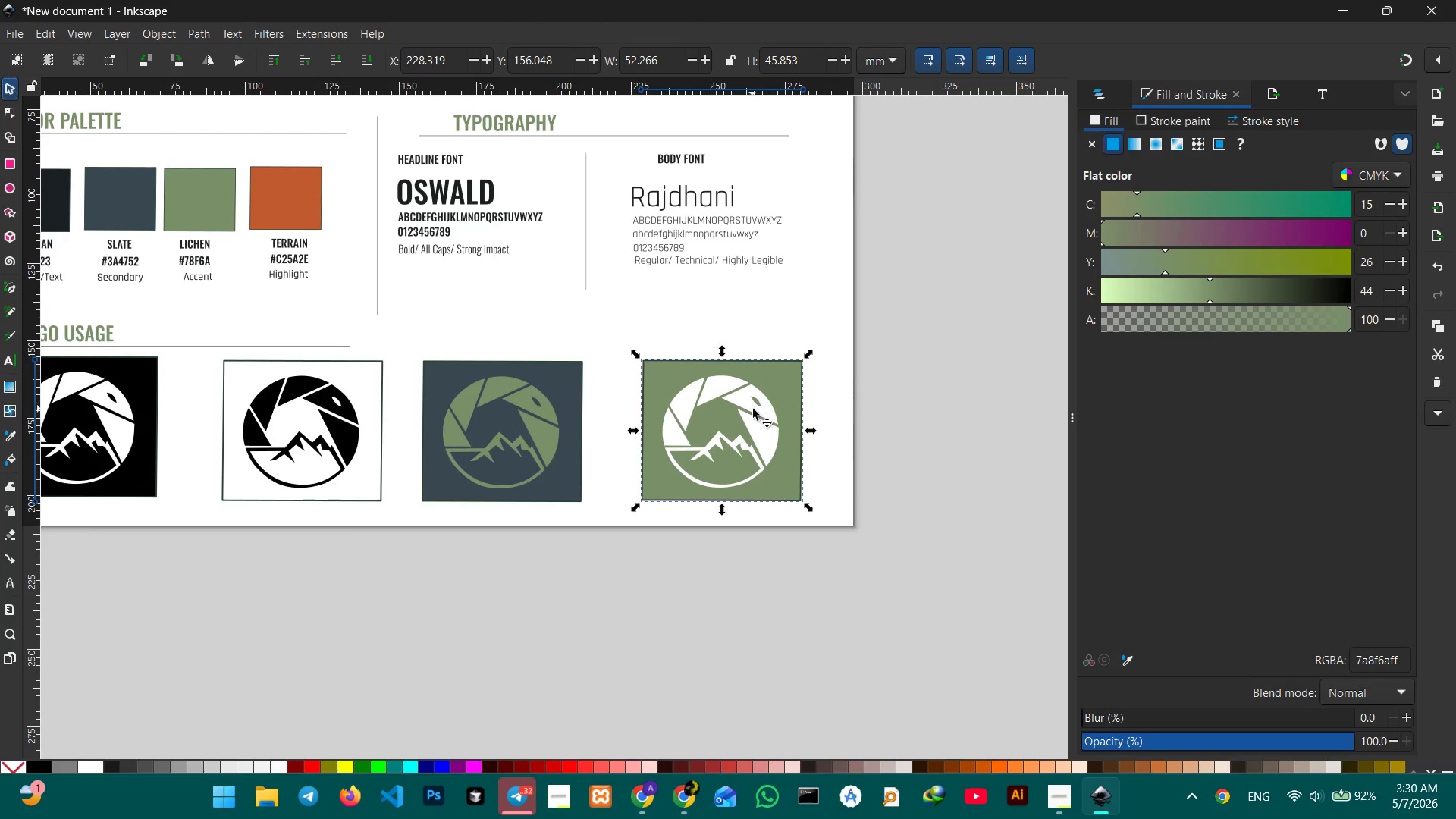 
left_click([753, 404])
 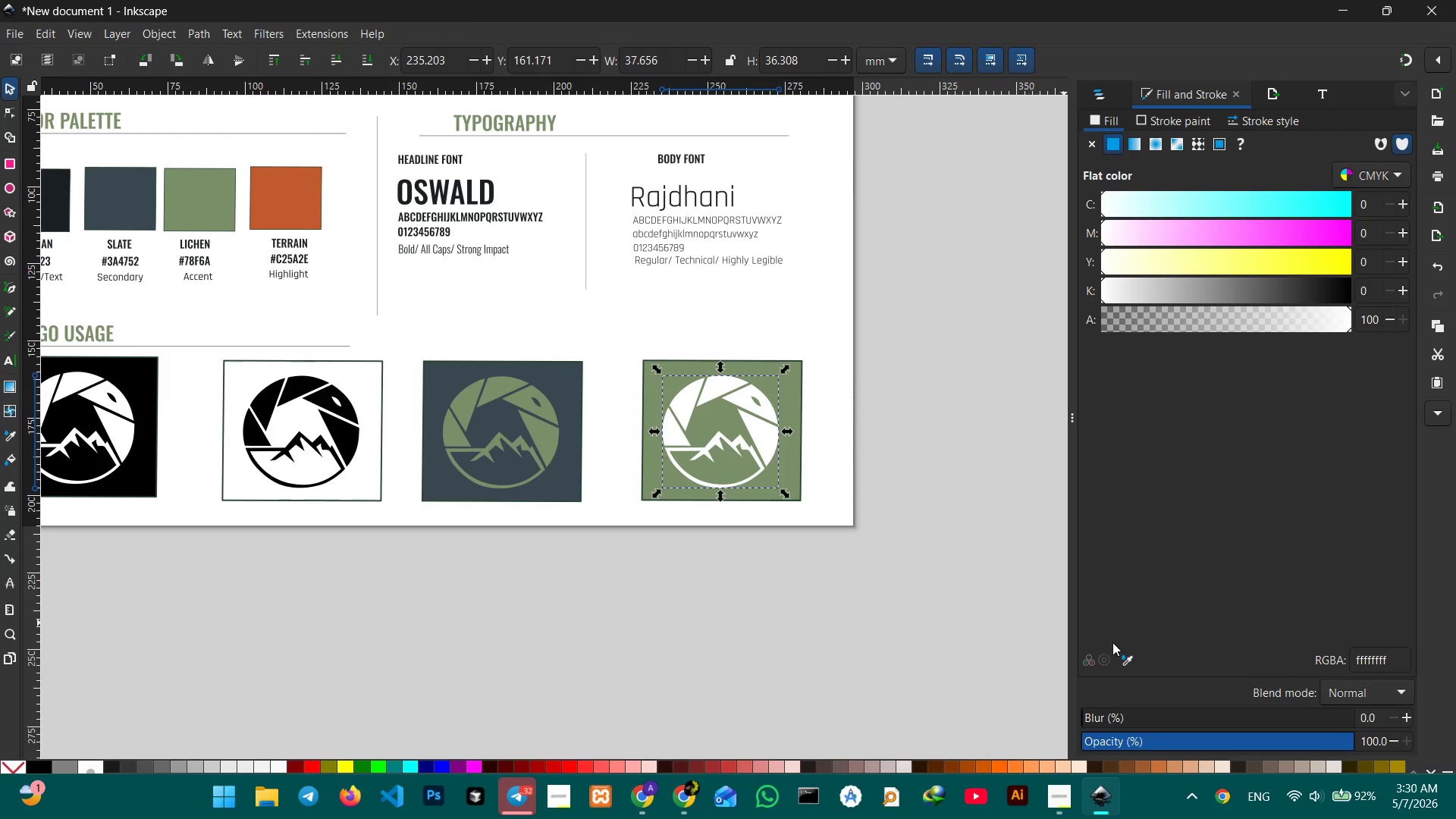 
left_click([1128, 663])
 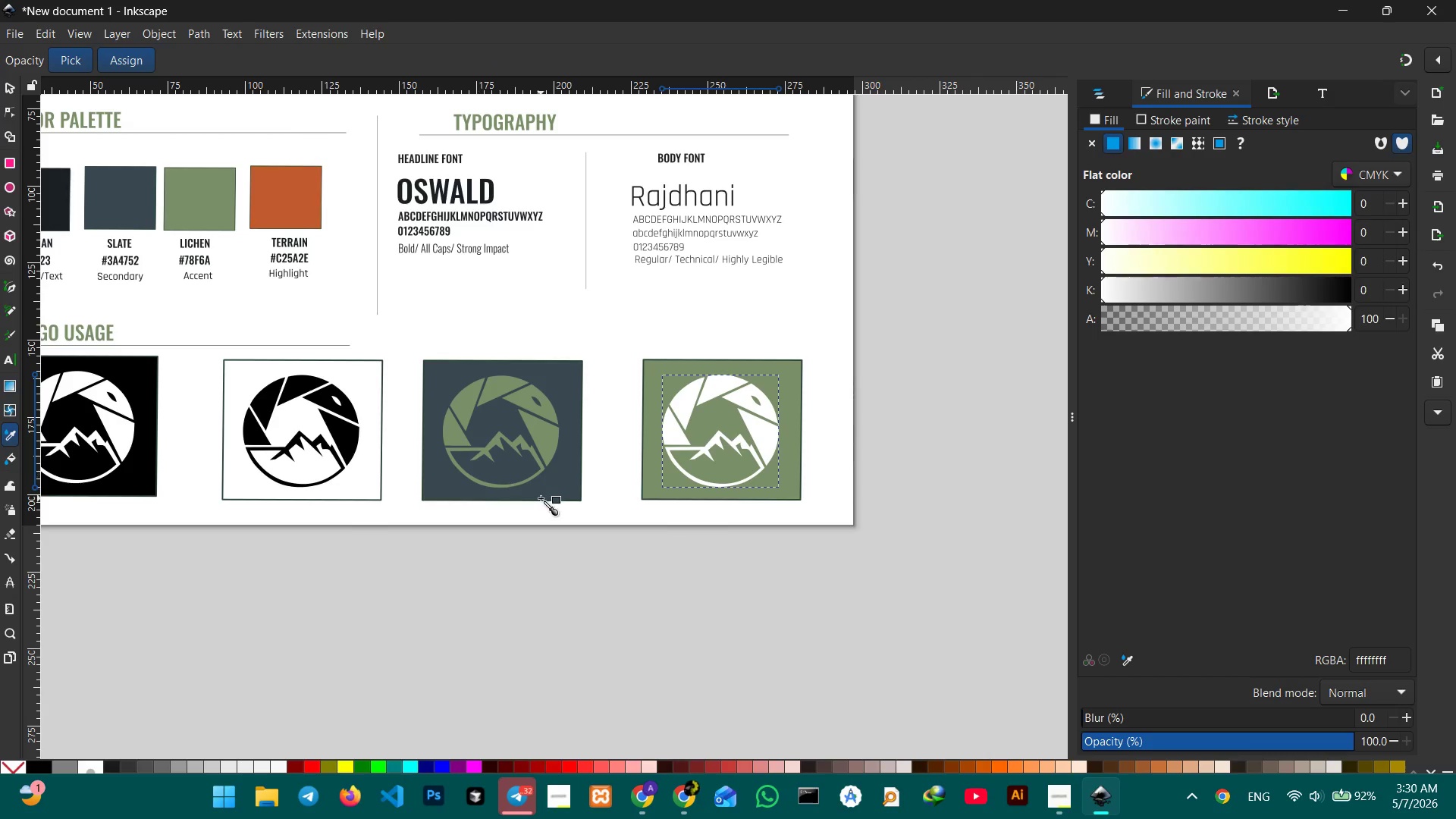 
left_click([544, 490])
 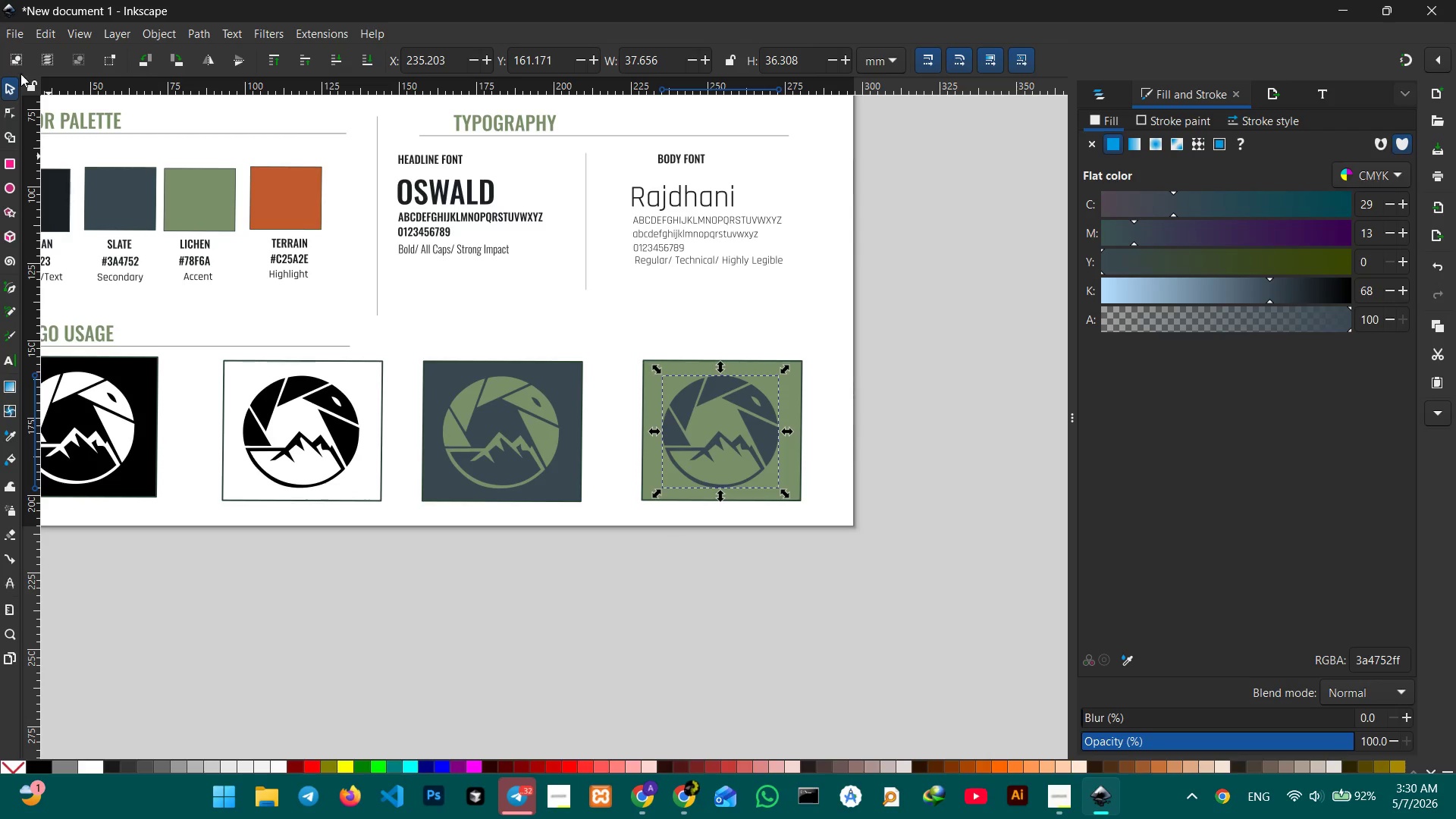 
left_click([16, 86])
 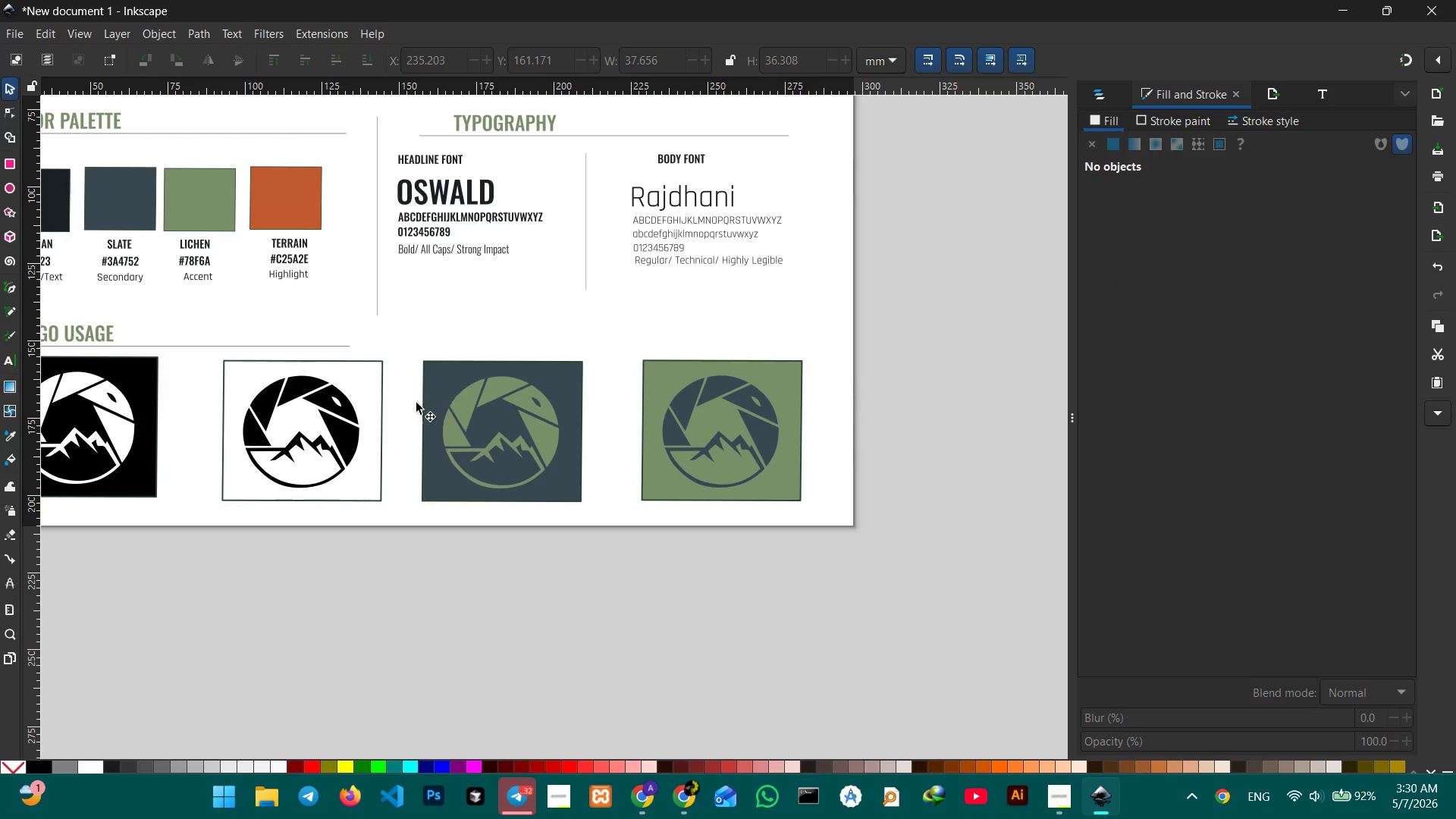 
hold_key(key=Space, duration=1.47)
 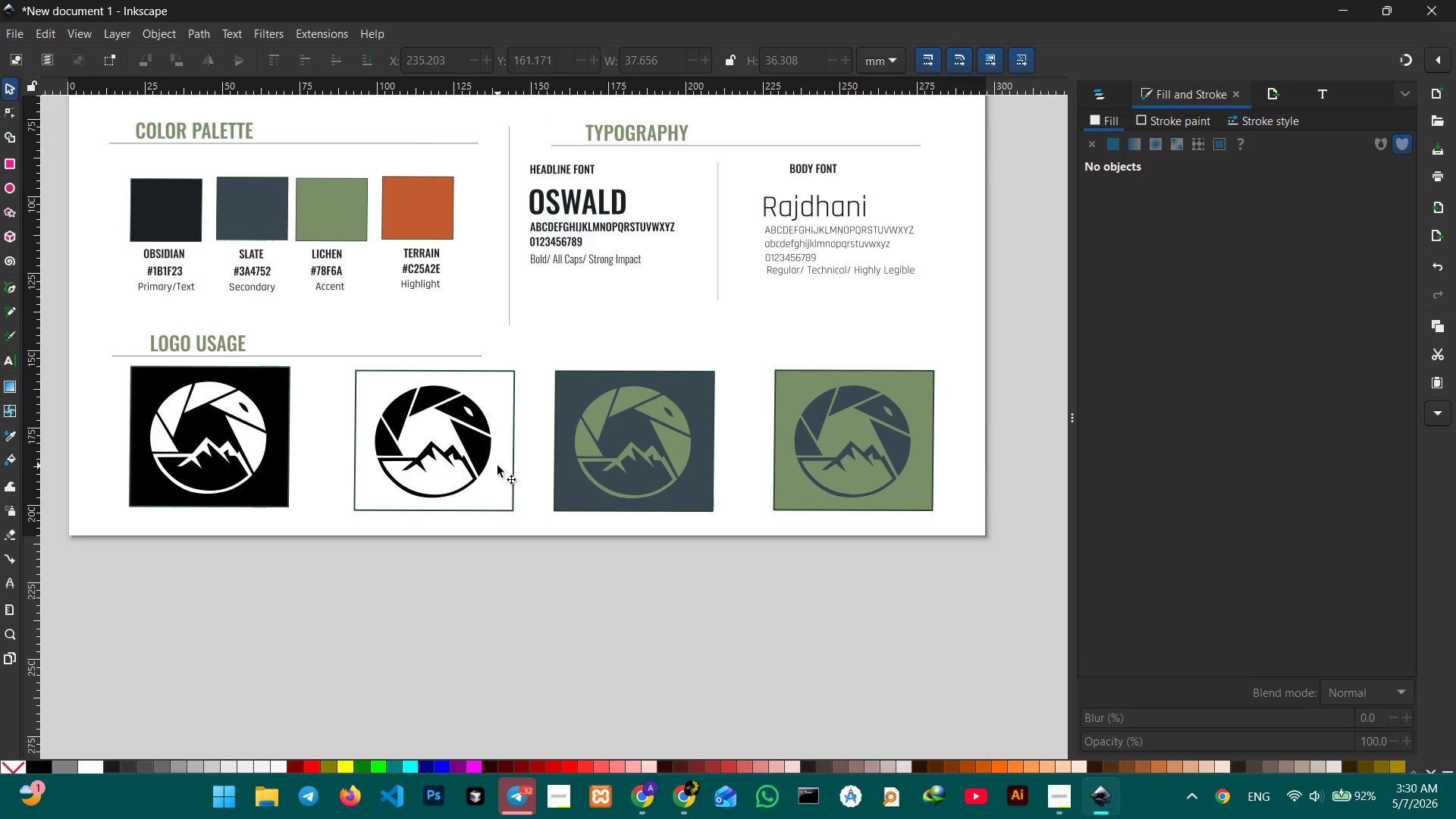 
left_click_drag(start_coordinate=[366, 460], to_coordinate=[497, 466])
 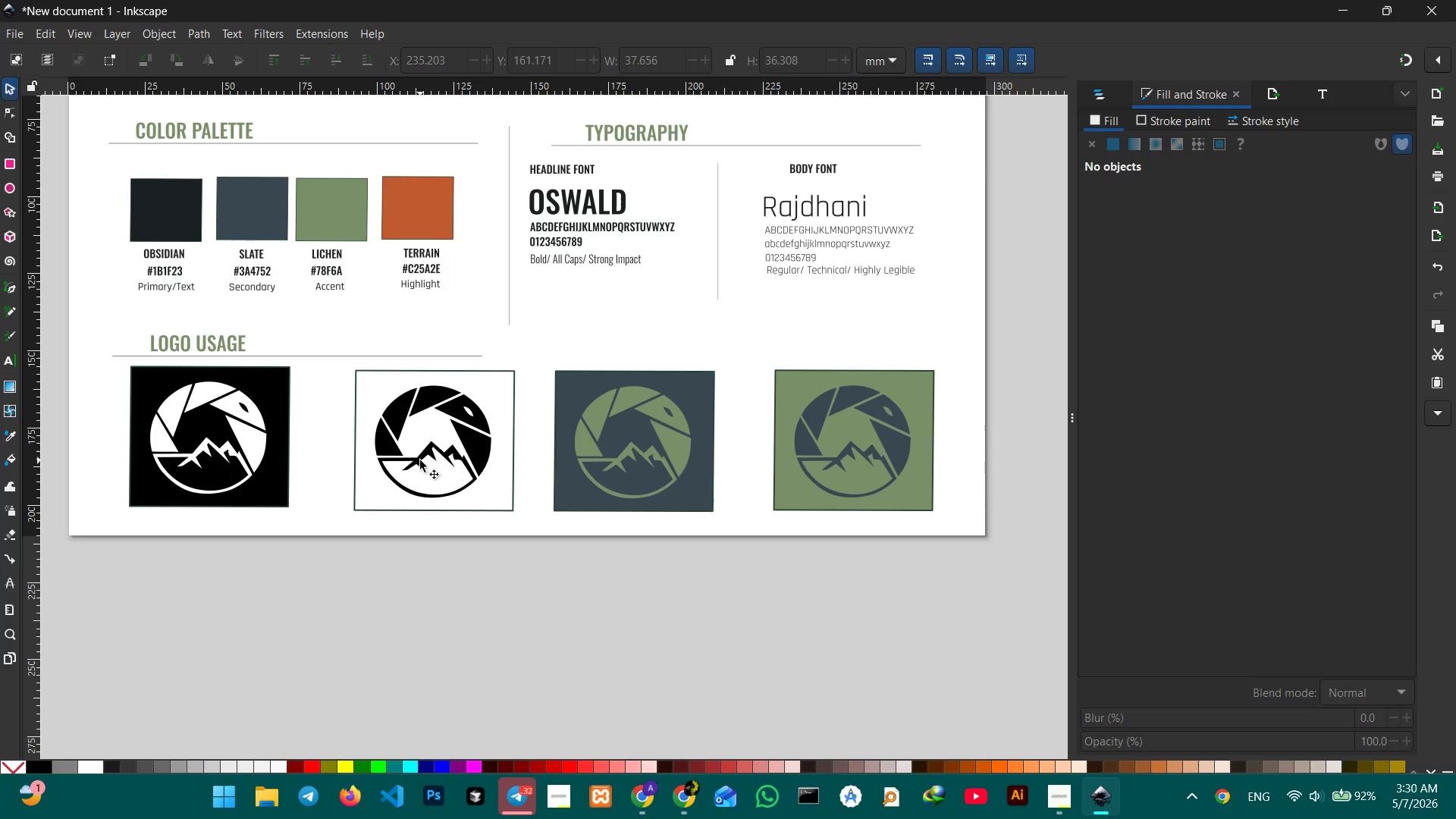 
wait(7.19)
 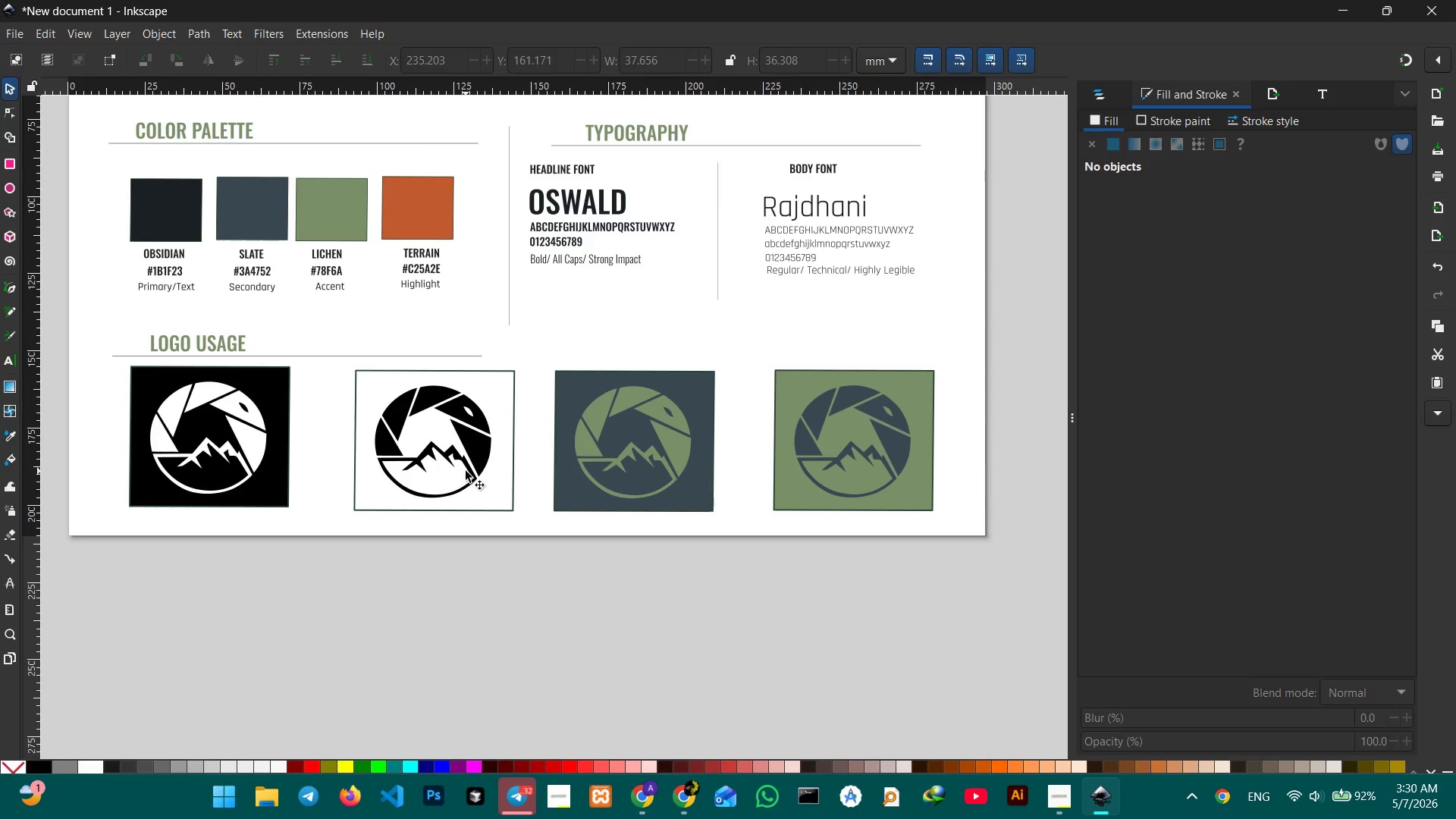 
scroll: coordinate [411, 444], scroll_direction: up, amount: 1.0
 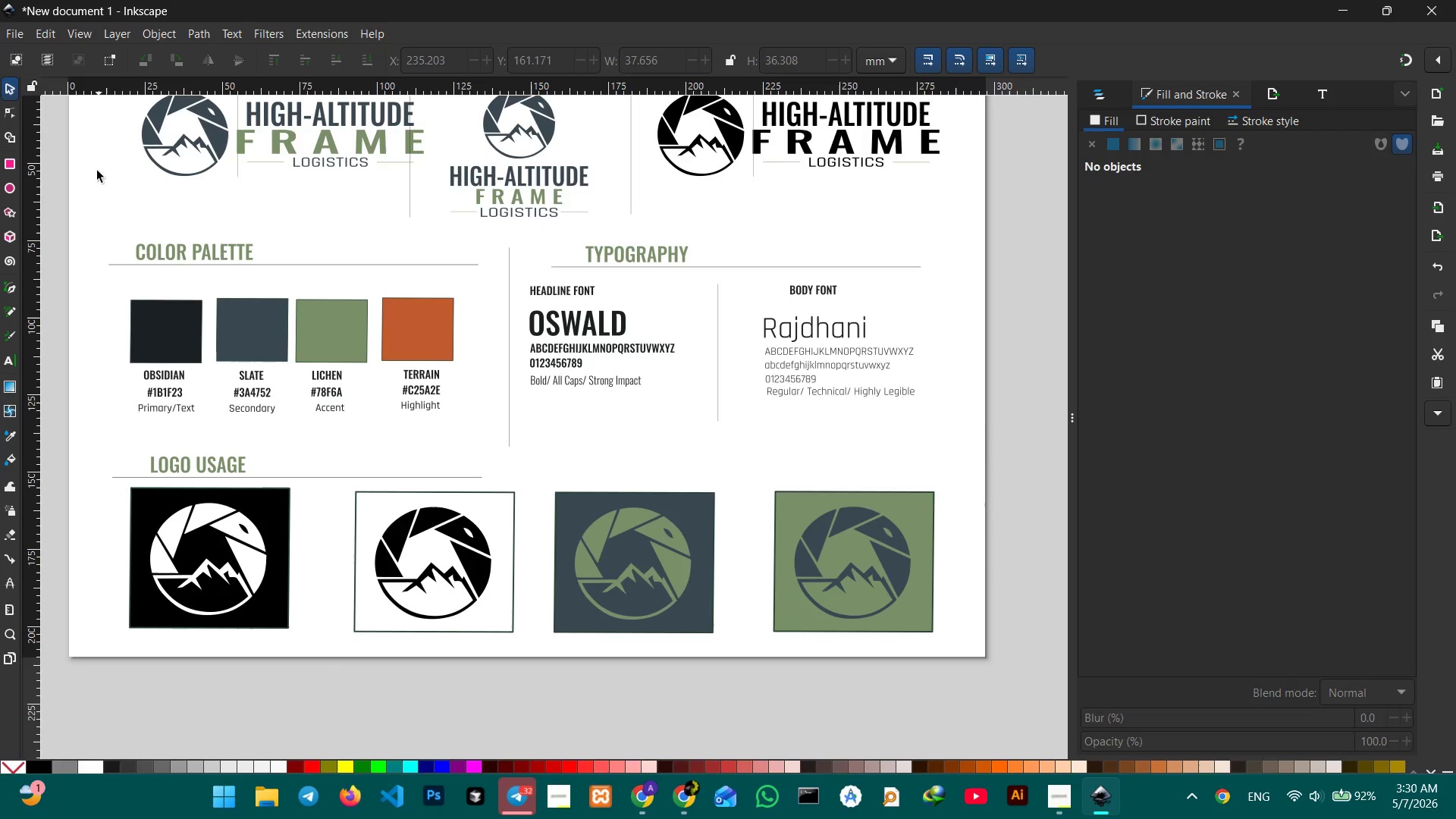 
left_click([69, 24])
 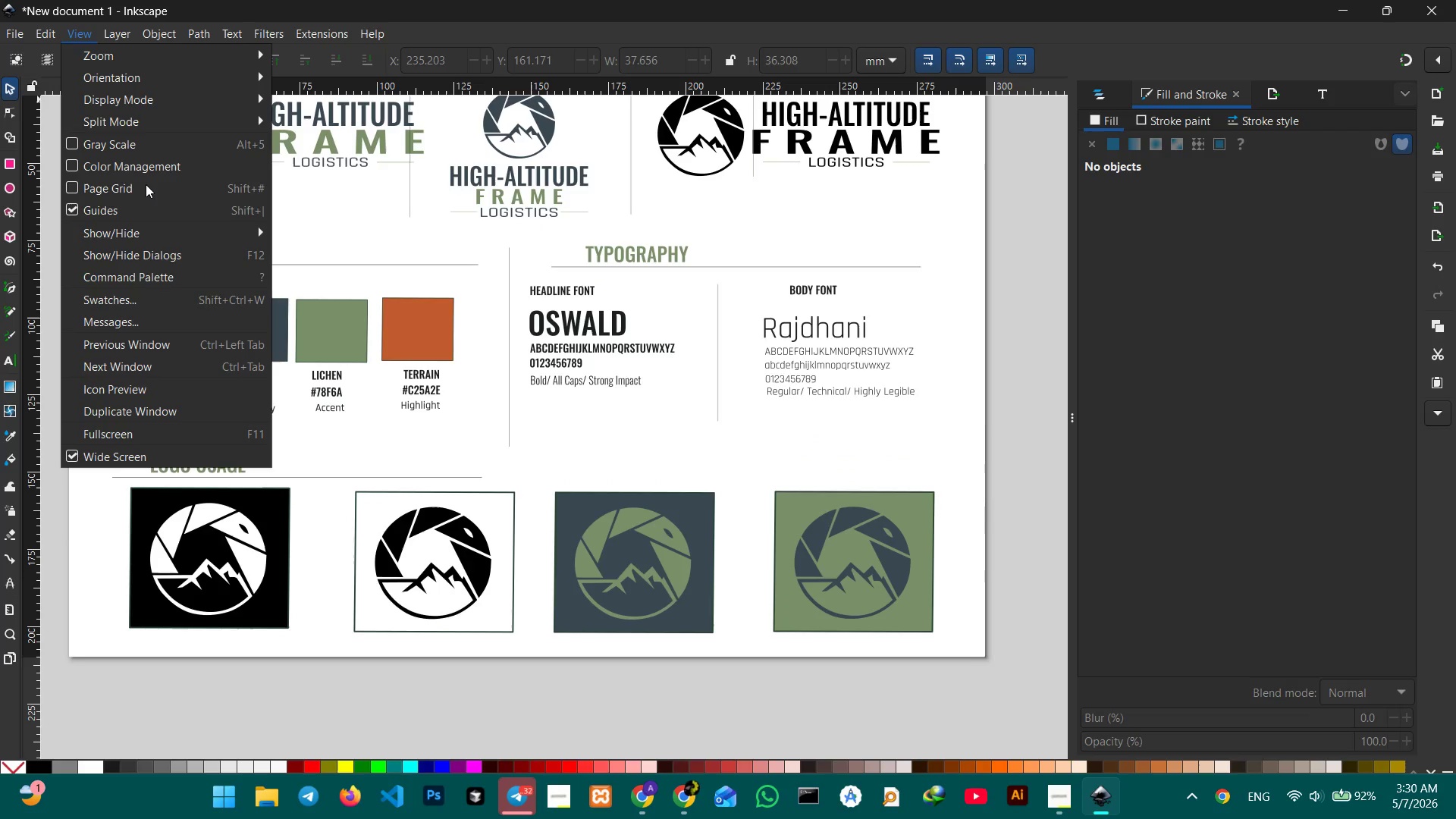 
left_click([121, 189])
 